 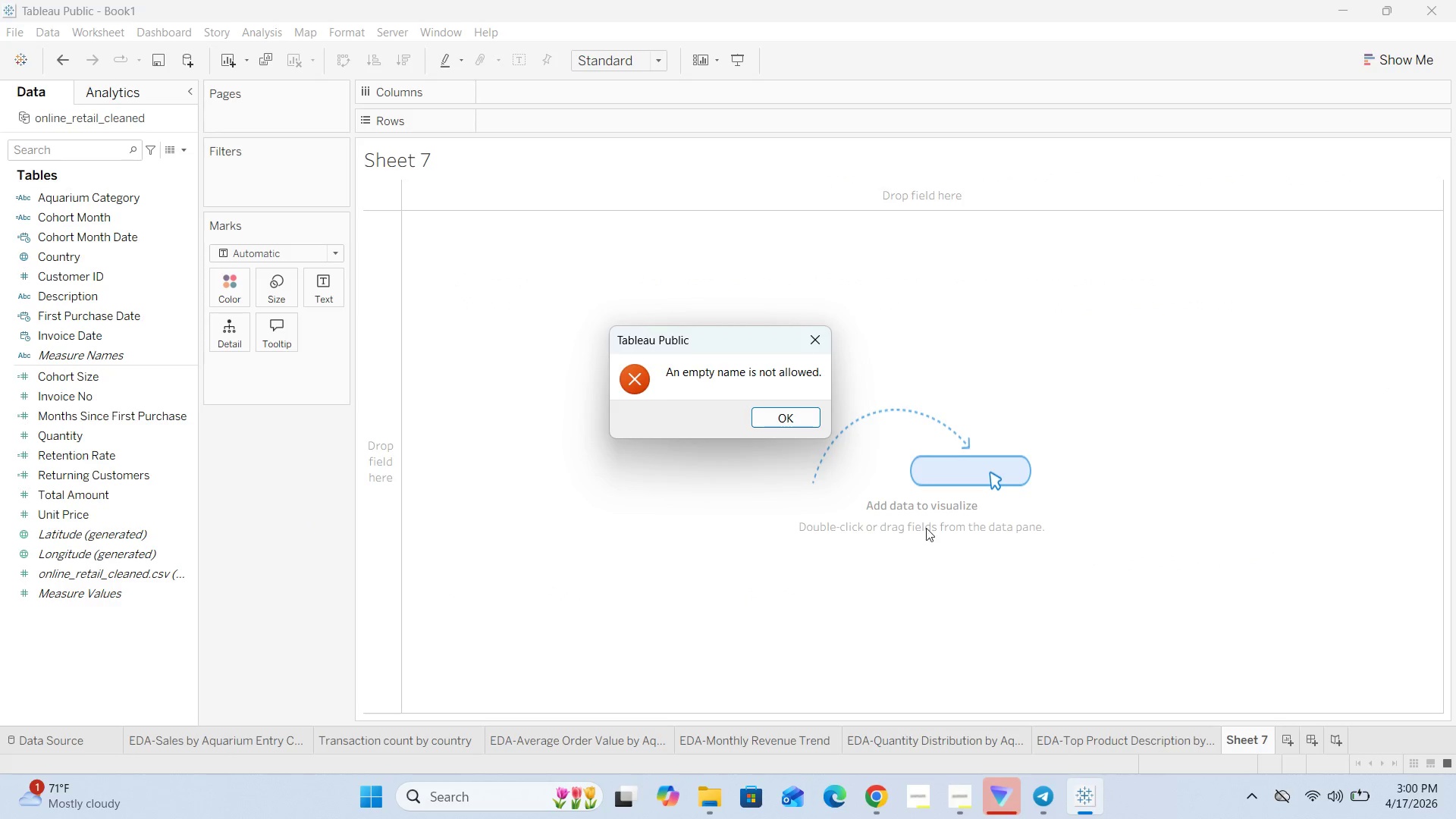 
left_click([795, 424])
 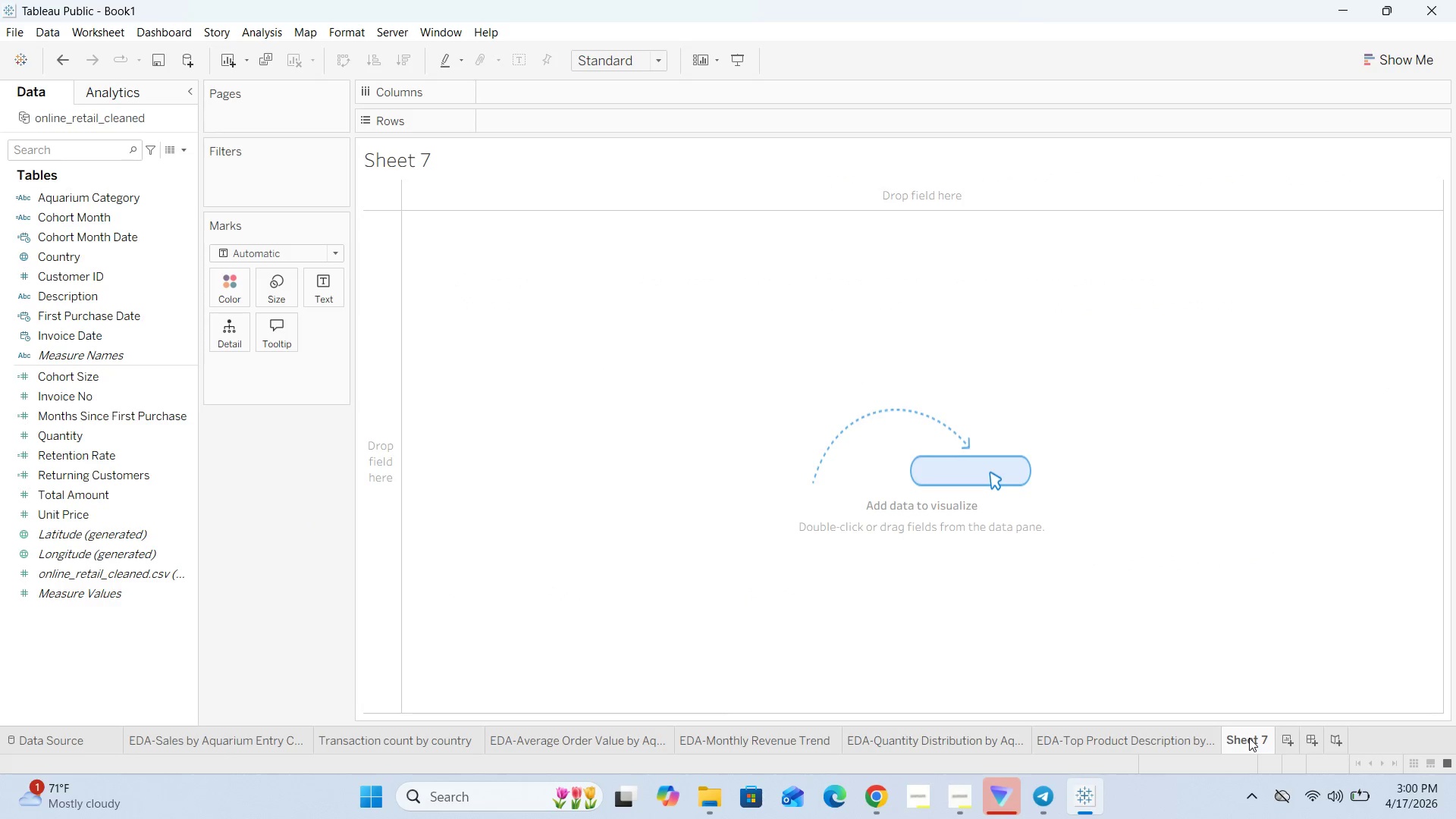 
double_click([1249, 738])
 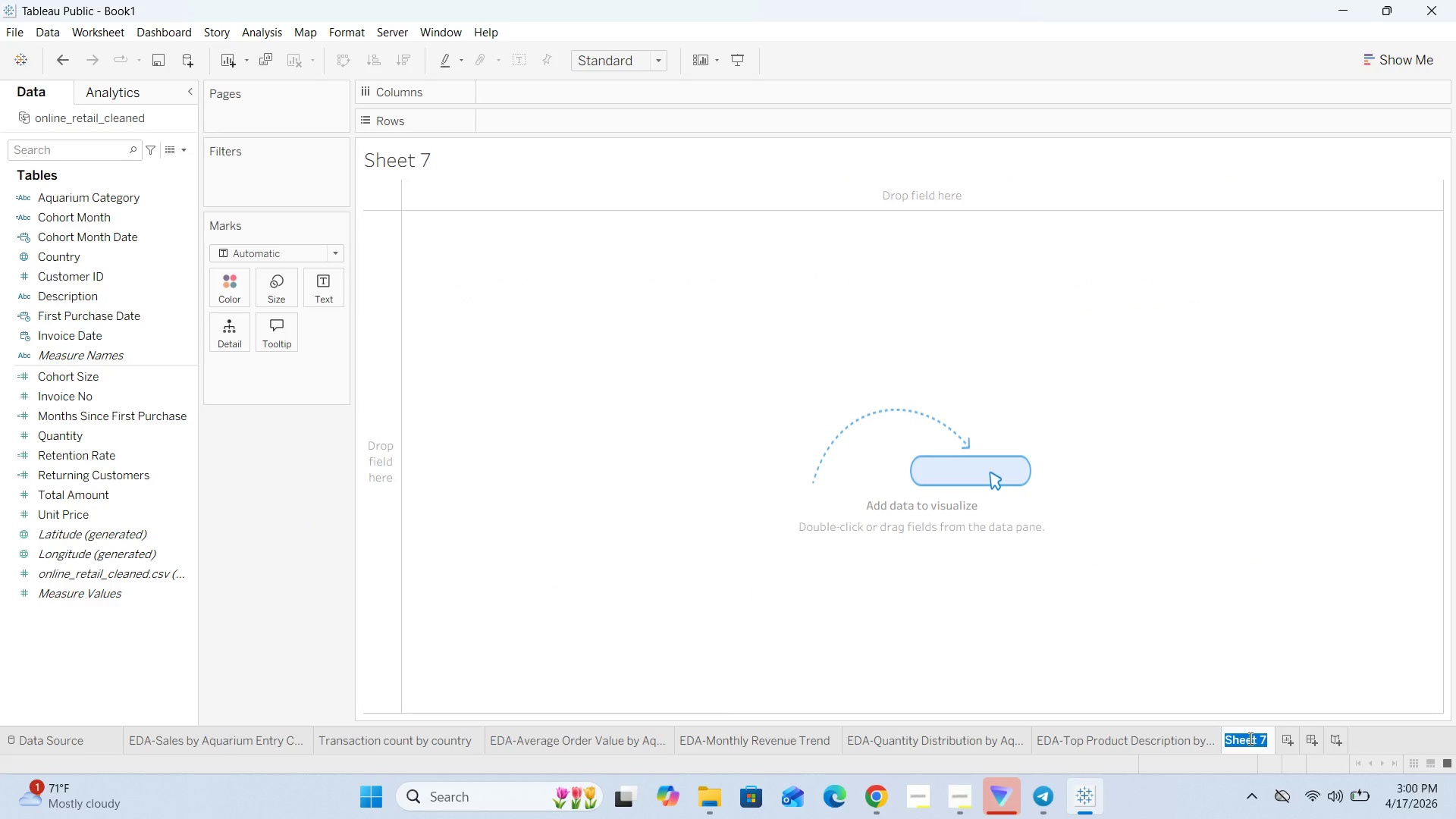 
key(Backspace)
 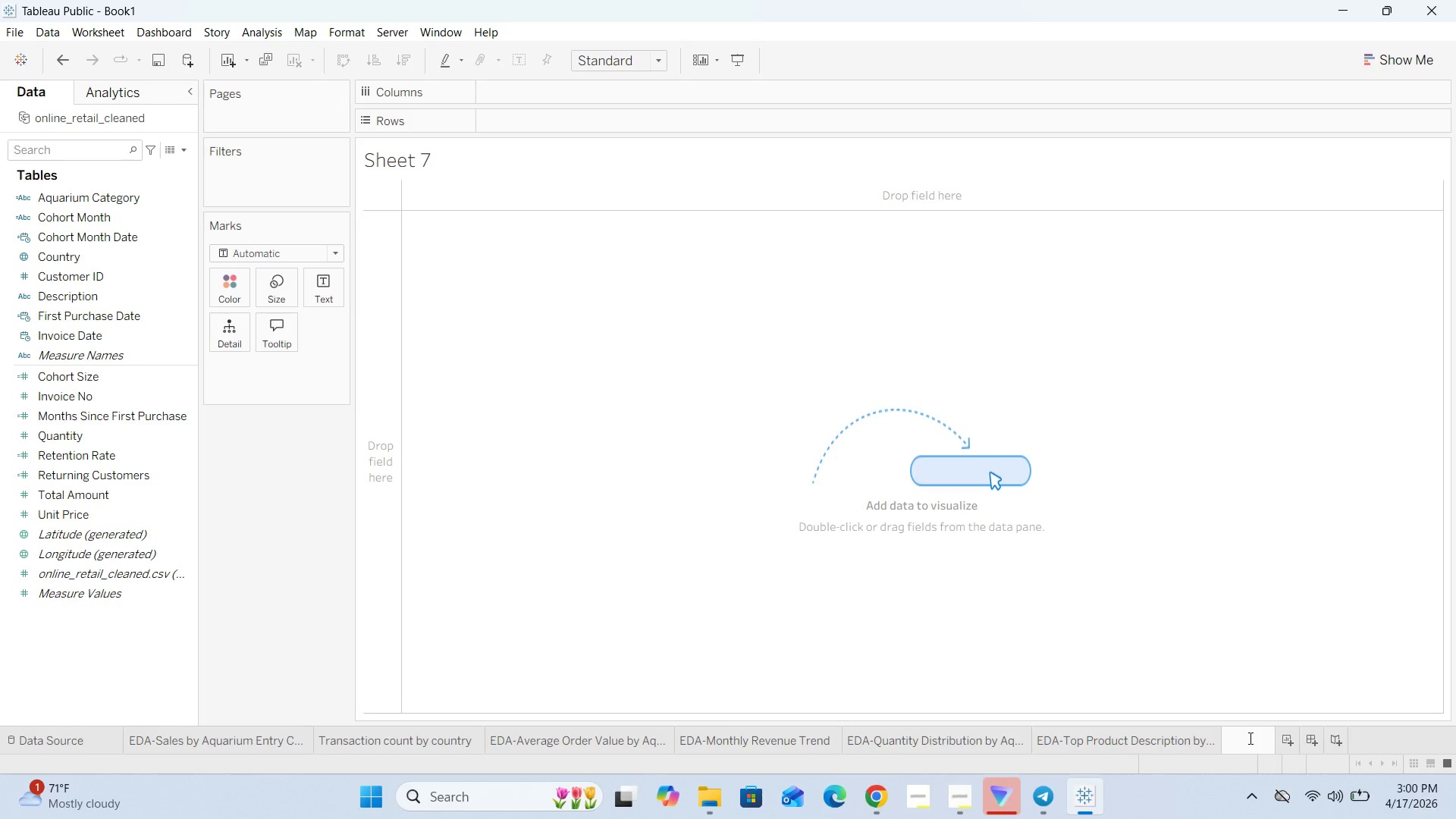 
key(CapsLock)
 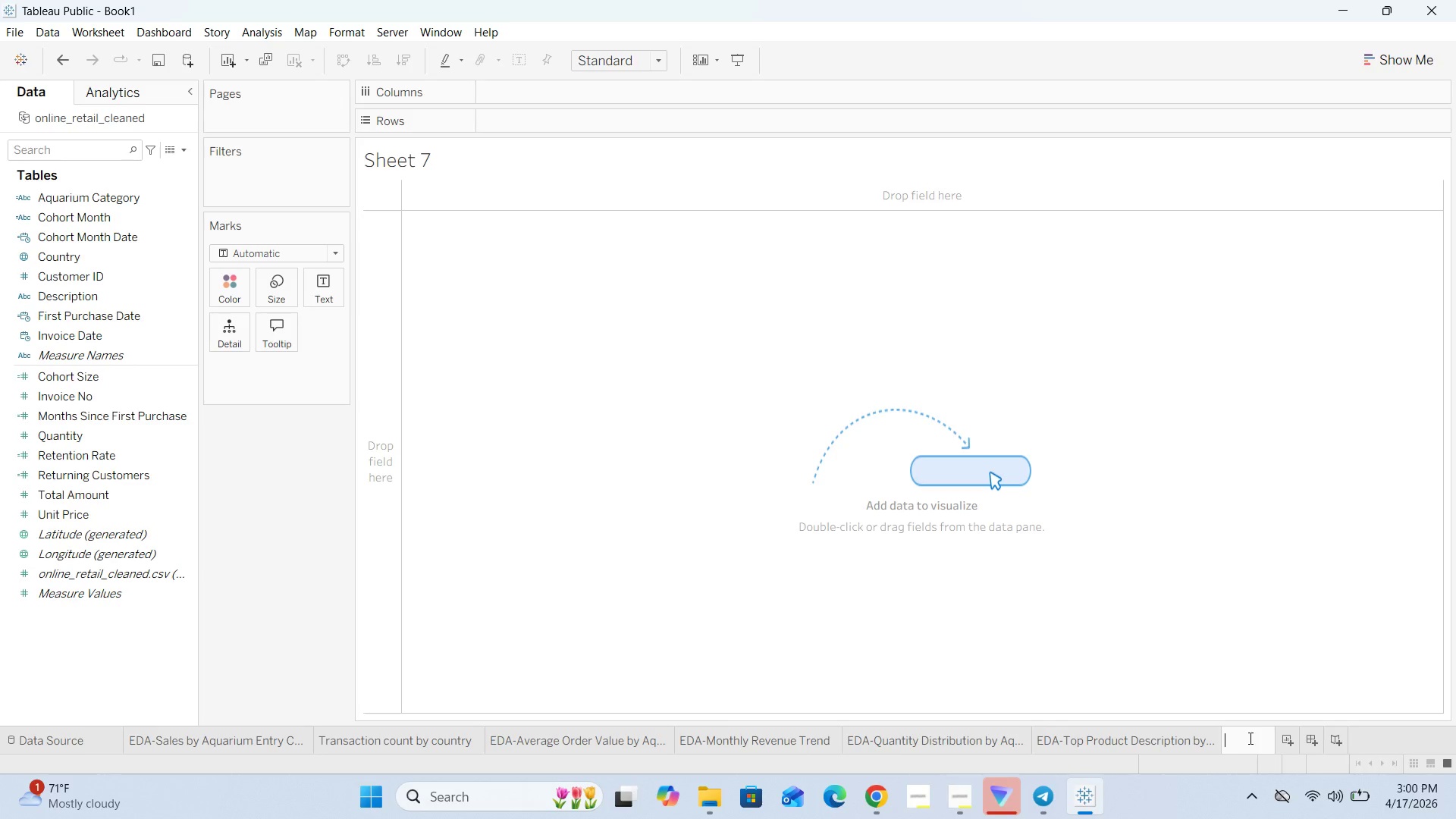 
key(CapsLock)
 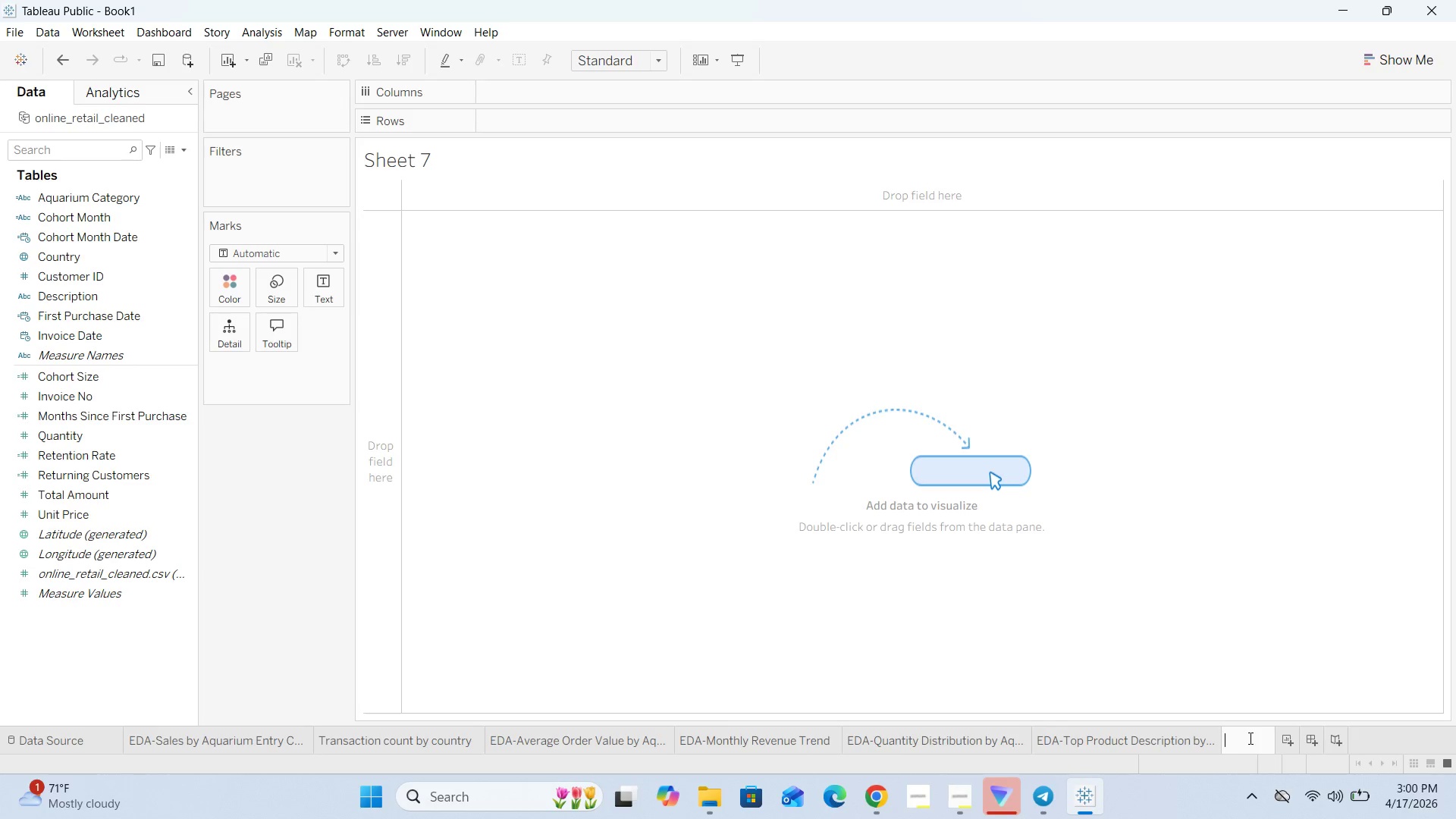 
key(C)
 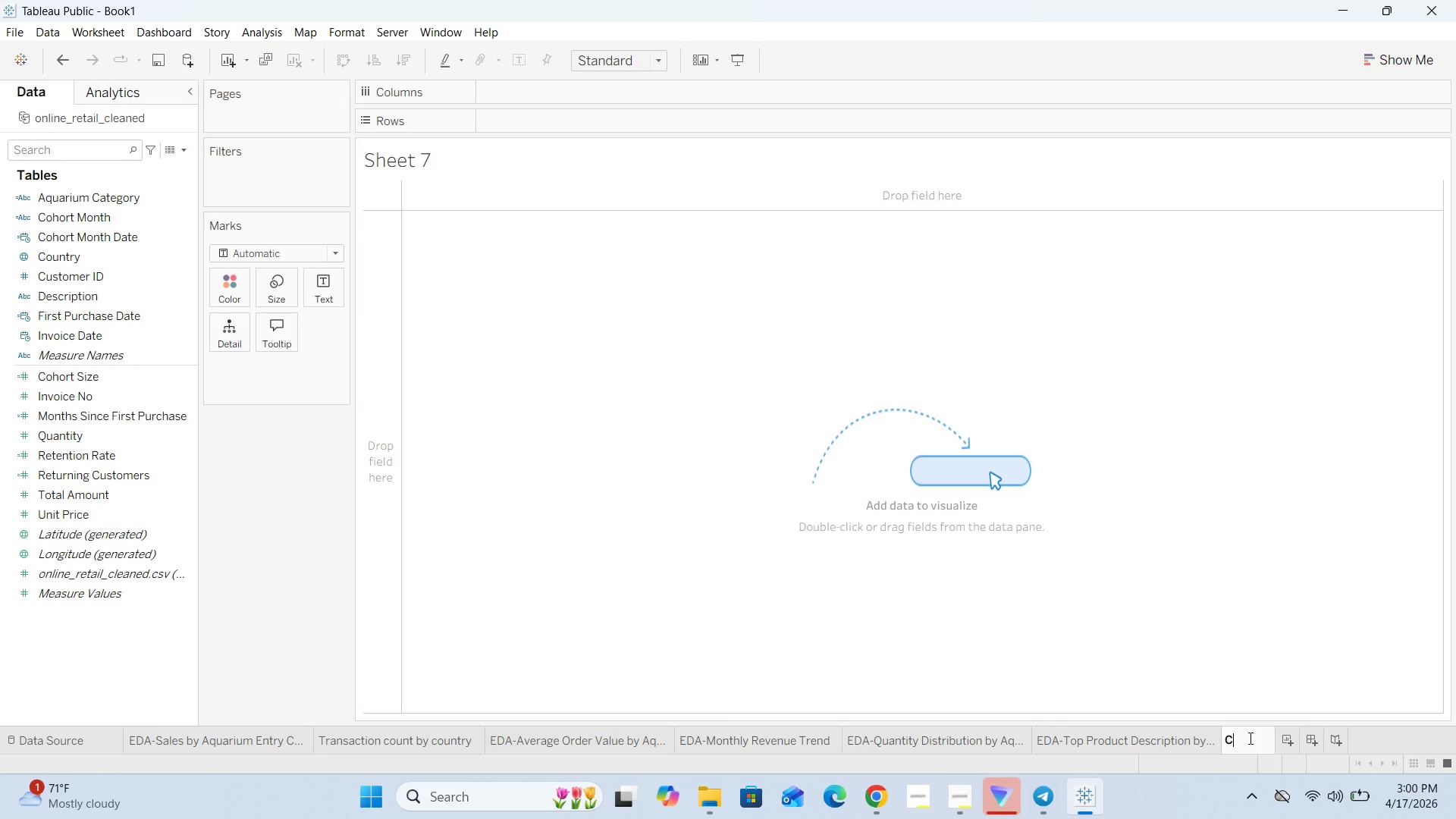 
key(CapsLock)
 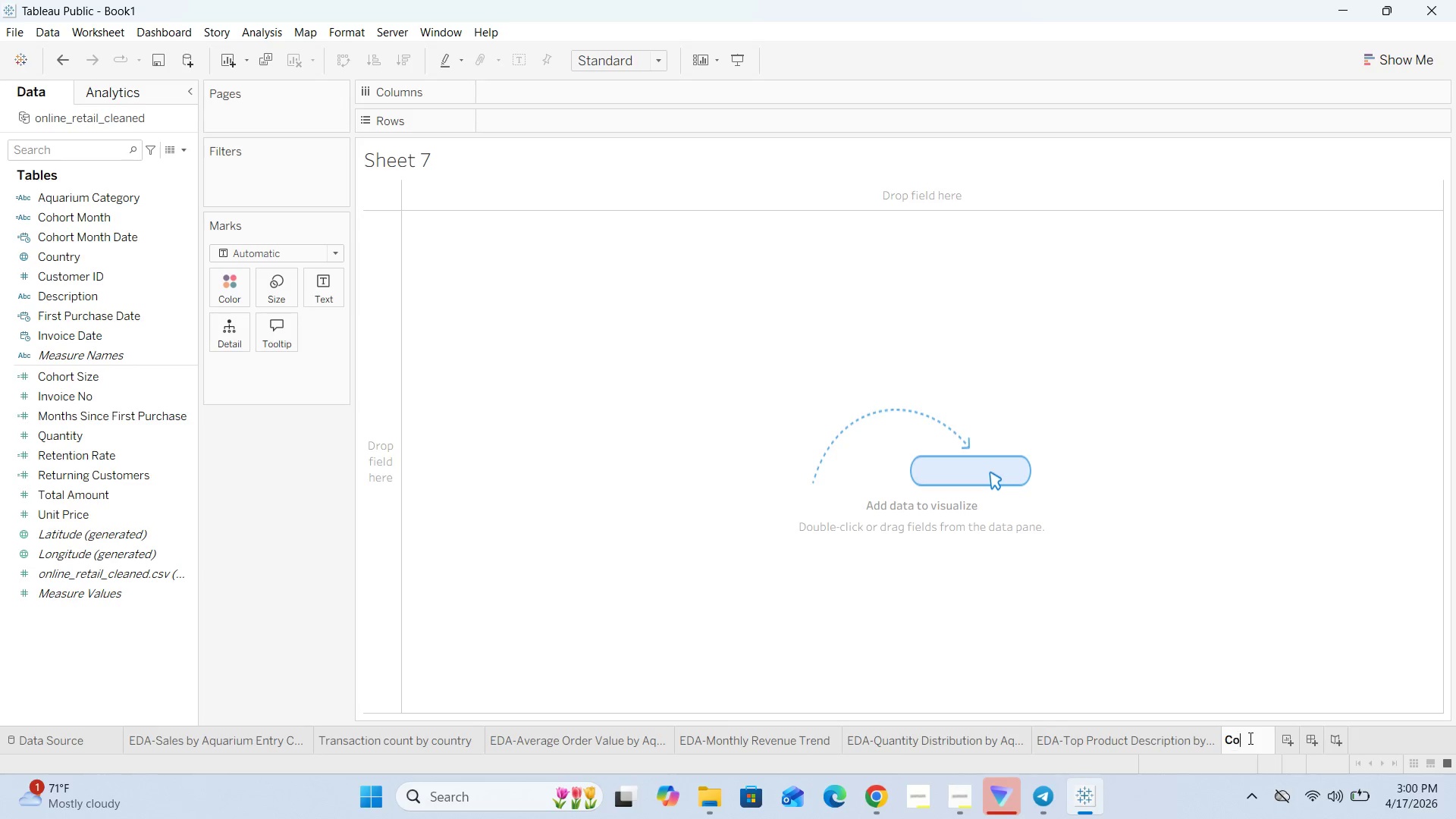 
key(O)
 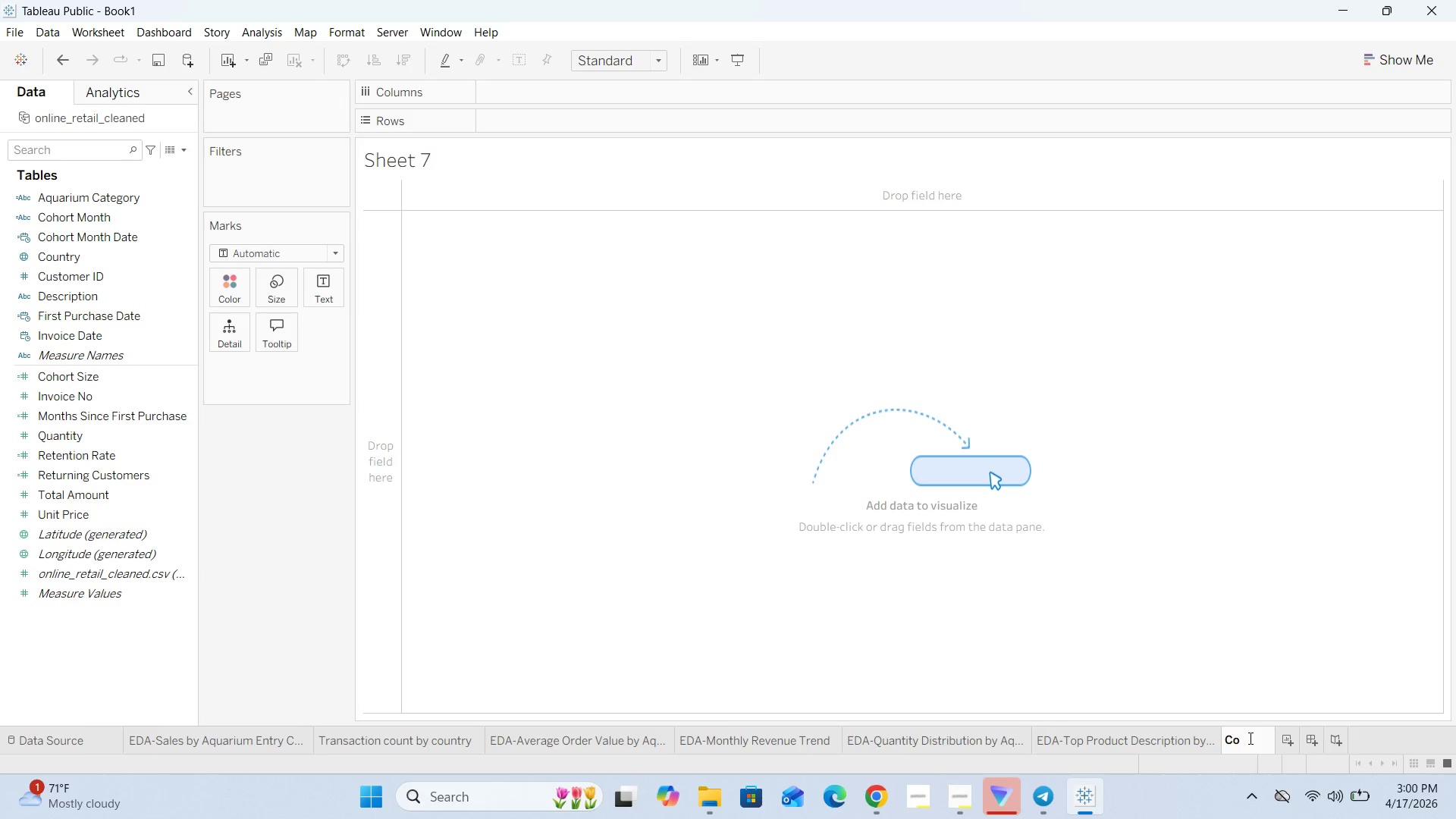 
key(Backspace)
 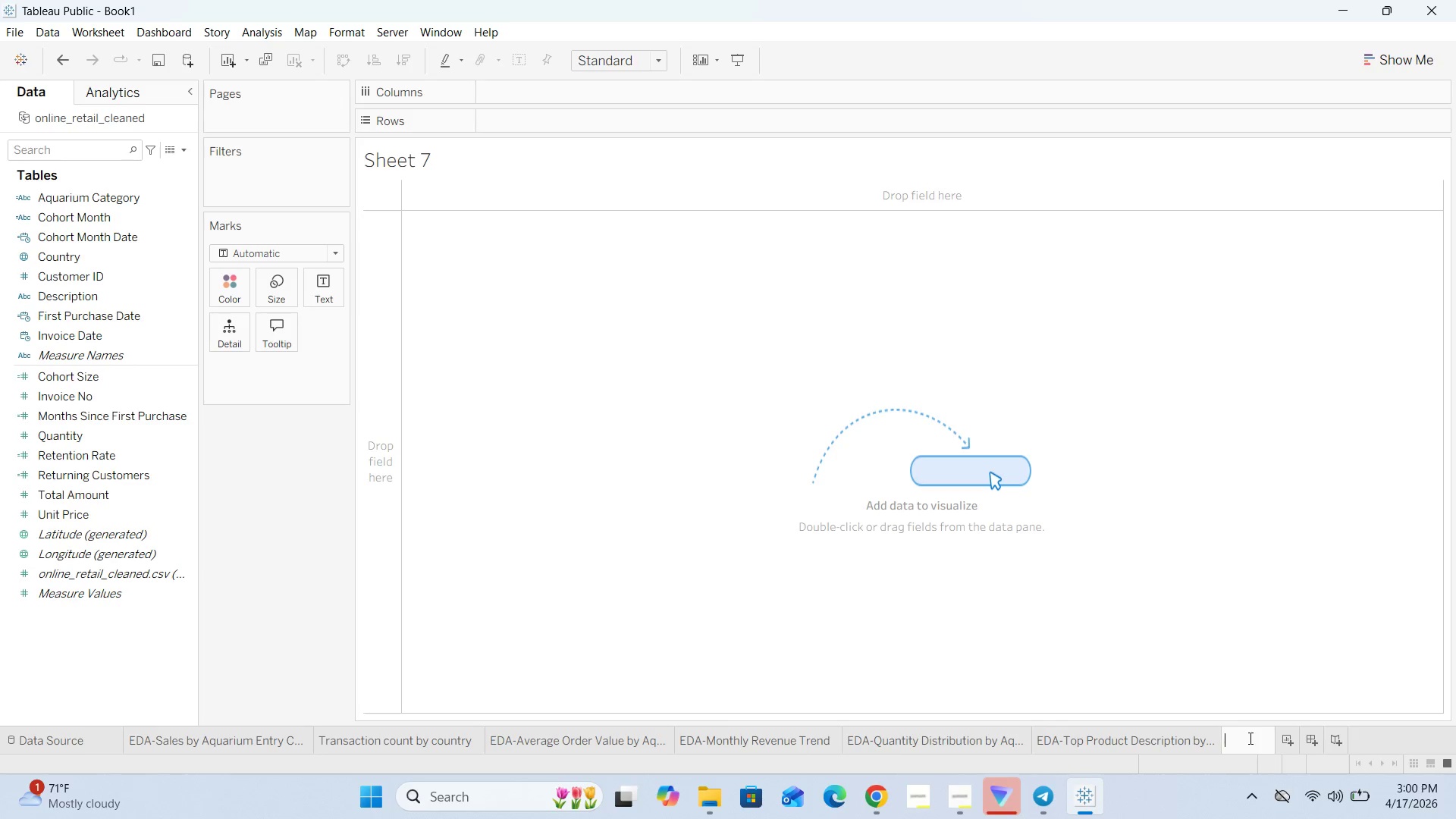 
key(Backspace)
 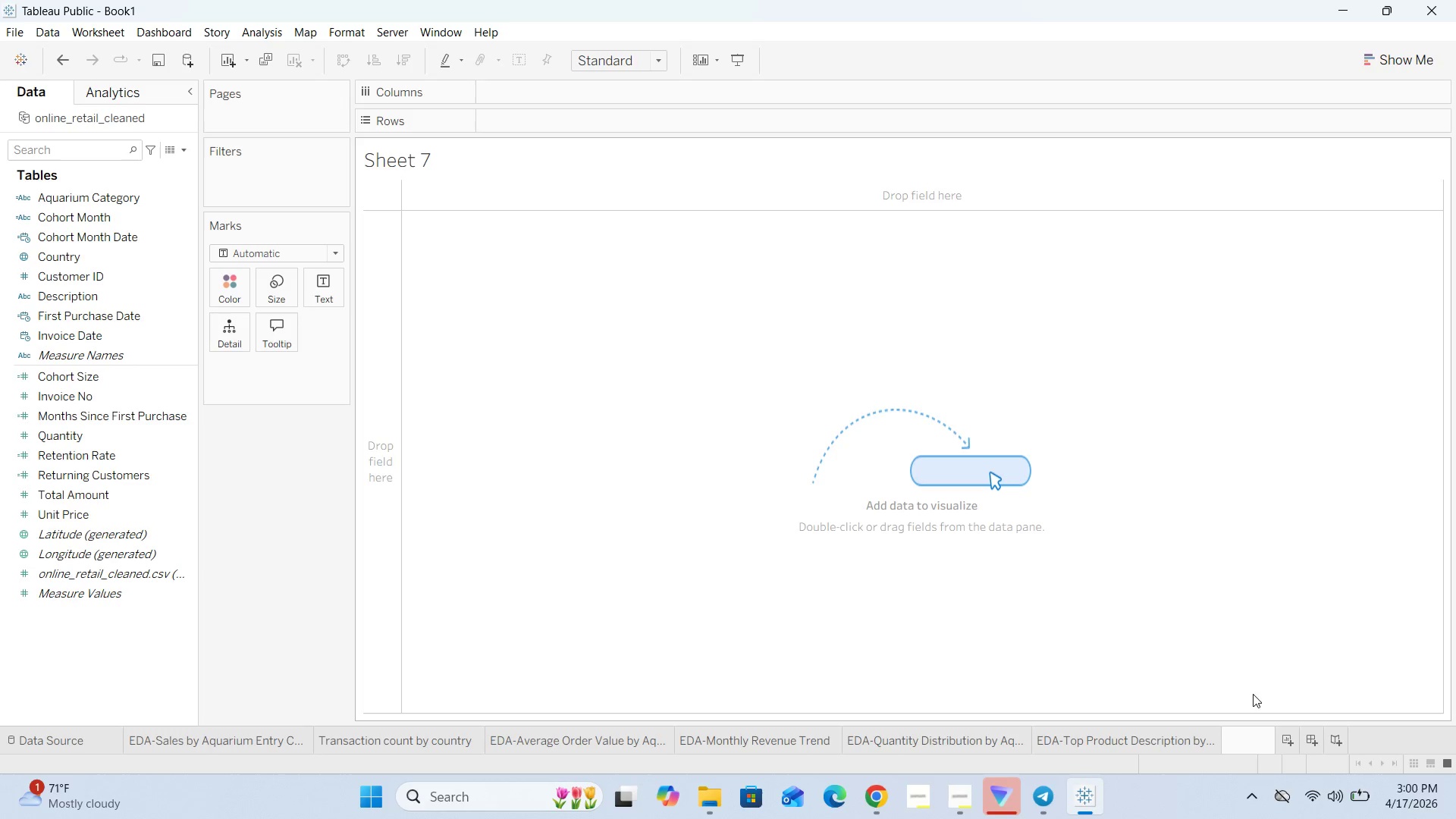 
left_click([1253, 689])
 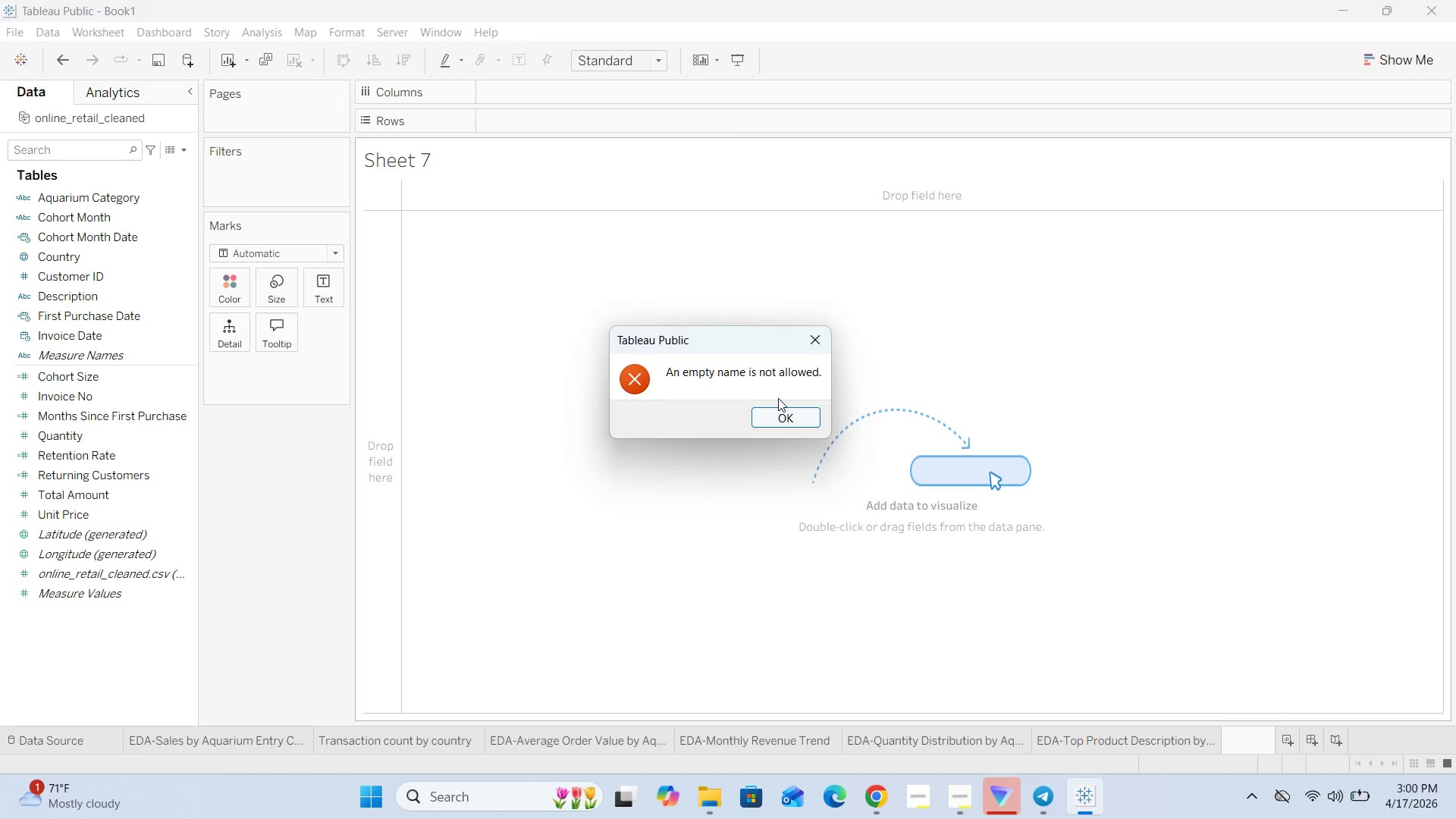 
left_click([786, 421])
 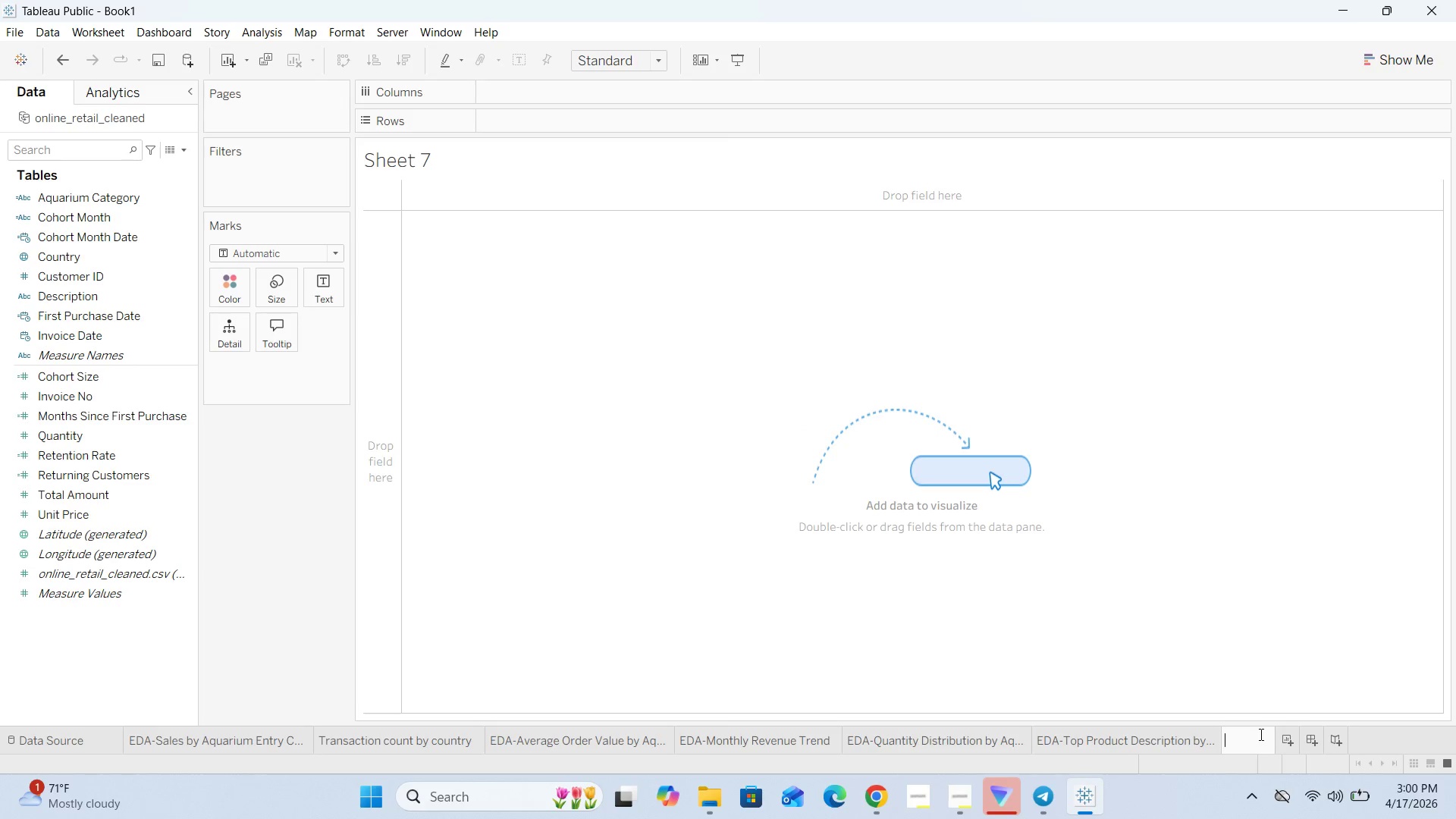 
left_click([1255, 742])
 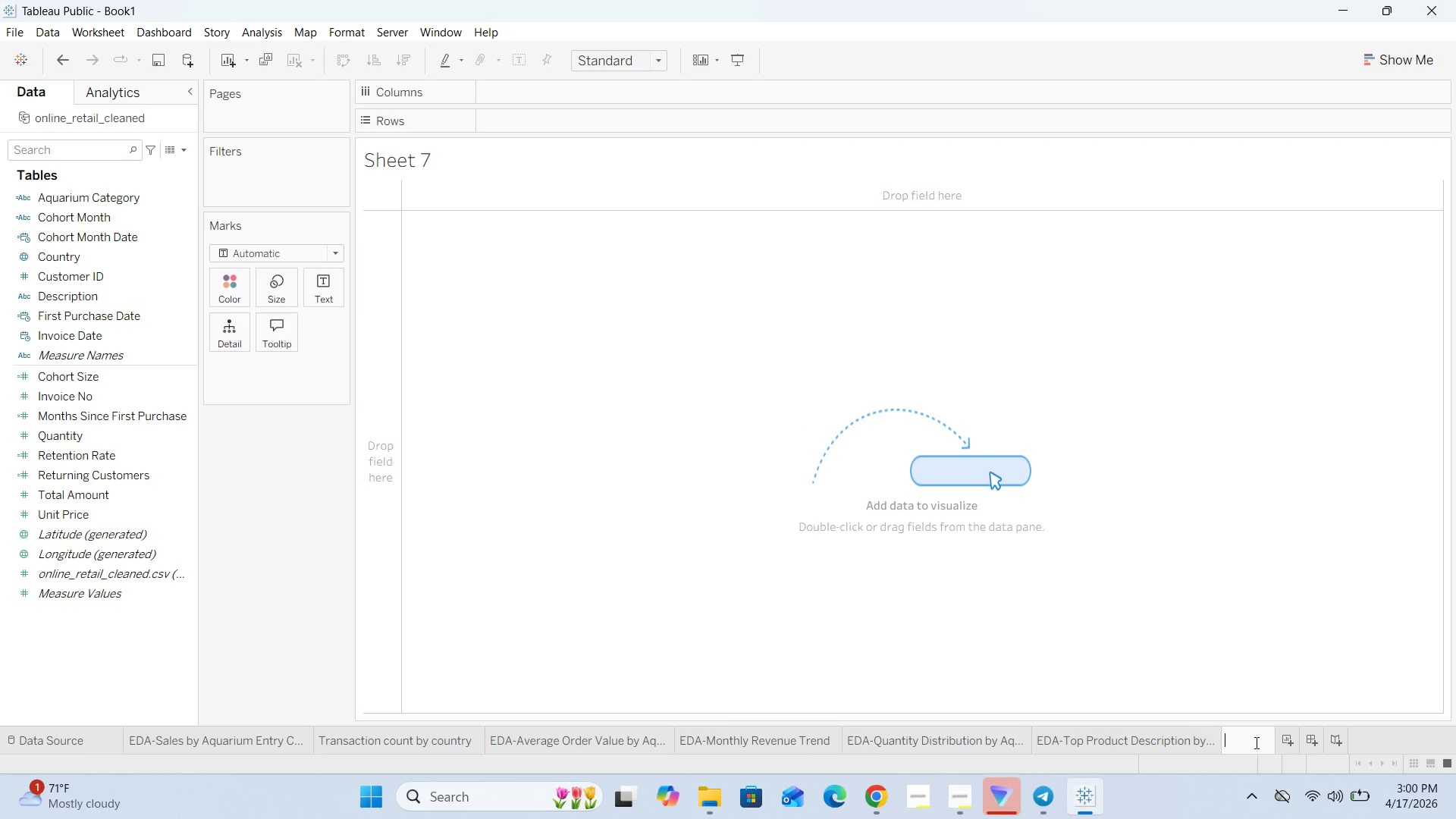 
type(Cohort Heatmap)
 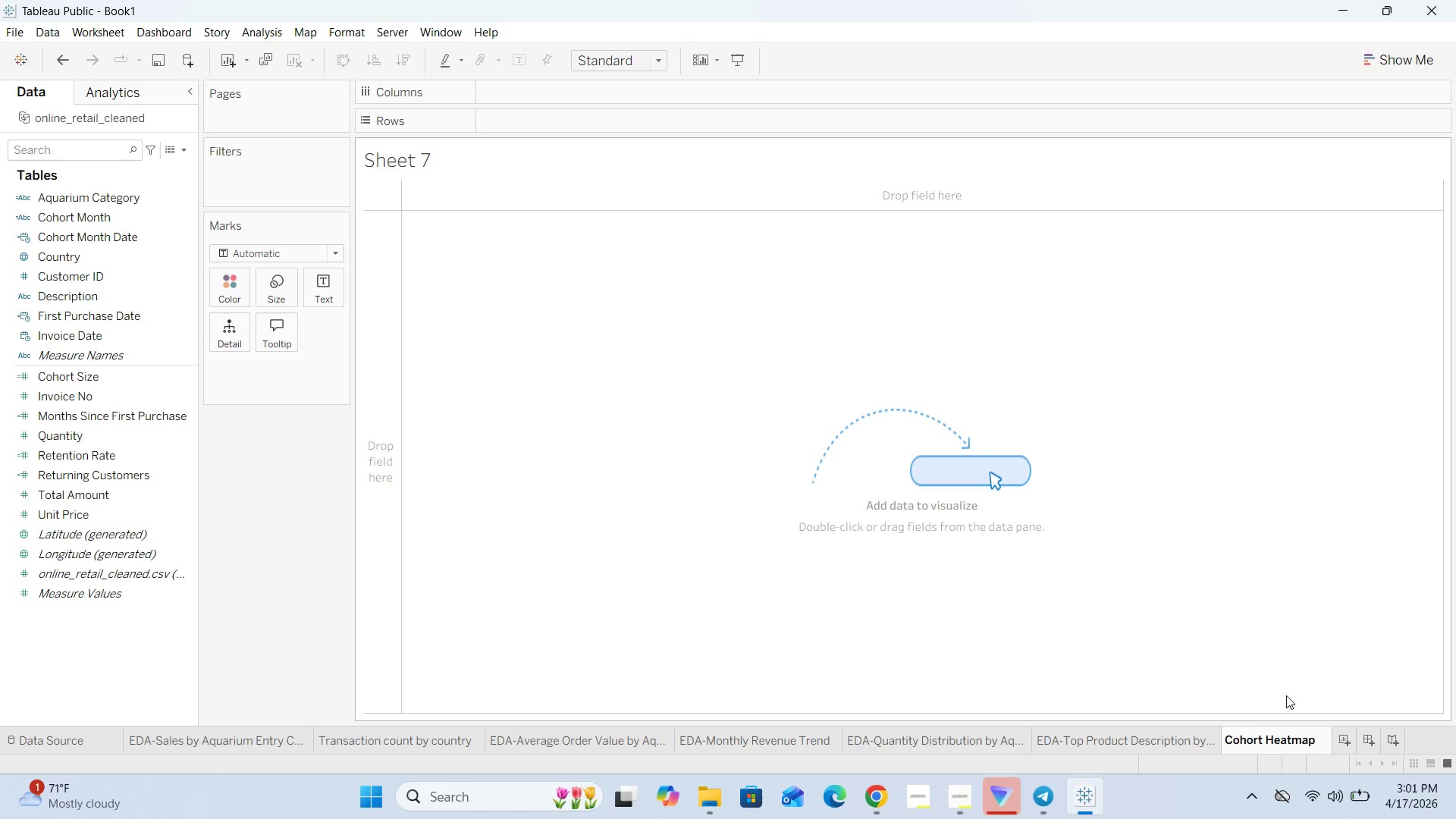 
left_click([1278, 670])
 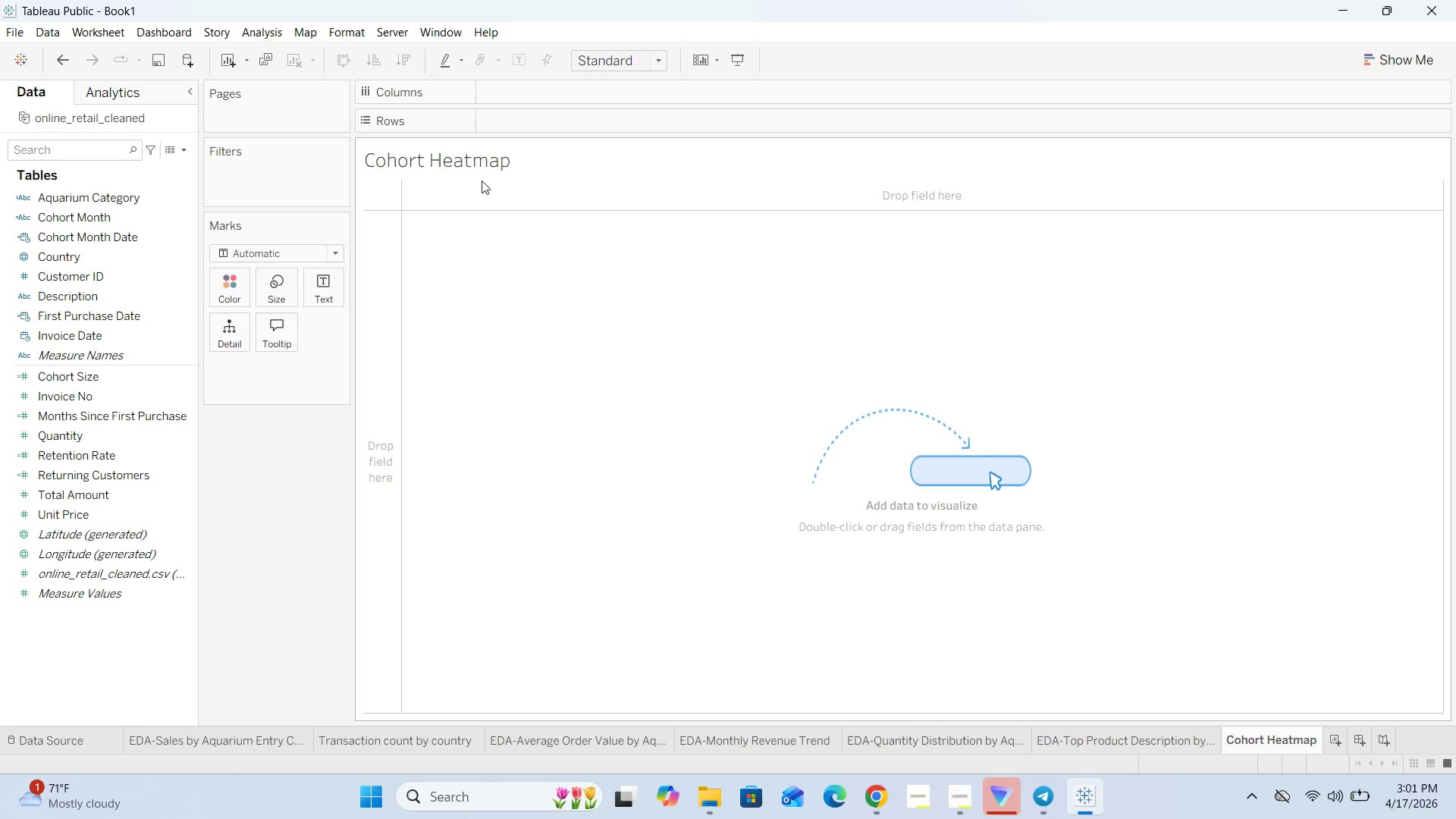 
double_click([485, 160])
 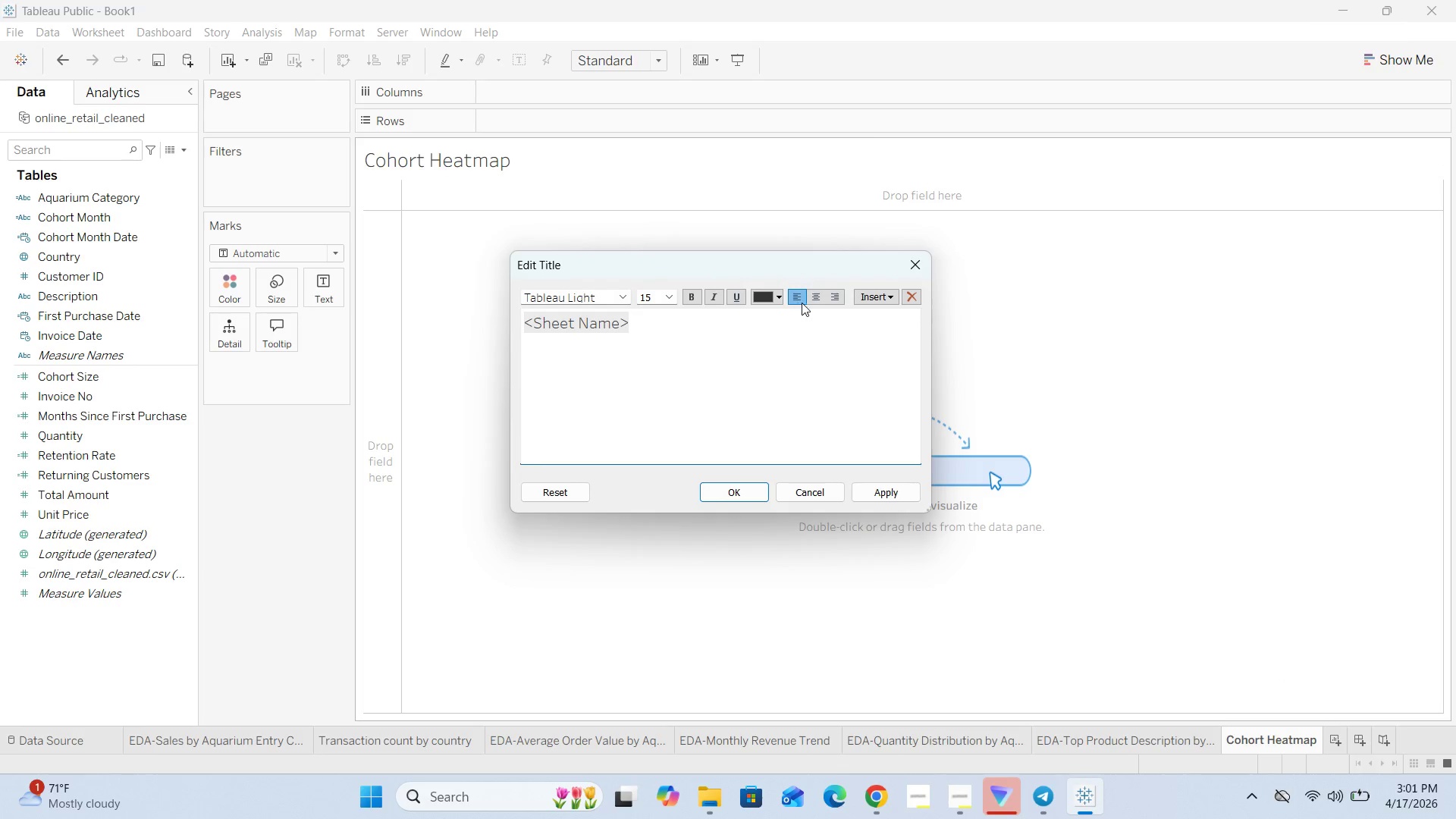 
left_click([817, 300])
 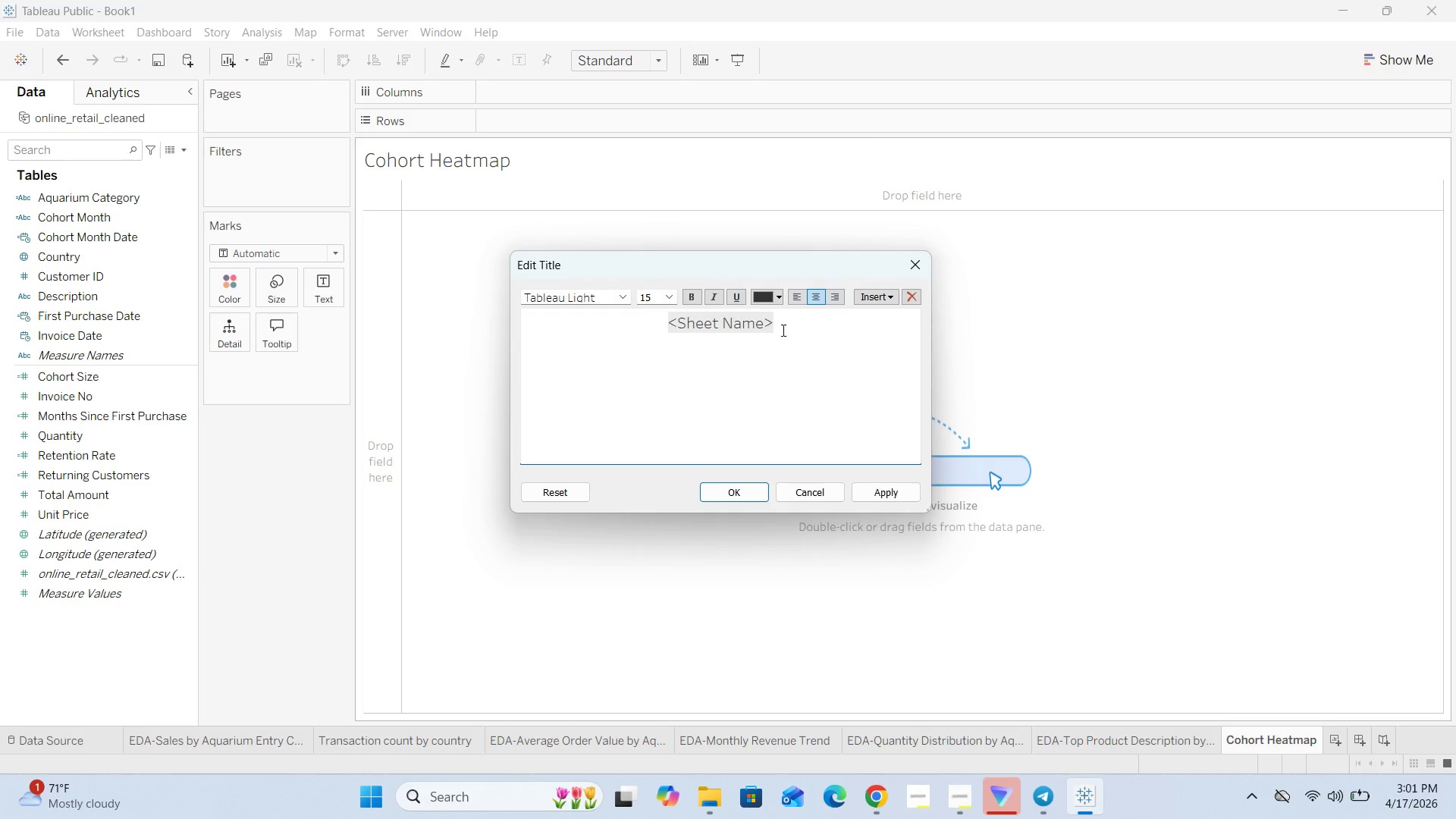 
left_click_drag(start_coordinate=[774, 329], to_coordinate=[688, 332])
 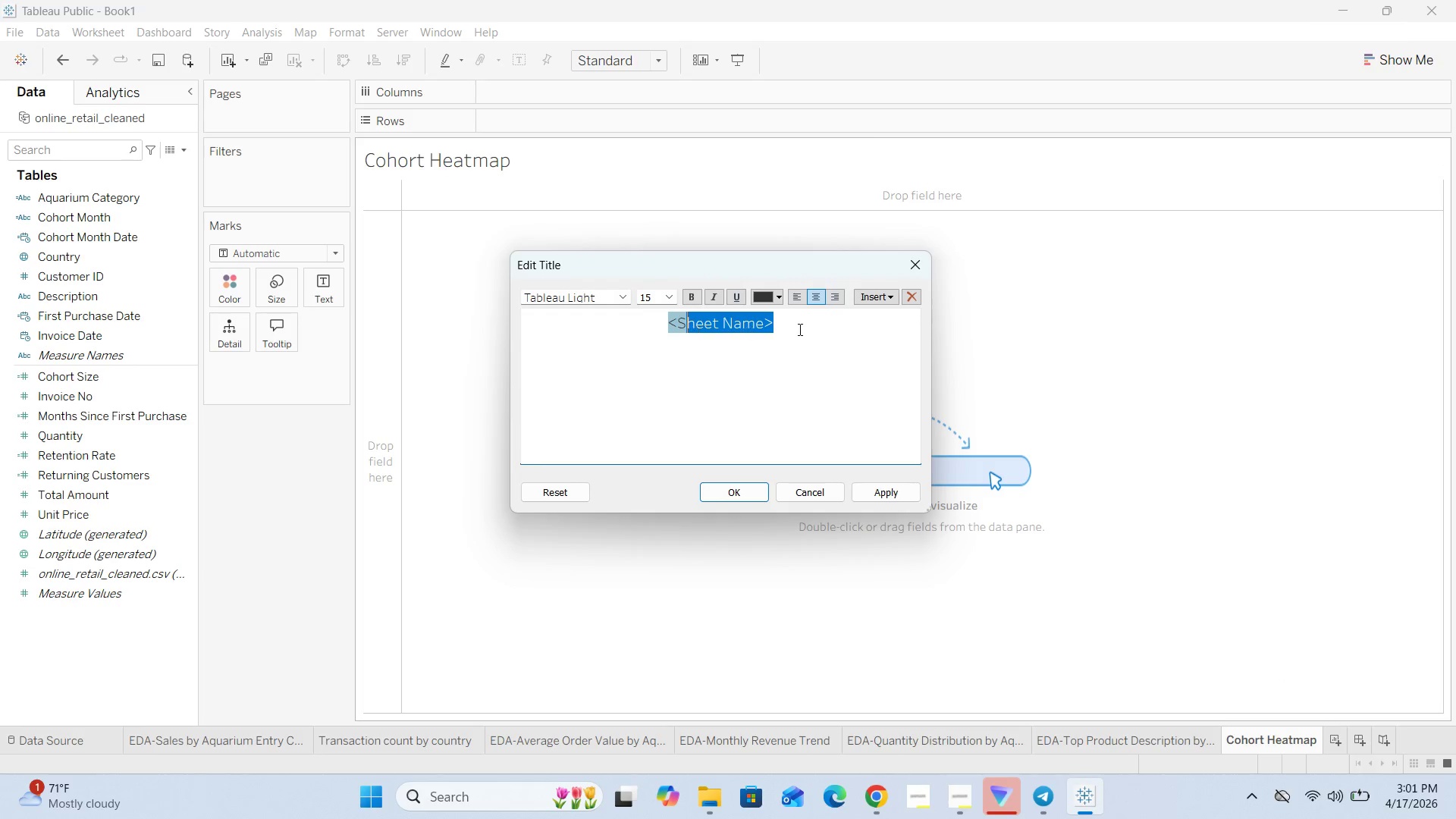 
left_click([799, 329])
 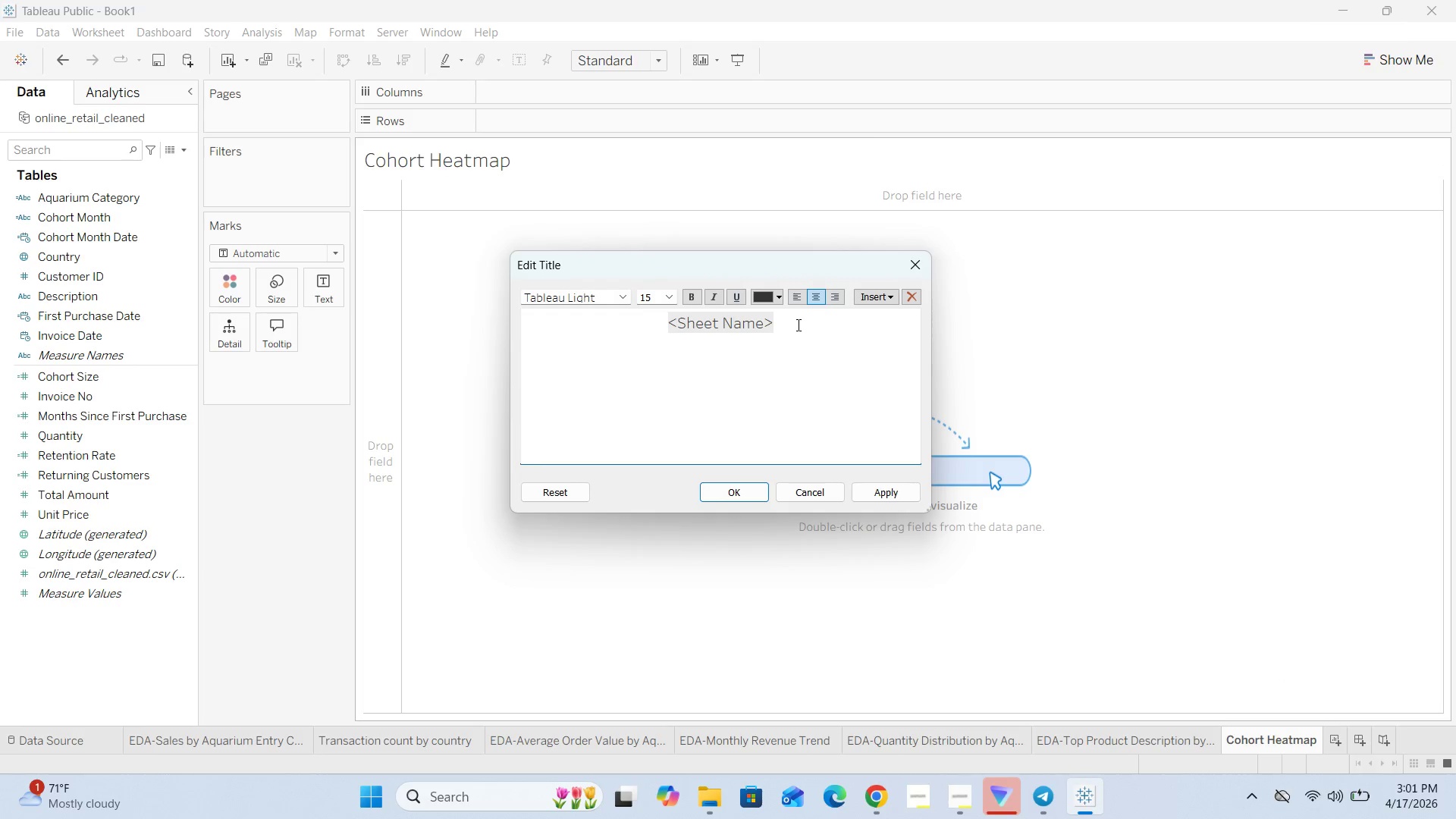 
left_click_drag(start_coordinate=[780, 322], to_coordinate=[641, 332])
 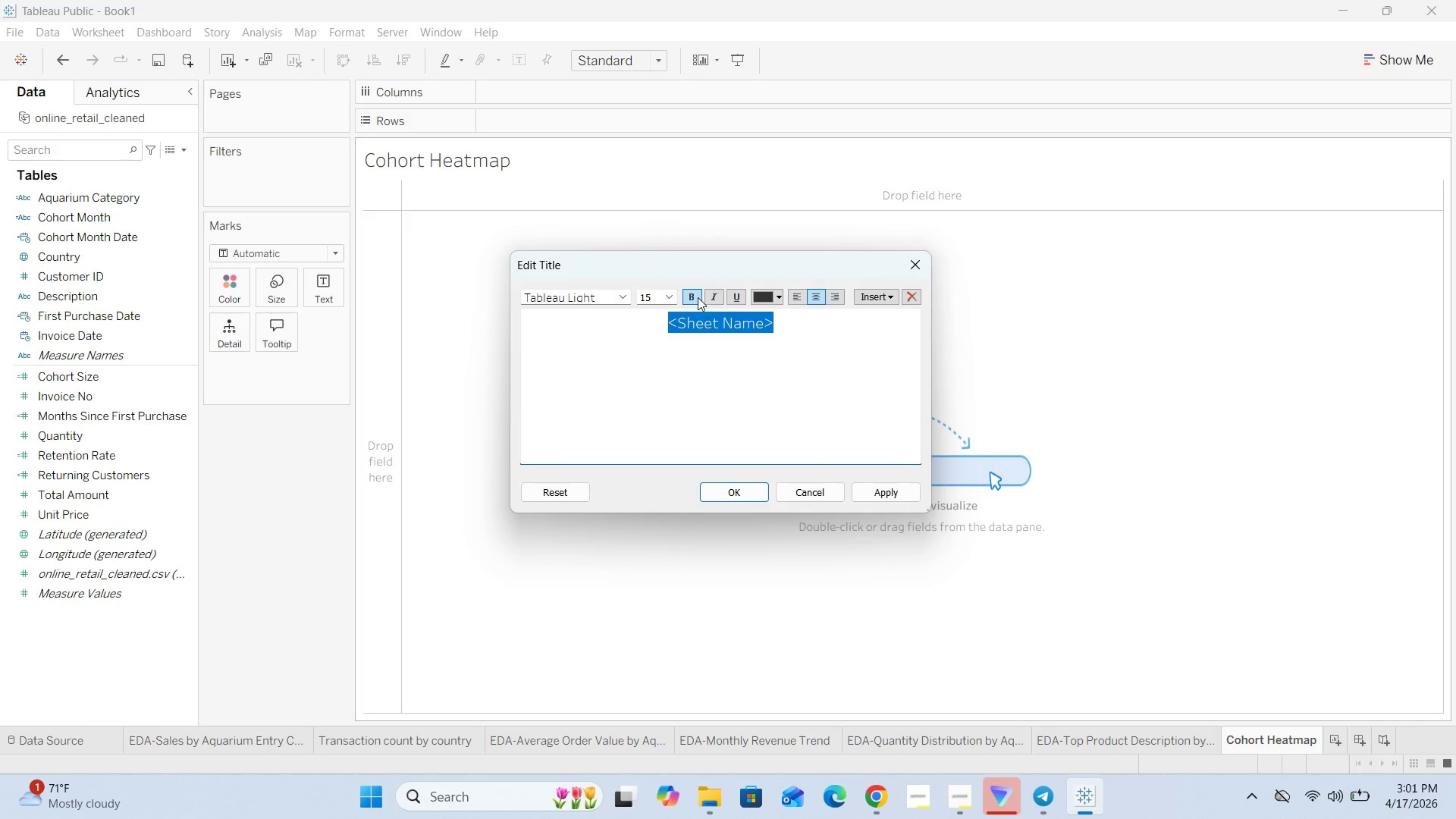 
left_click([694, 296])
 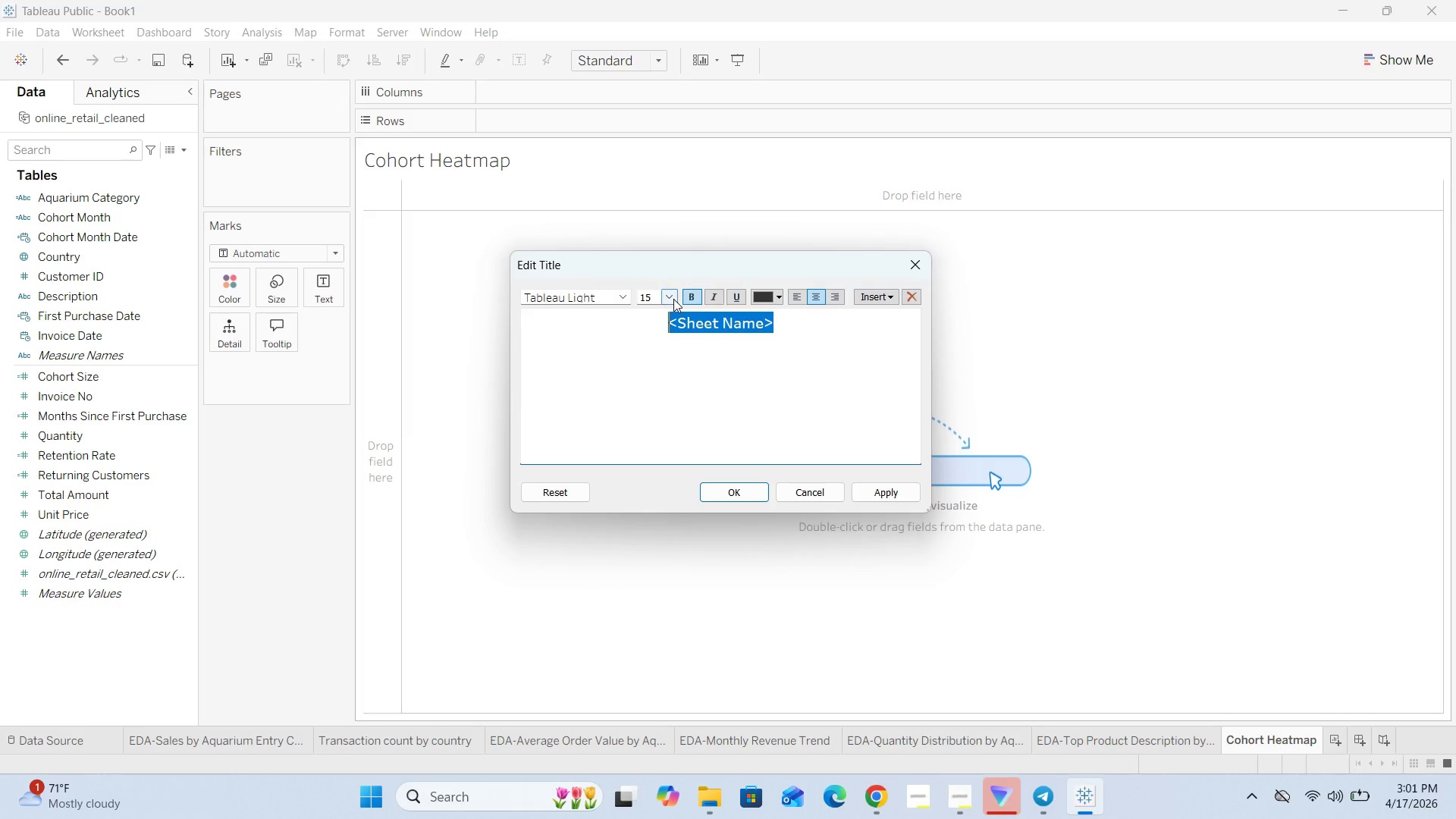 
left_click([672, 298])
 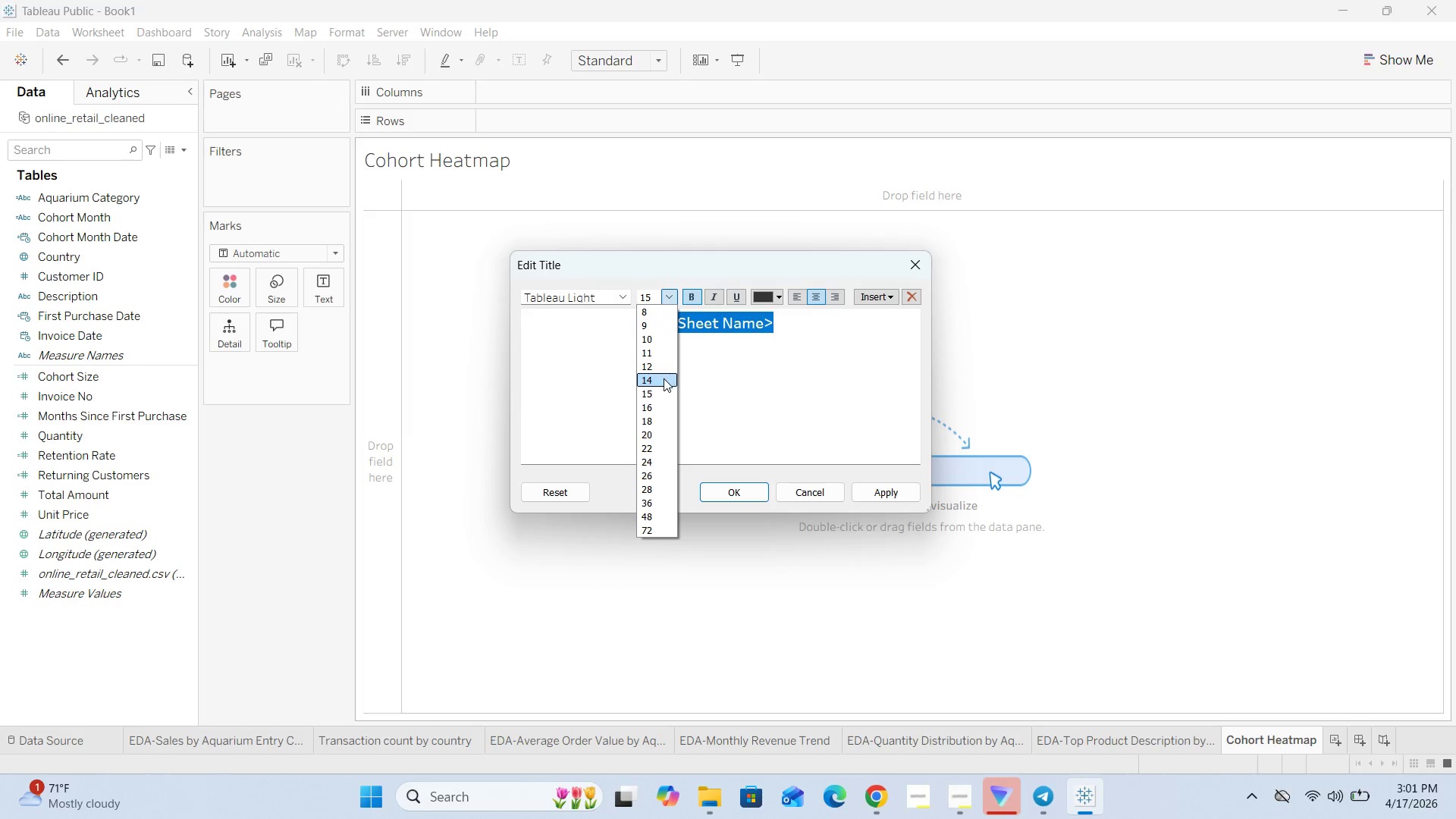 
left_click([663, 379])
 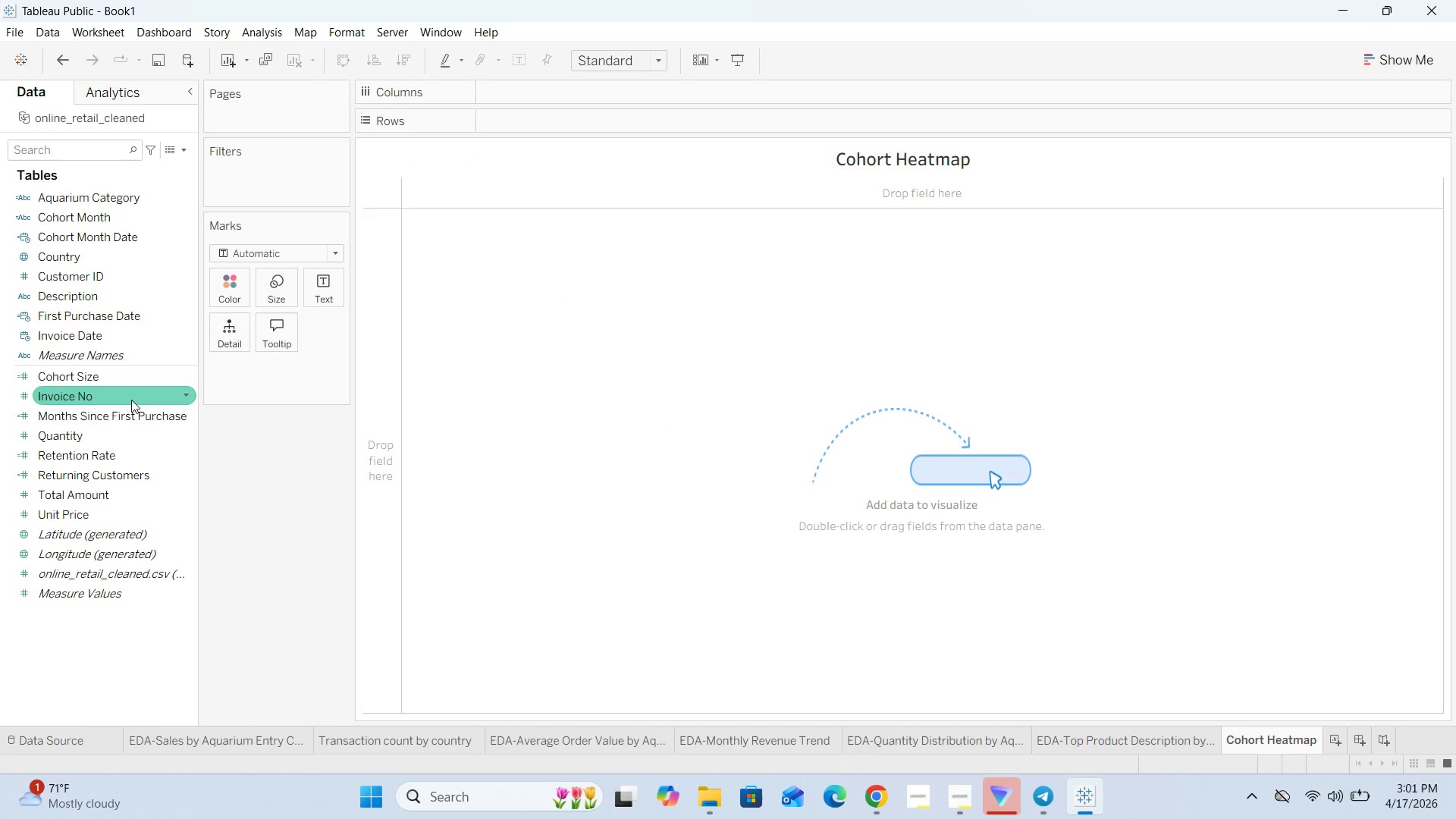 
wait(10.28)
 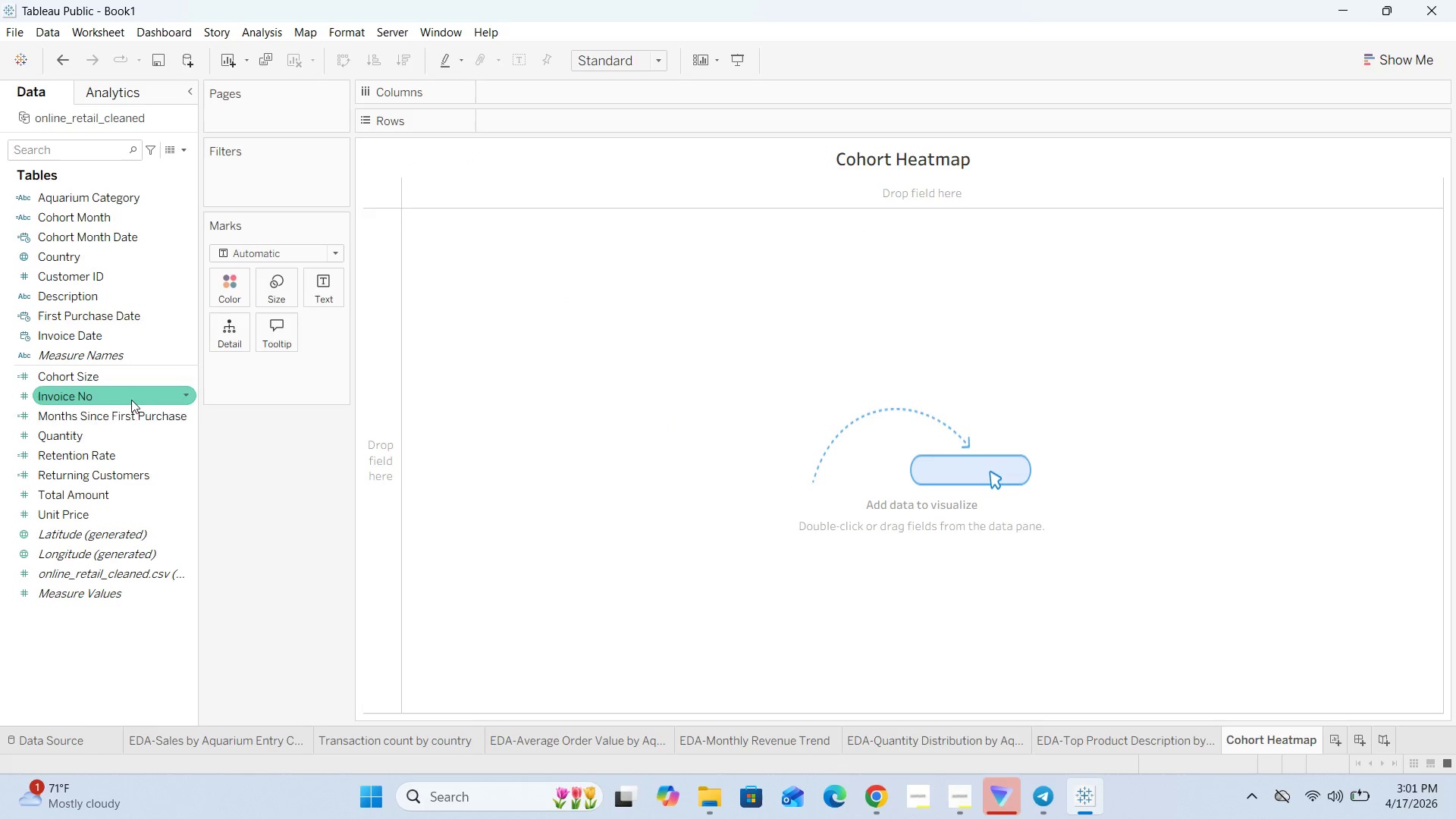 
left_click_drag(start_coordinate=[131, 239], to_coordinate=[604, 127])
 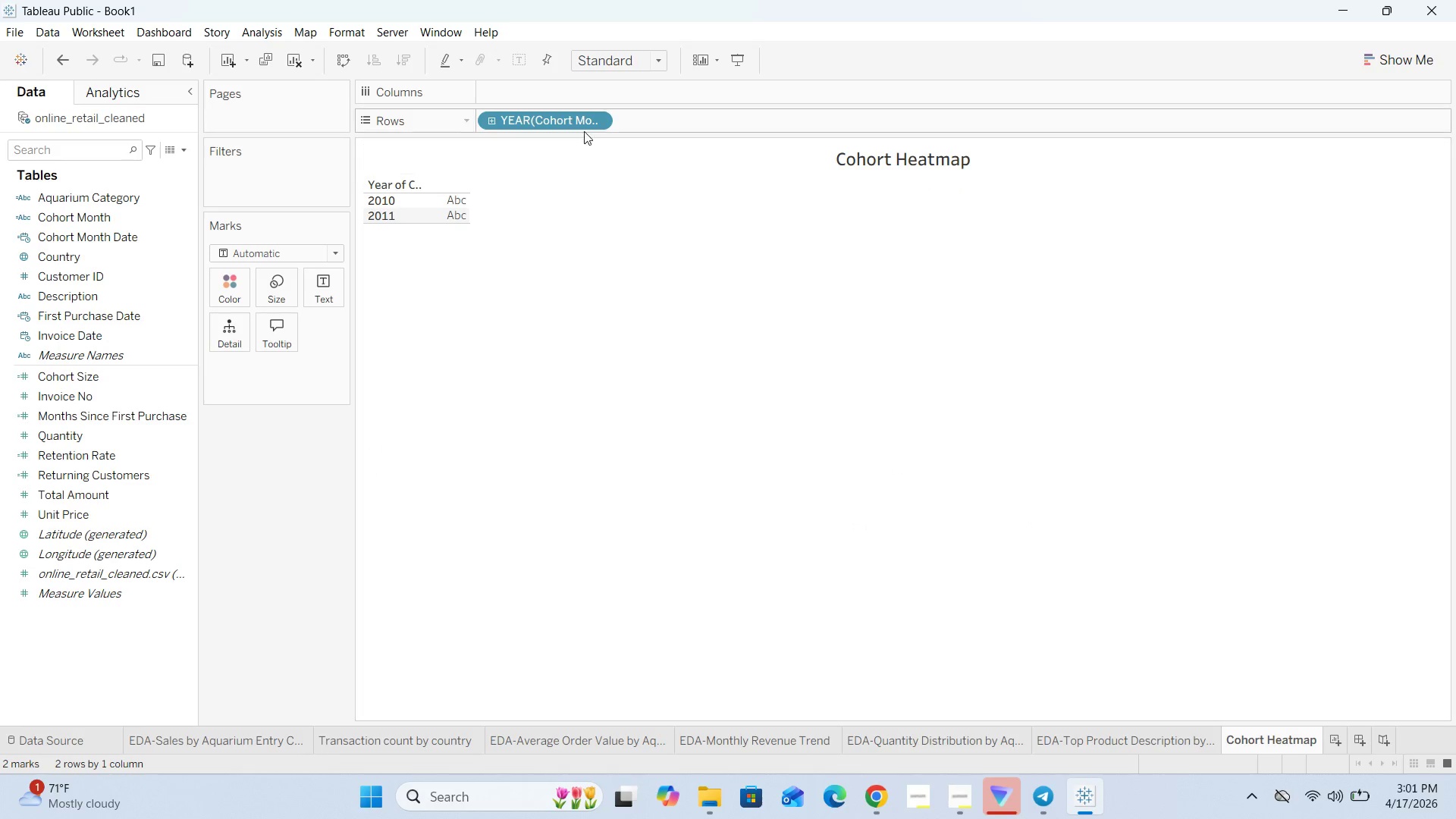 
left_click([599, 120])
 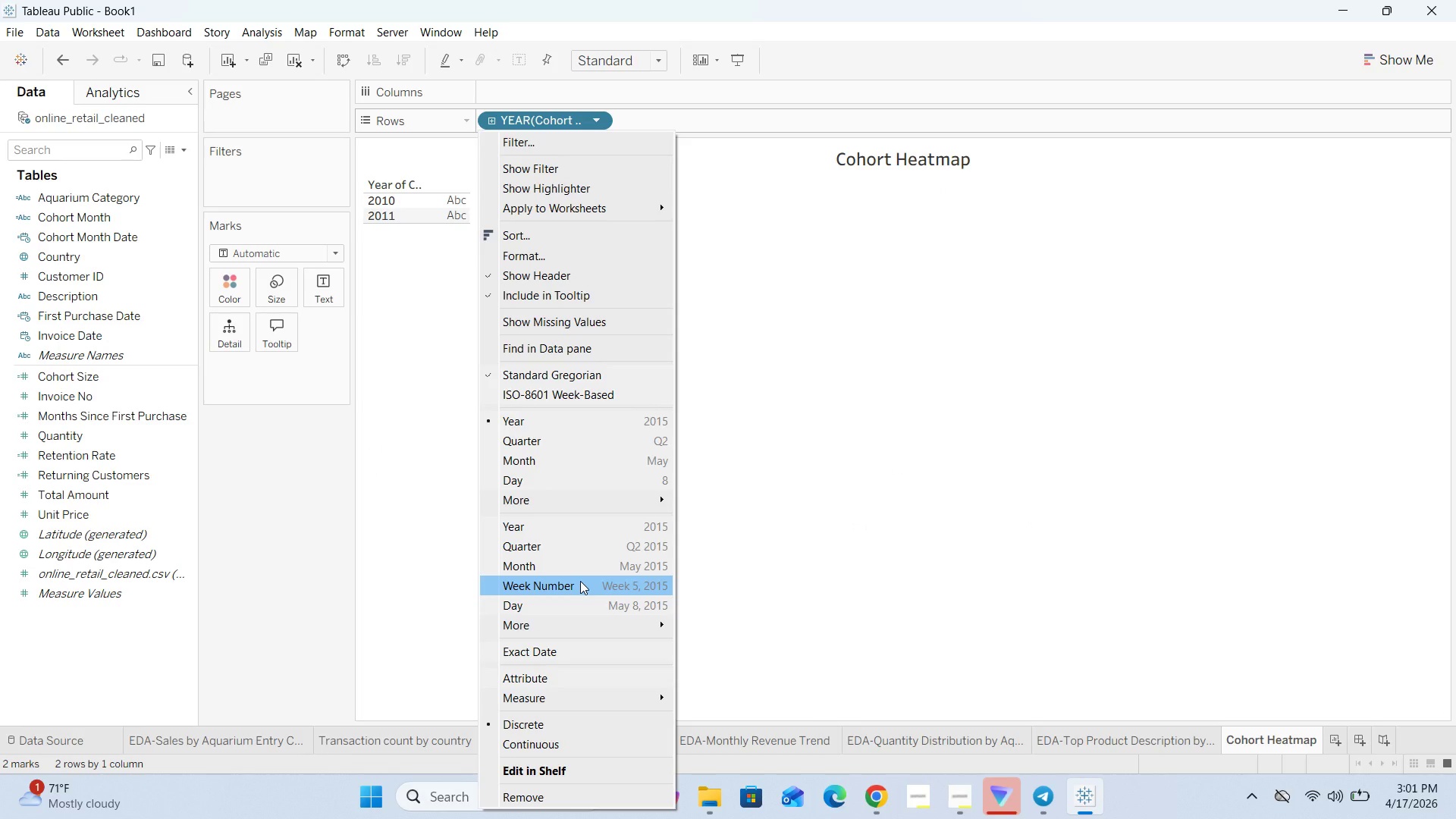 
left_click([587, 565])
 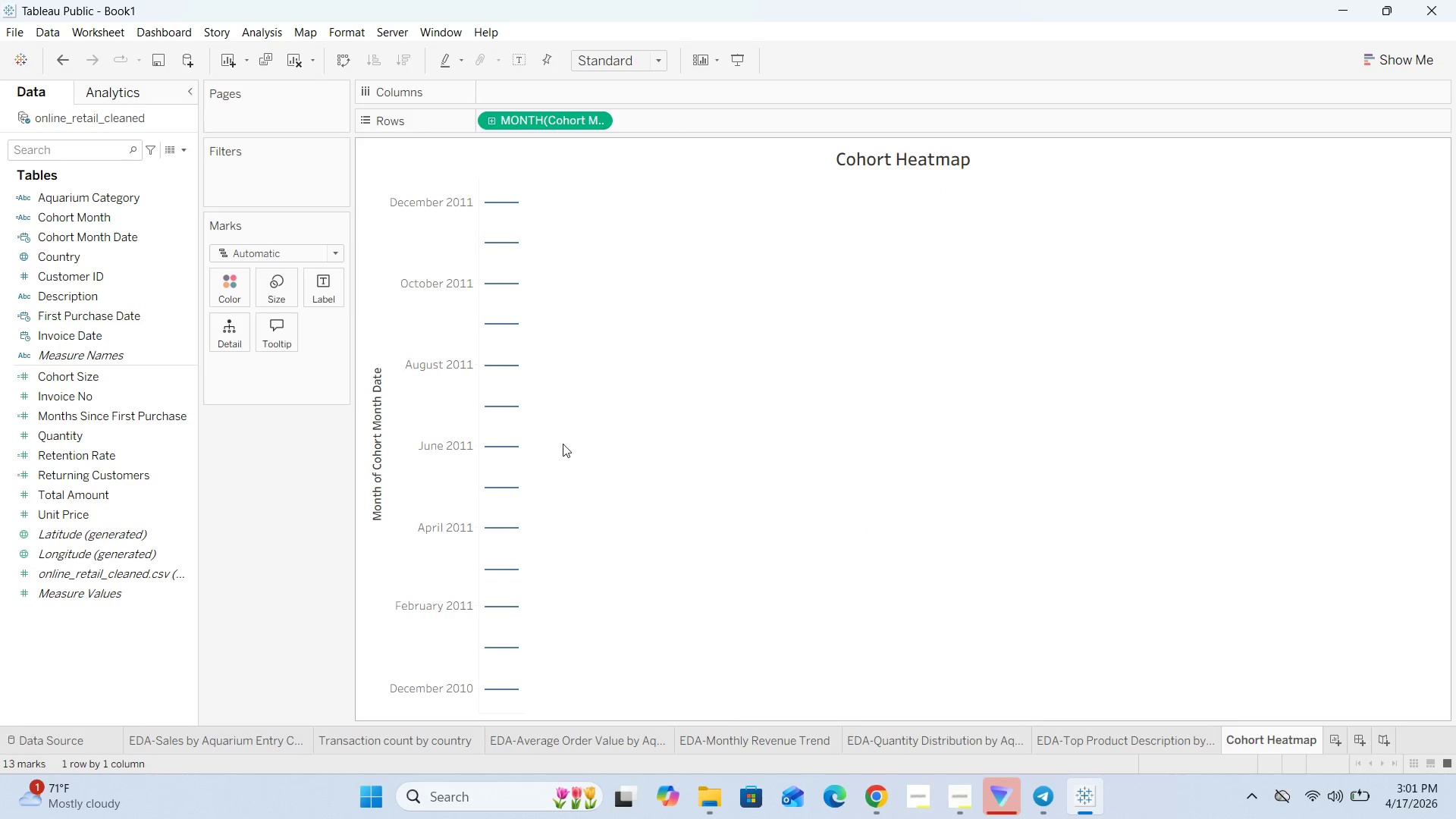 
scroll: coordinate [563, 441], scroll_direction: down, amount: 1.0
 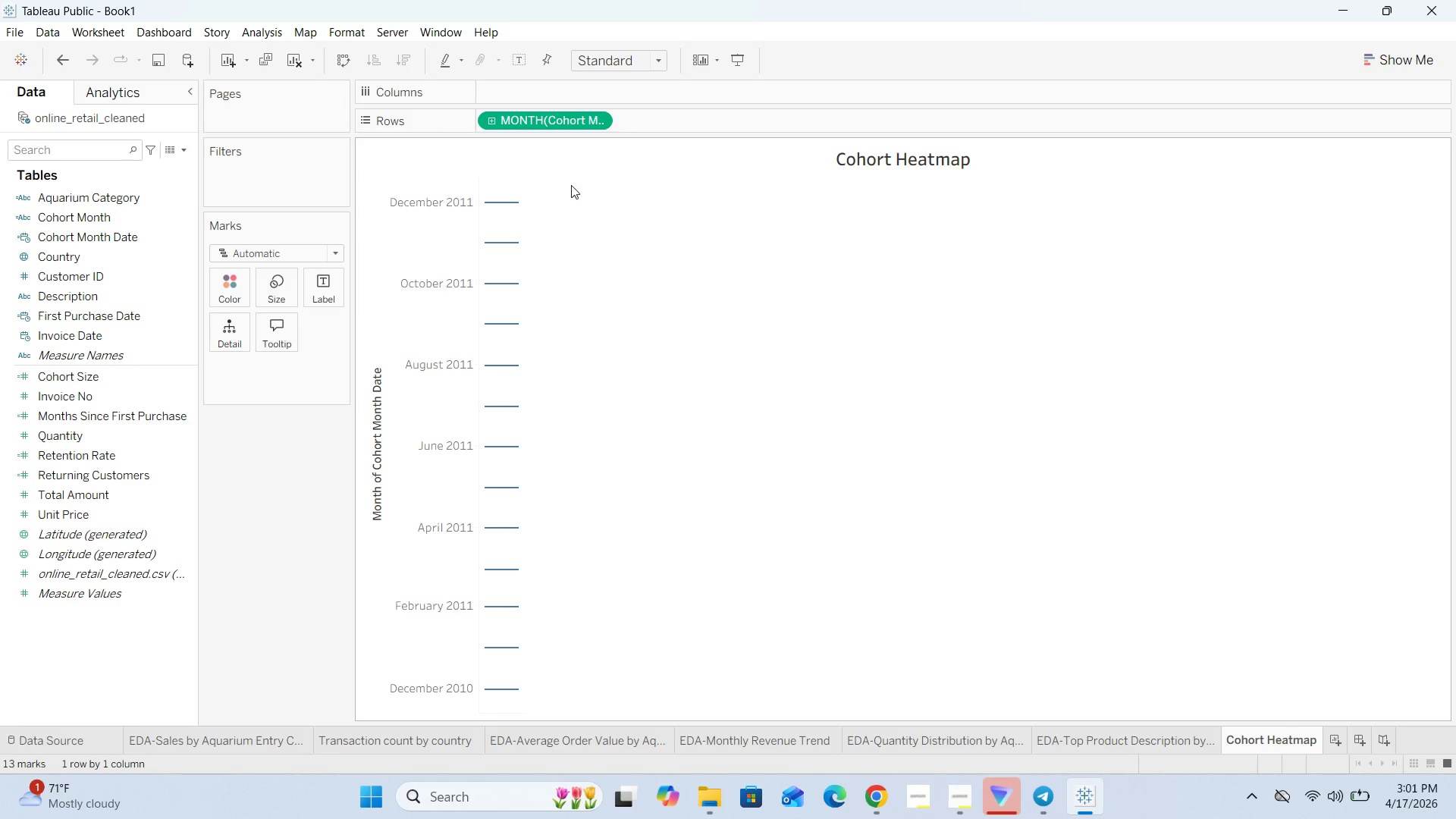 
wait(6.98)
 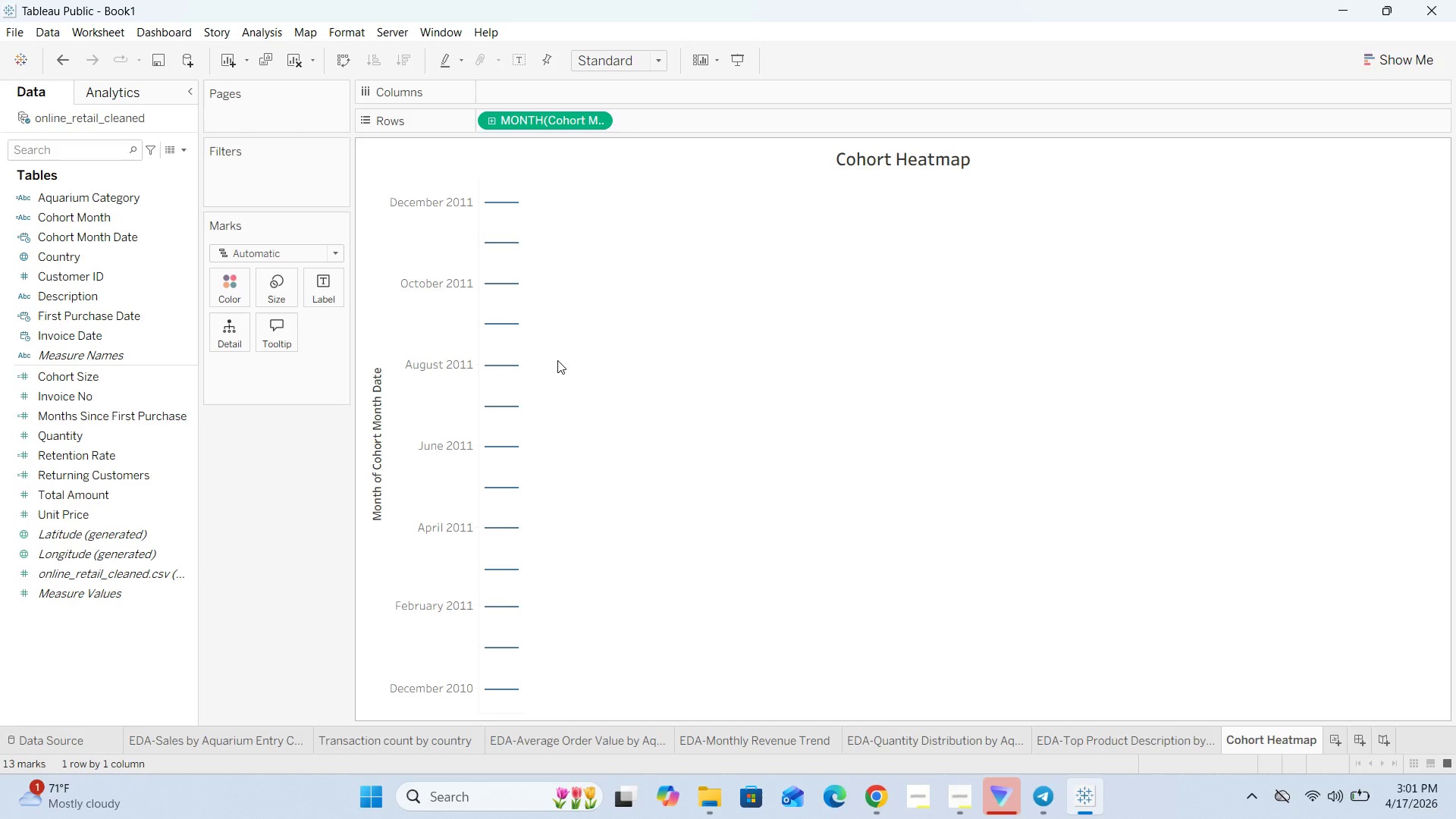 
left_click([602, 126])
 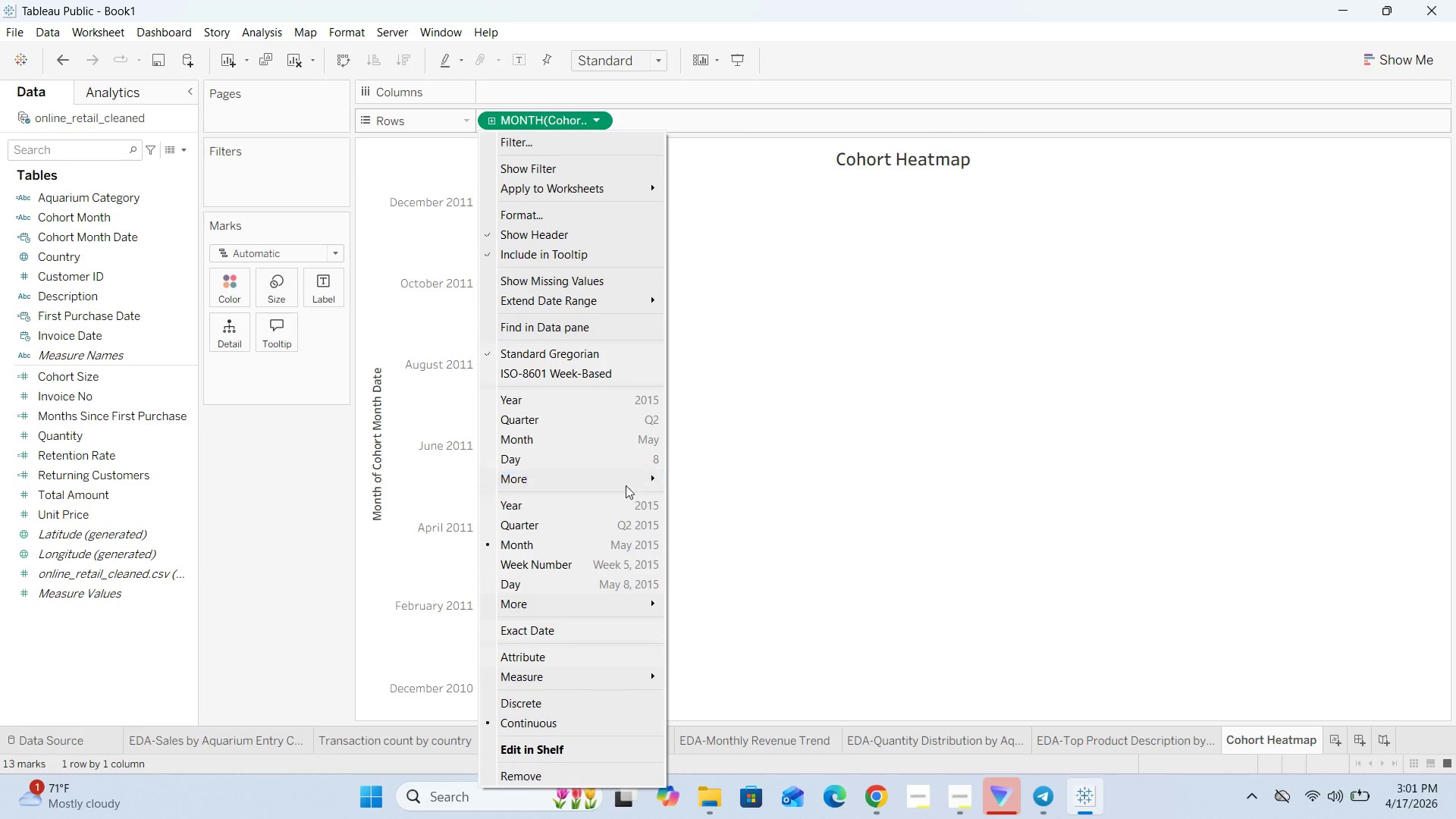 
left_click([621, 434])
 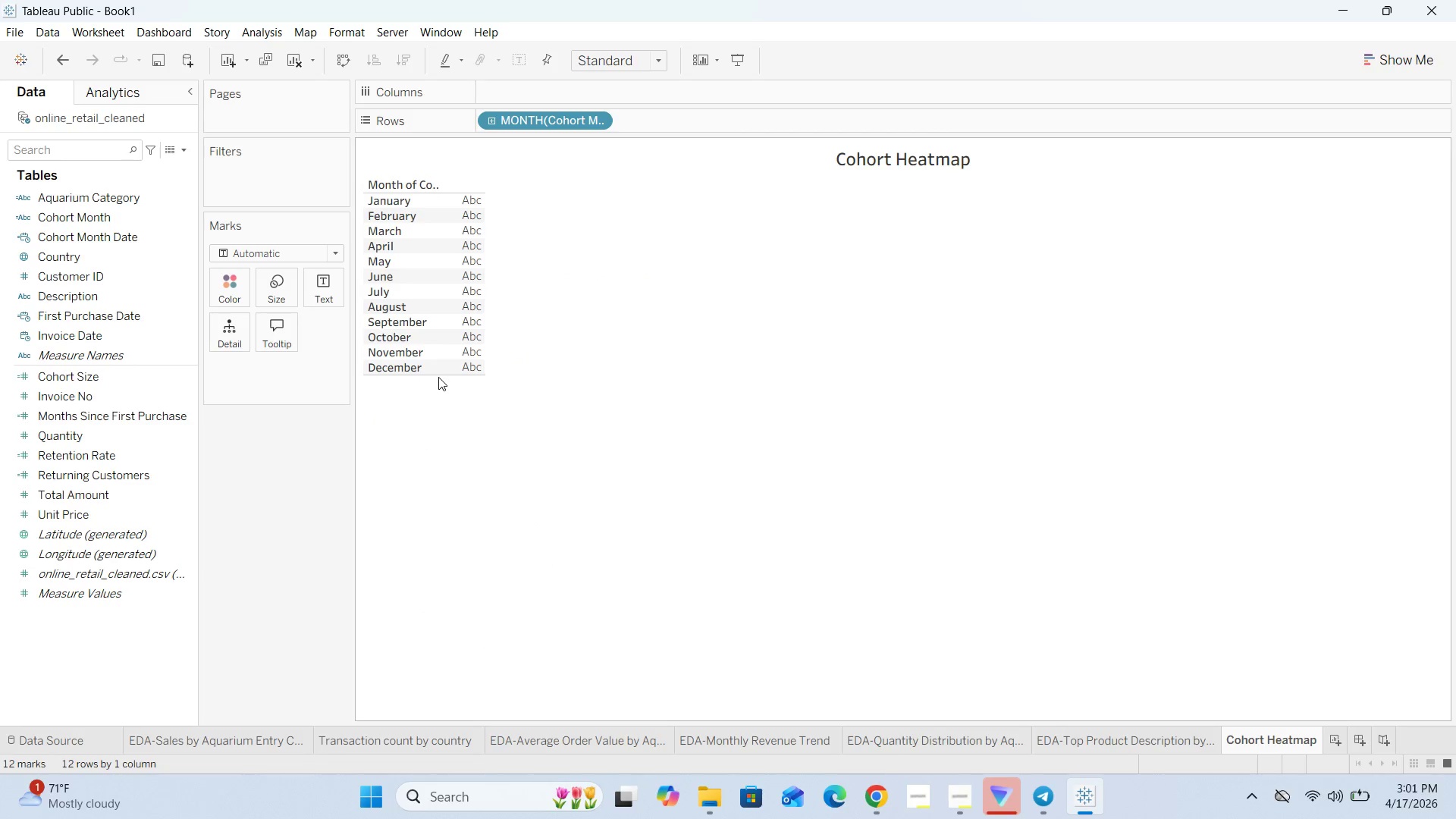 
left_click_drag(start_coordinate=[441, 374], to_coordinate=[485, 520])
 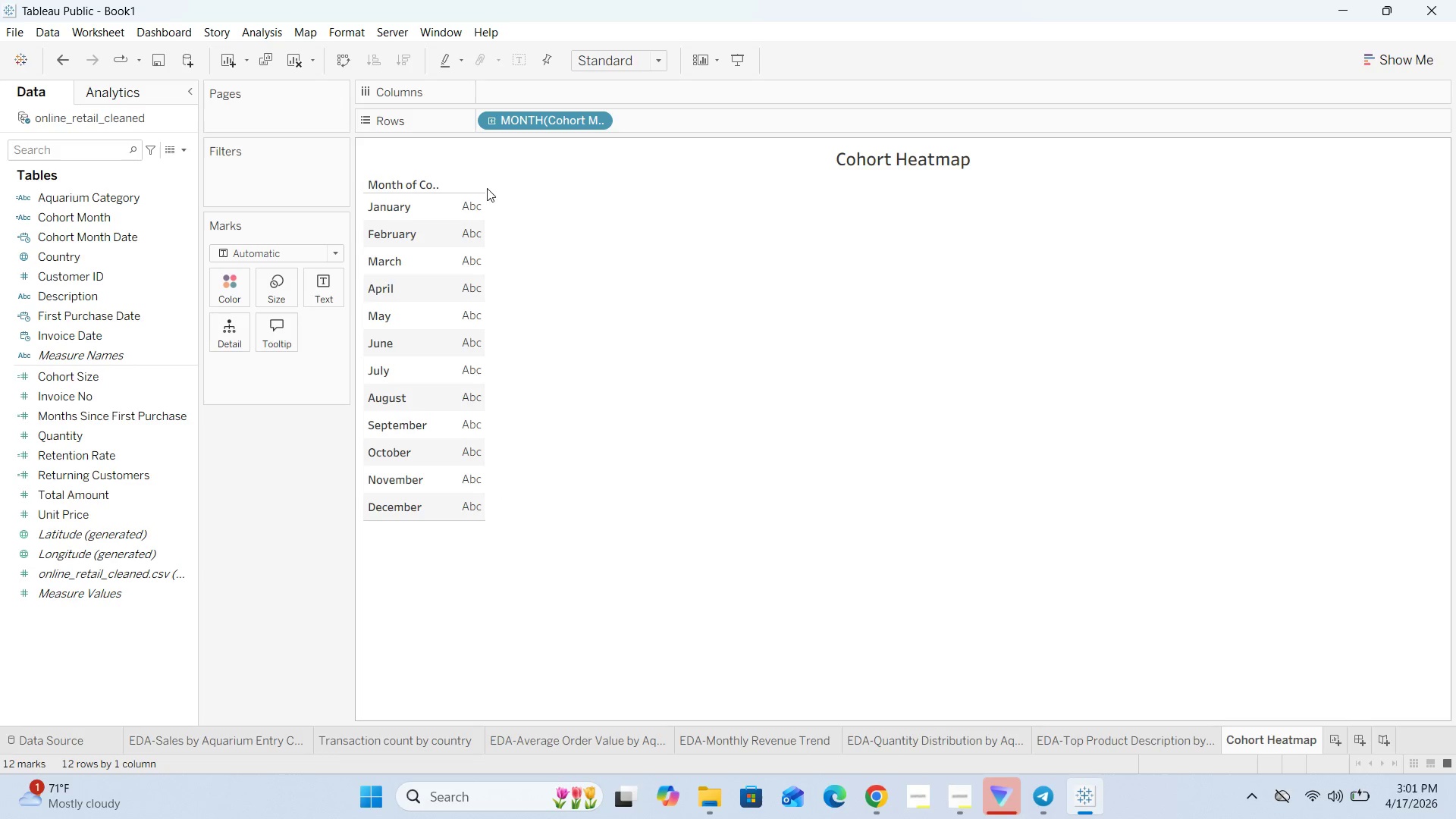 
left_click_drag(start_coordinate=[485, 201], to_coordinate=[642, 215])
 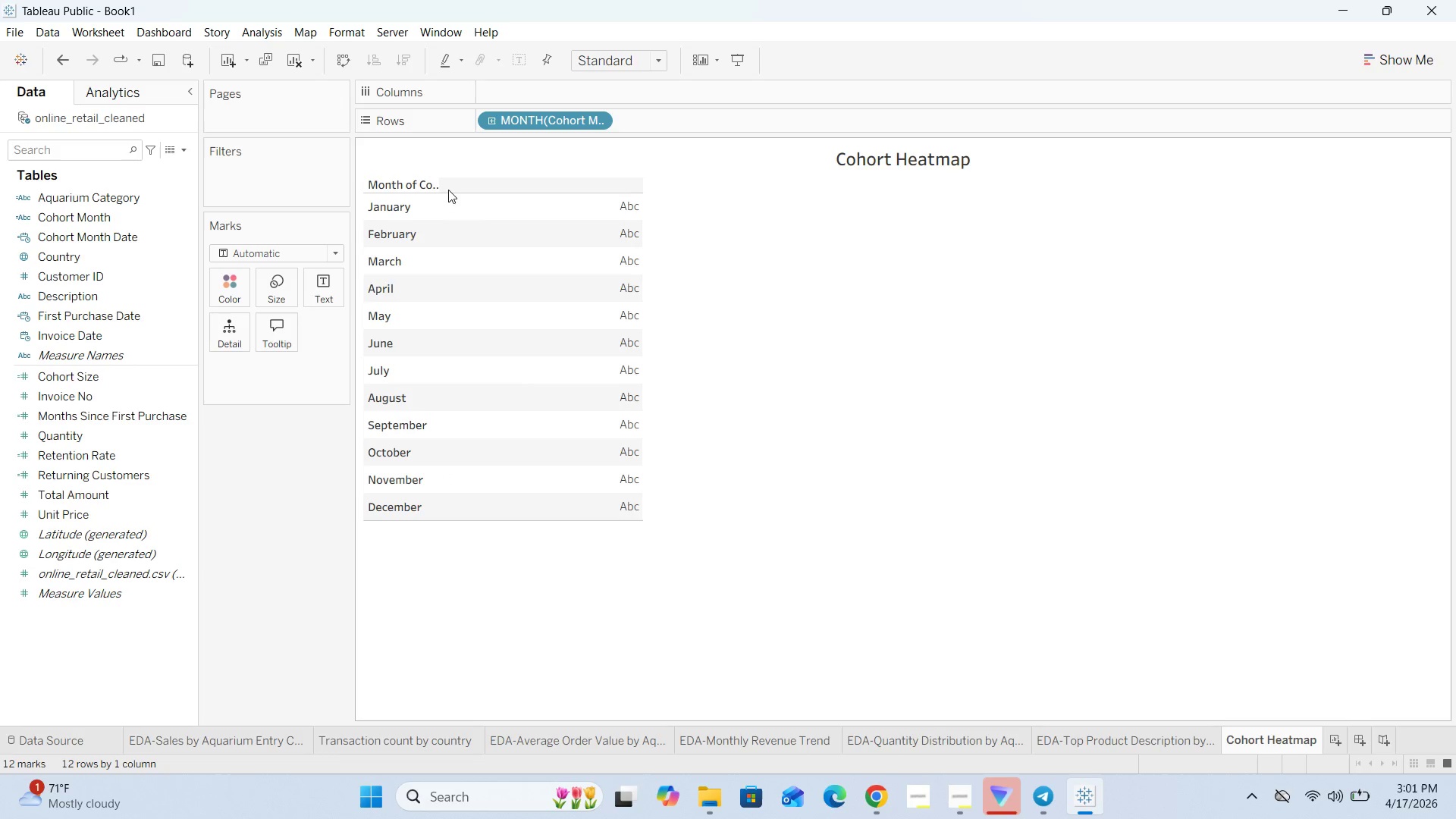 
left_click_drag(start_coordinate=[449, 193], to_coordinate=[455, 225])
 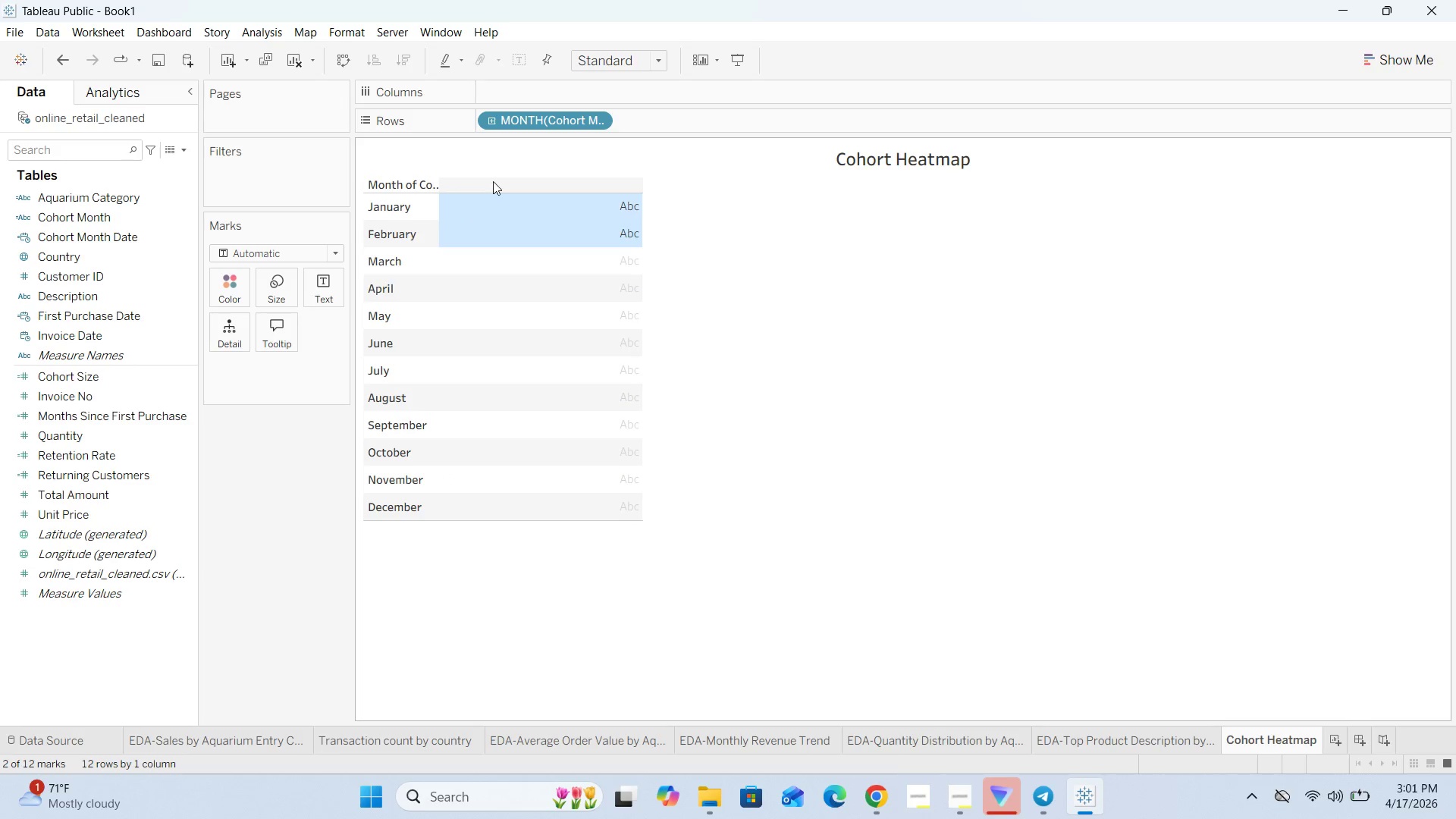 
left_click([493, 181])
 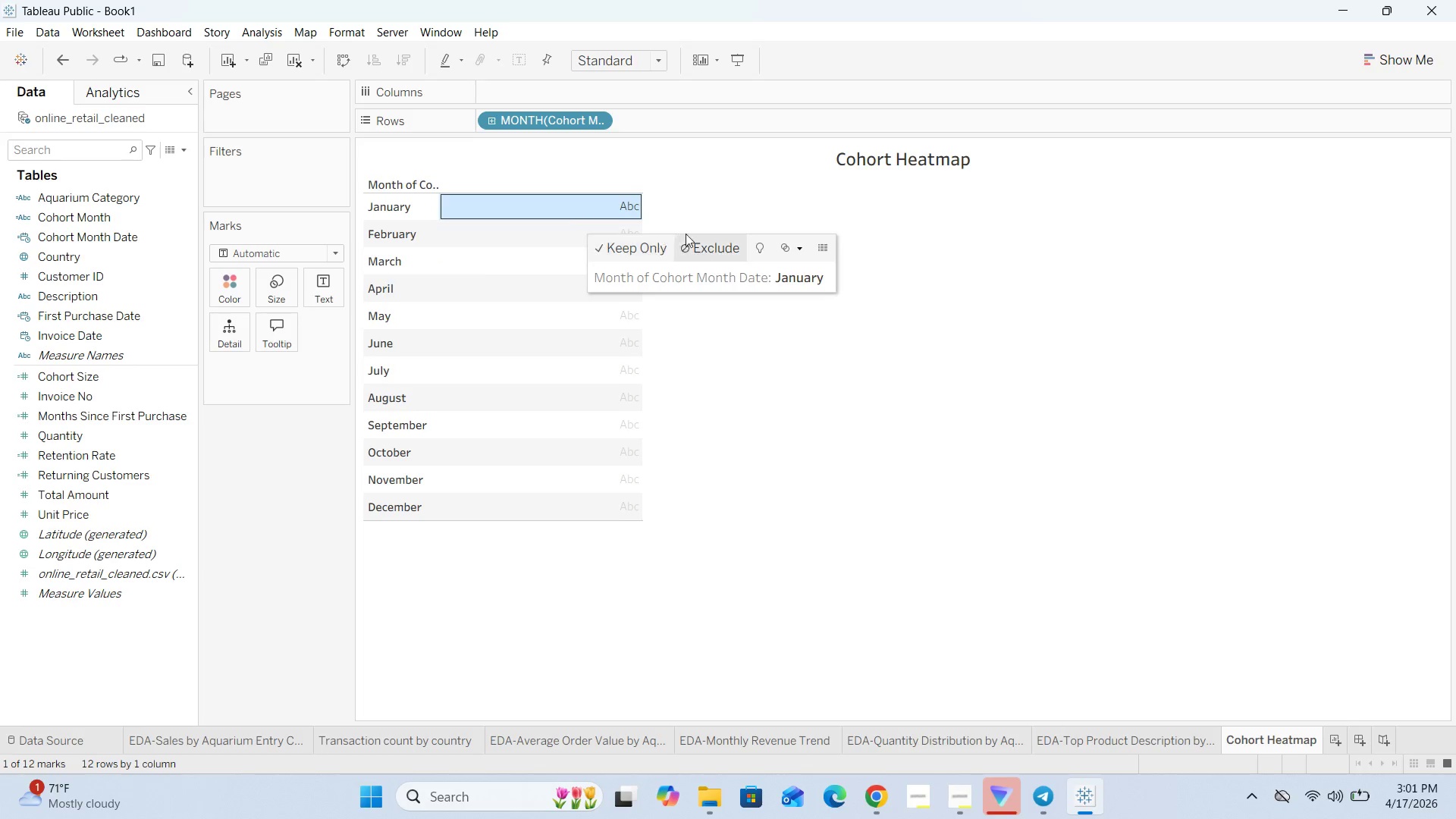 
left_click([707, 184])
 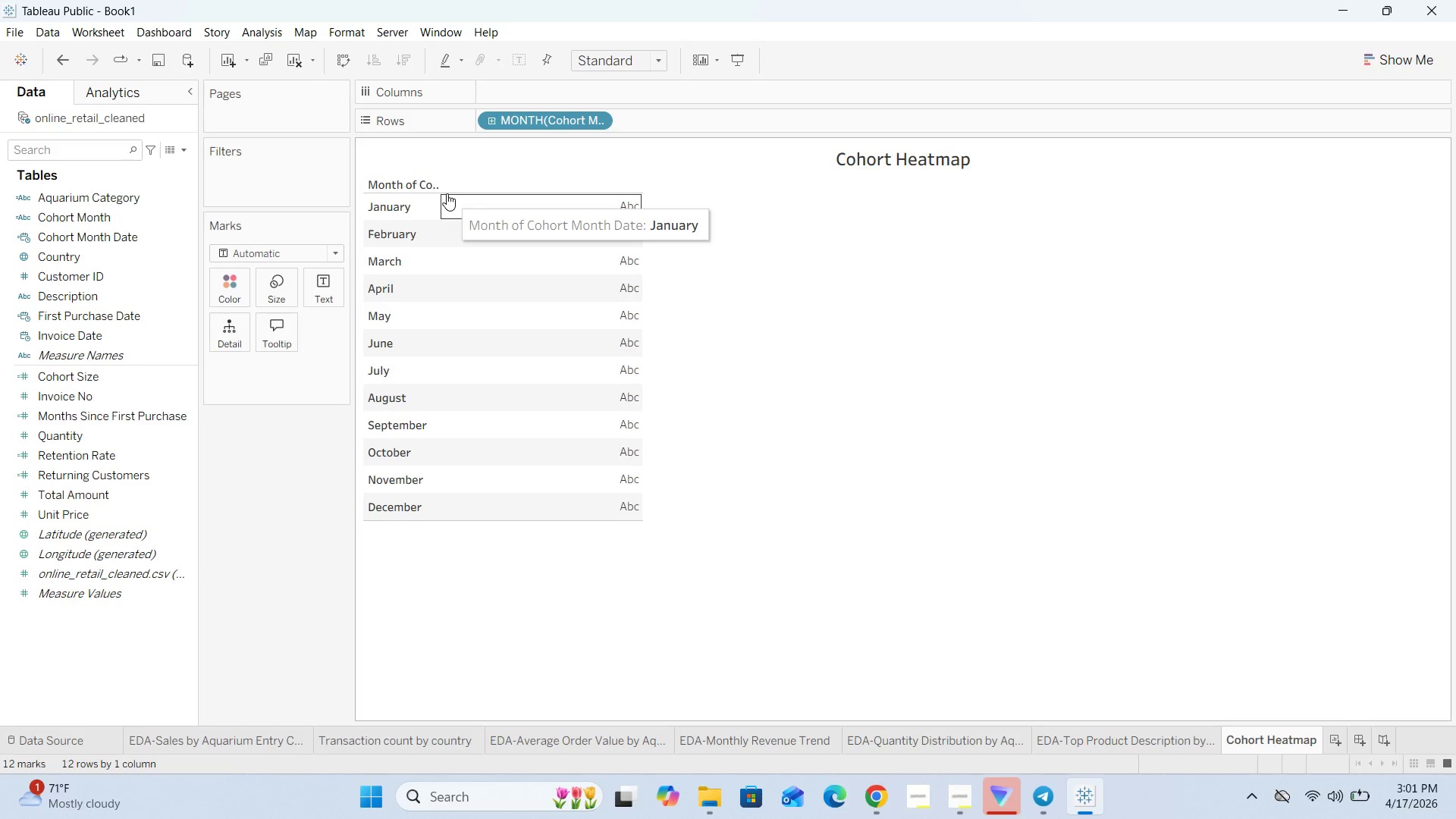 
left_click_drag(start_coordinate=[447, 191], to_coordinate=[448, 214])
 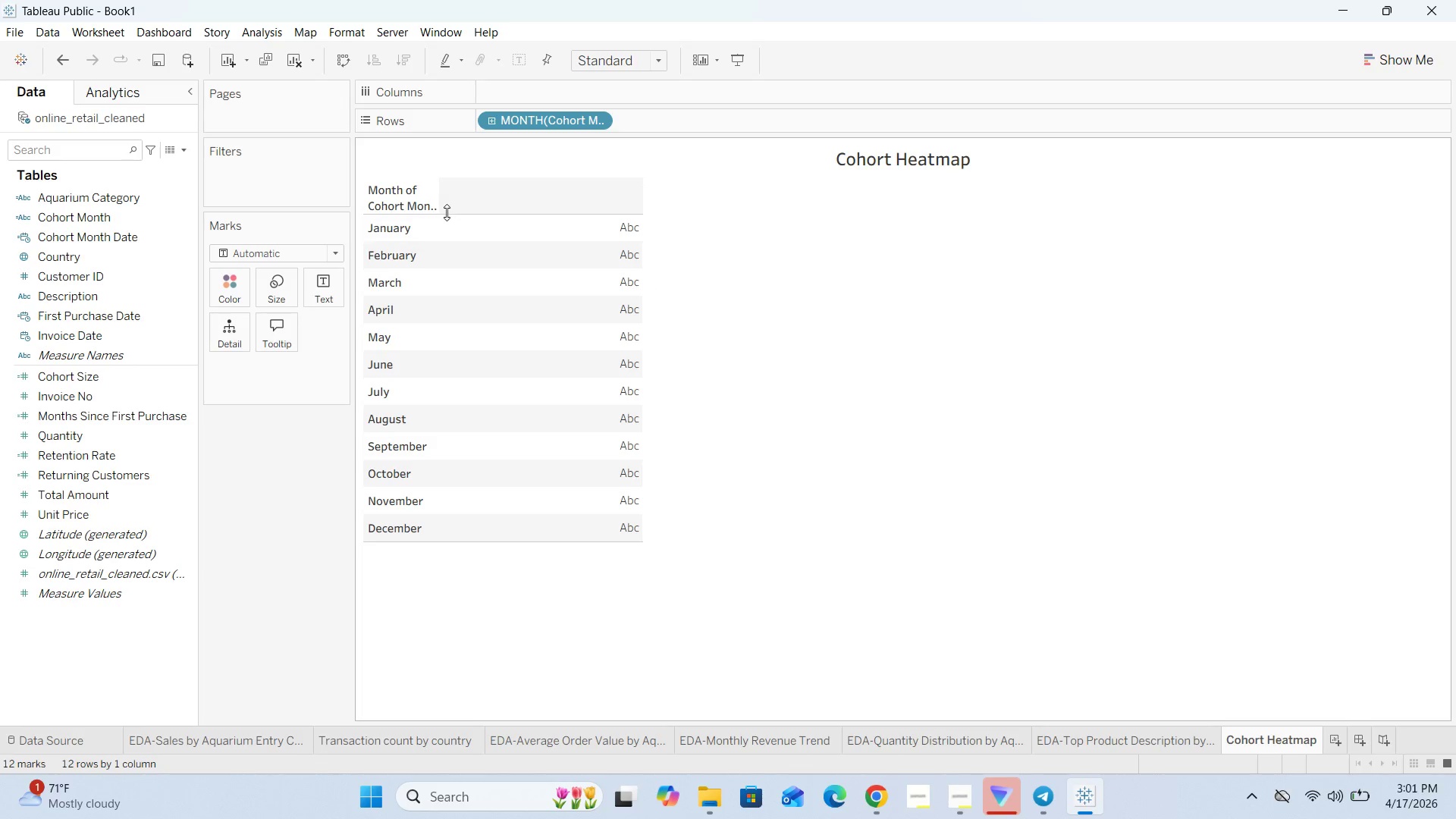 
left_click_drag(start_coordinate=[447, 212], to_coordinate=[448, 243])
 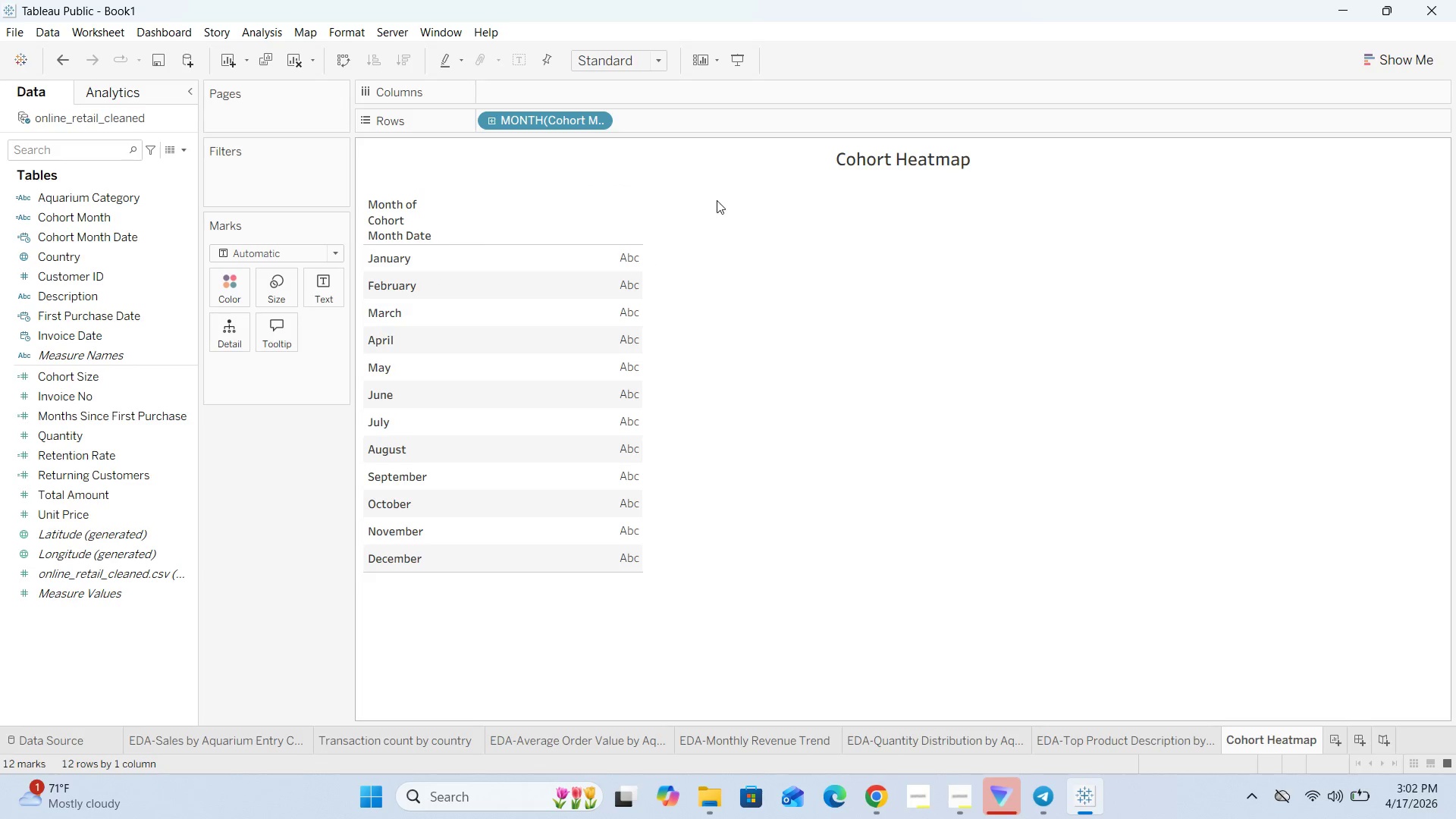 
left_click([723, 202])
 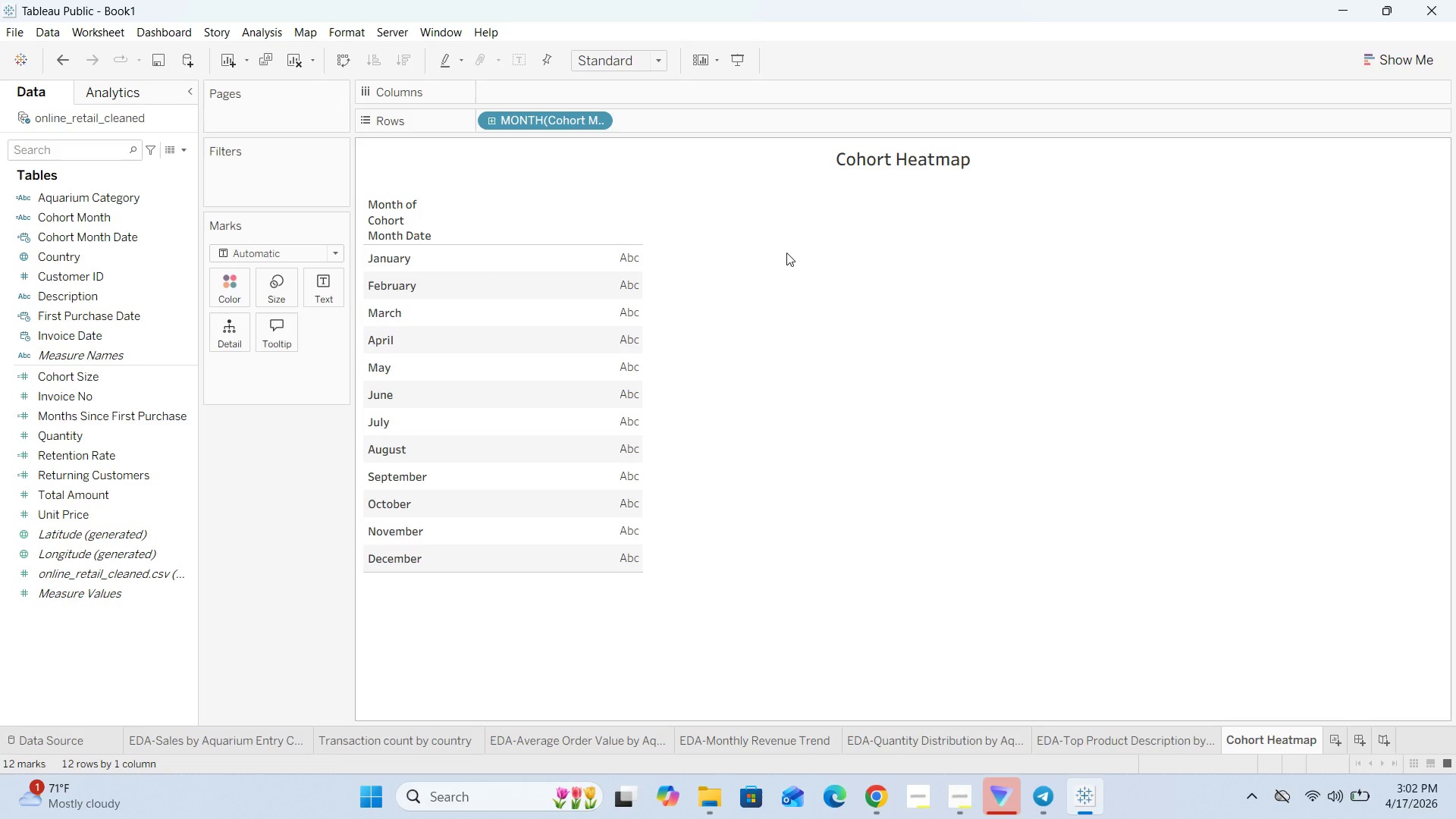 
wait(9.35)
 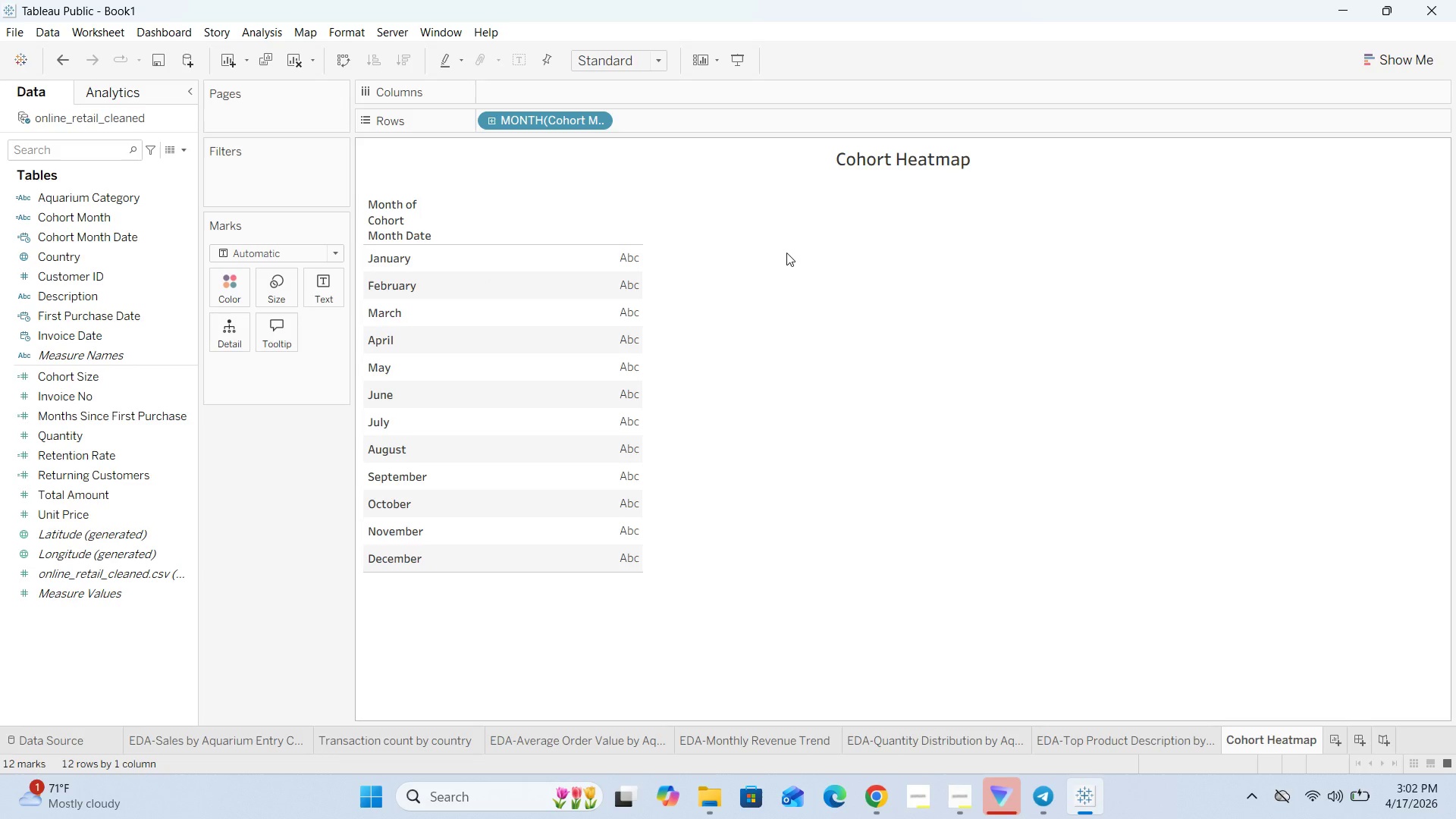 
mouse_move([496, 110])
 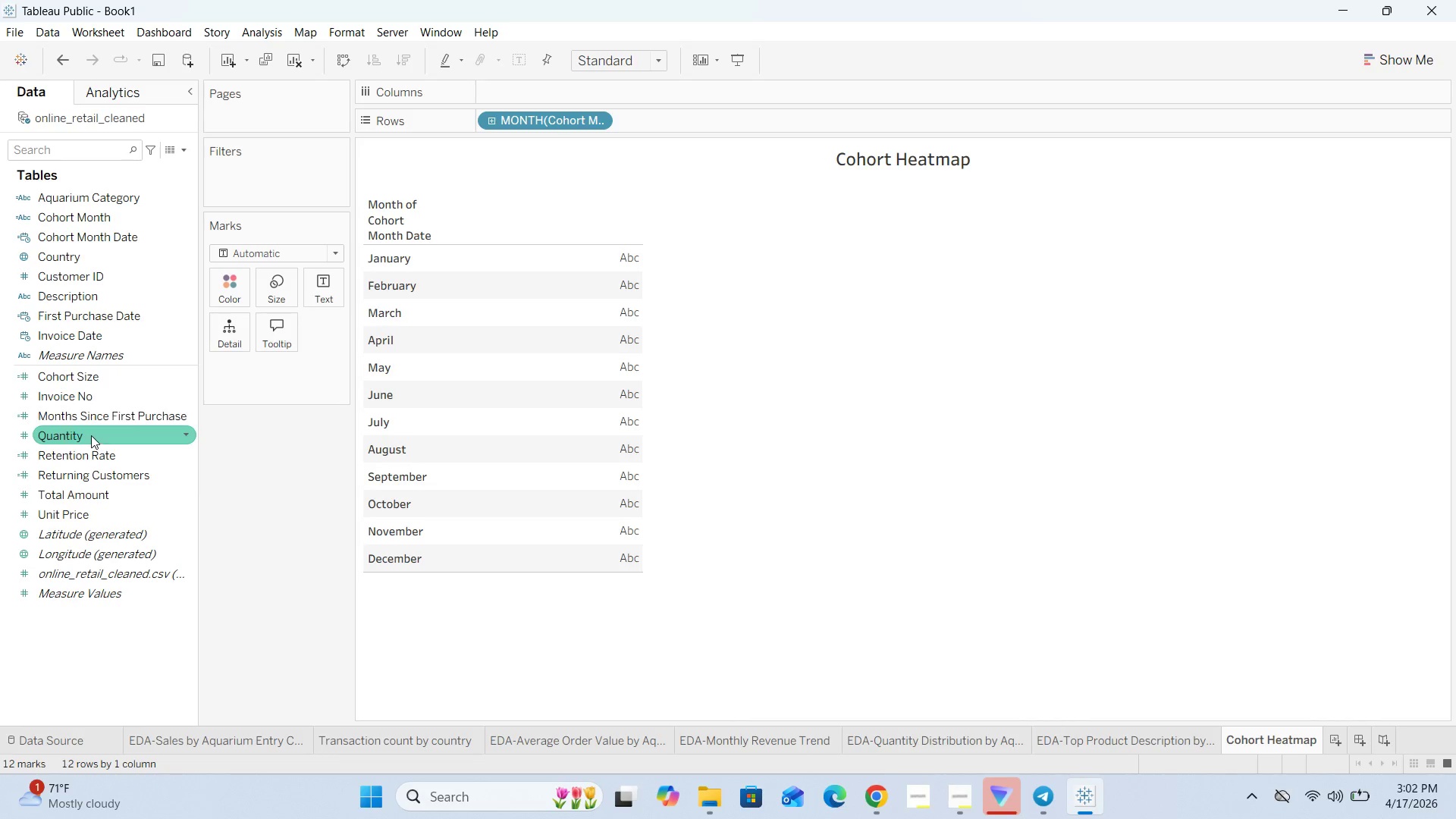 
left_click_drag(start_coordinate=[101, 414], to_coordinate=[551, 89])
 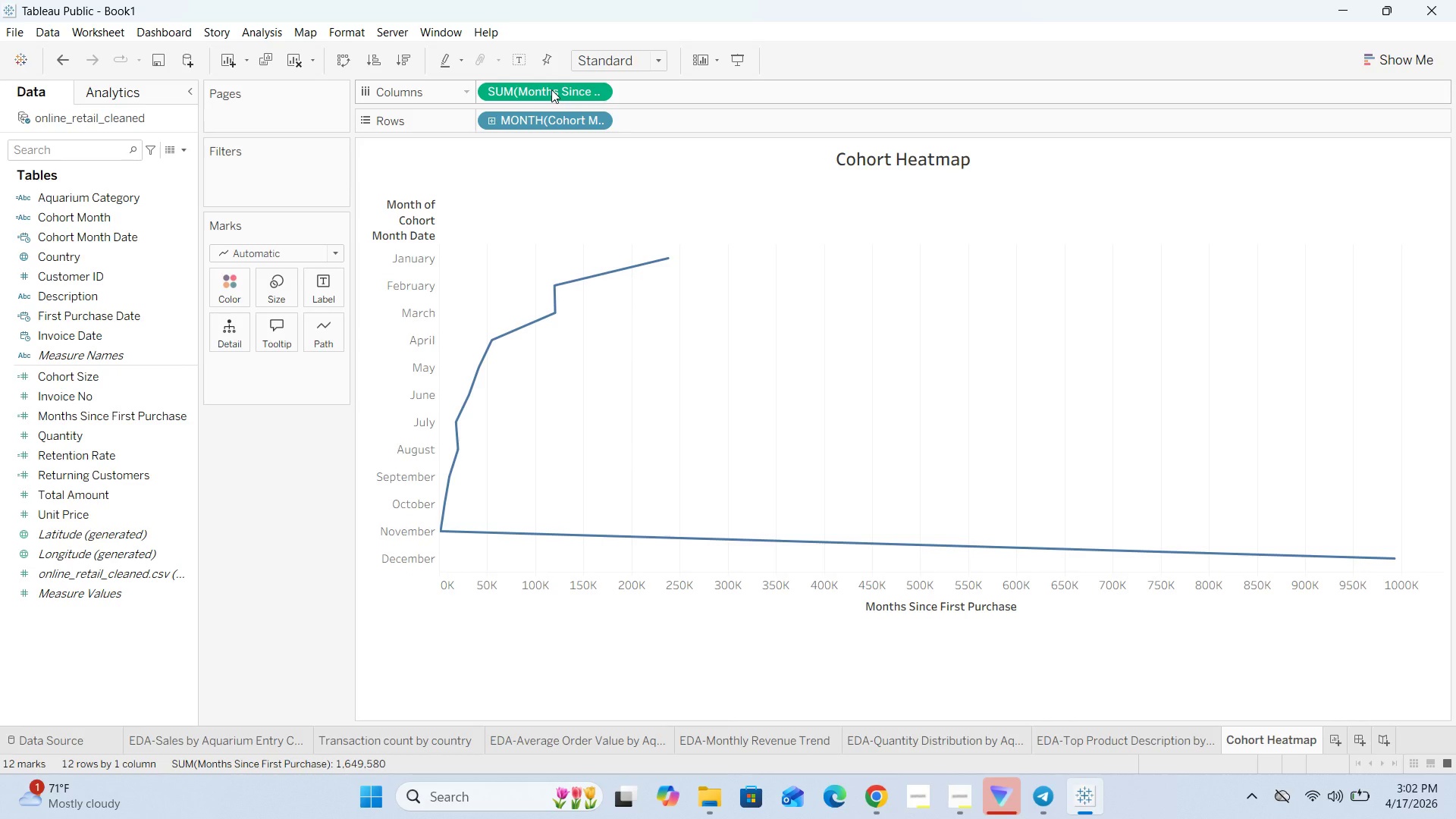 
wait(6.48)
 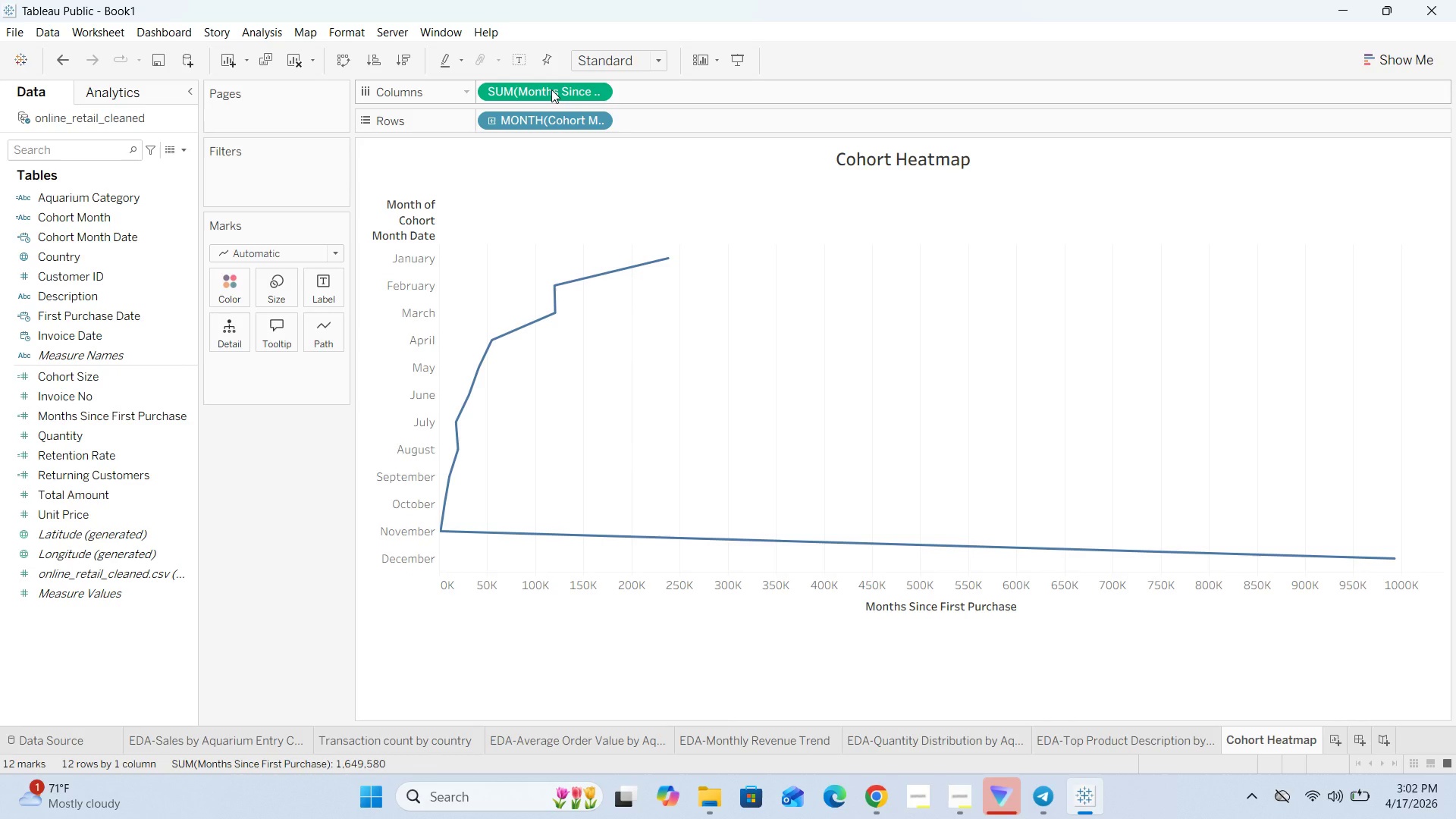 
left_click([601, 89])
 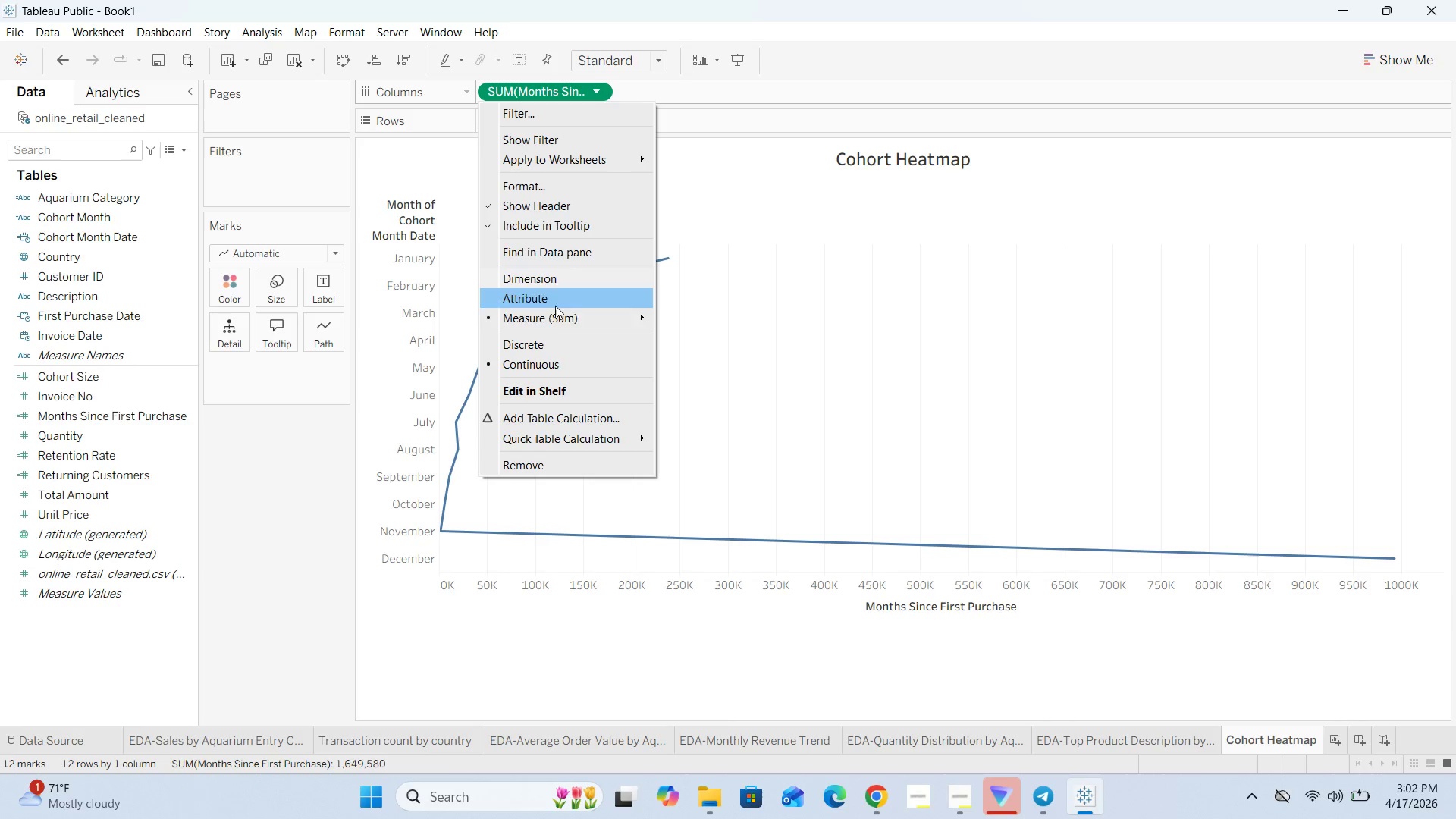 
left_click_drag(start_coordinate=[540, 342], to_coordinate=[533, 342])
 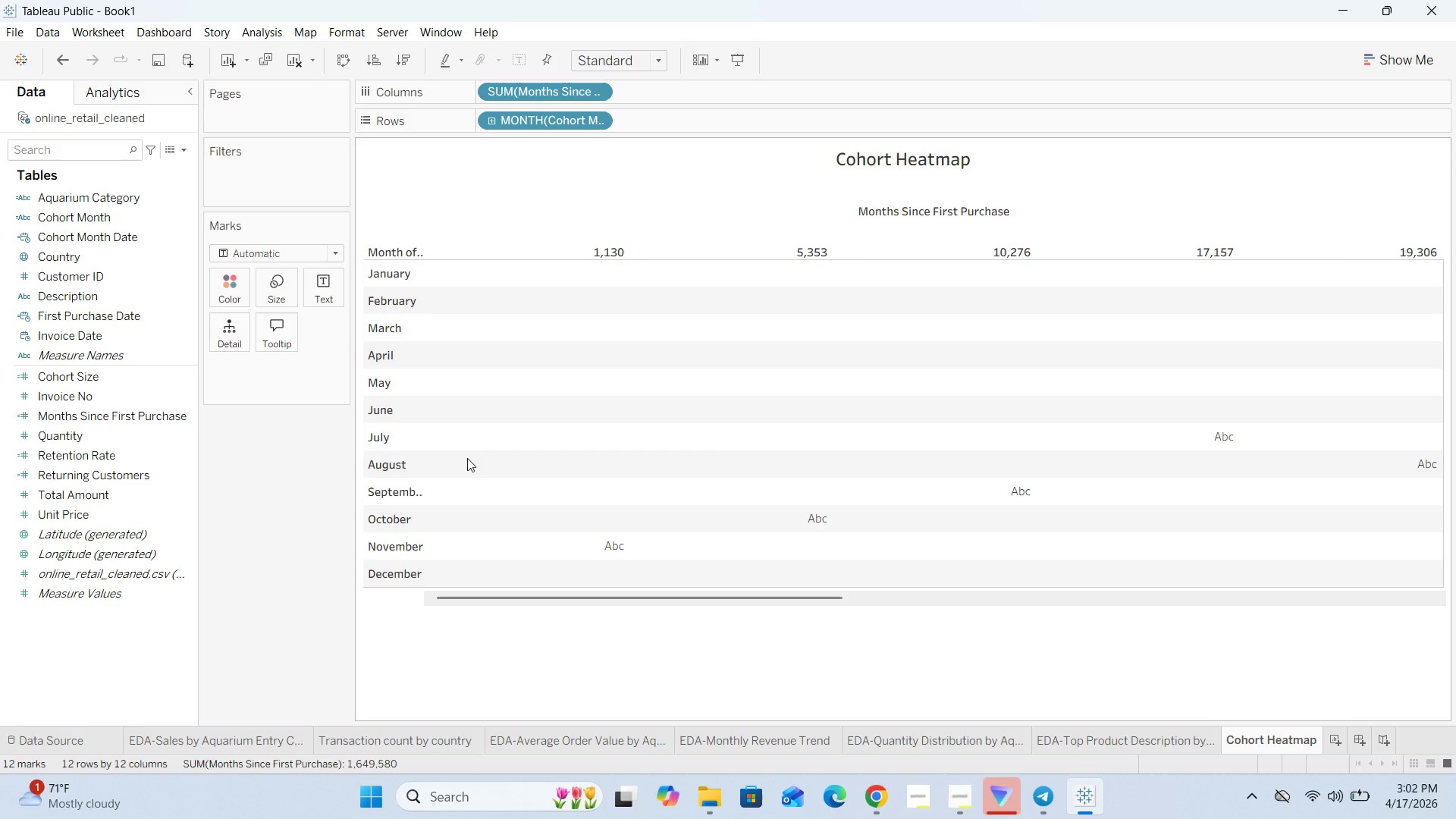 
wait(11.33)
 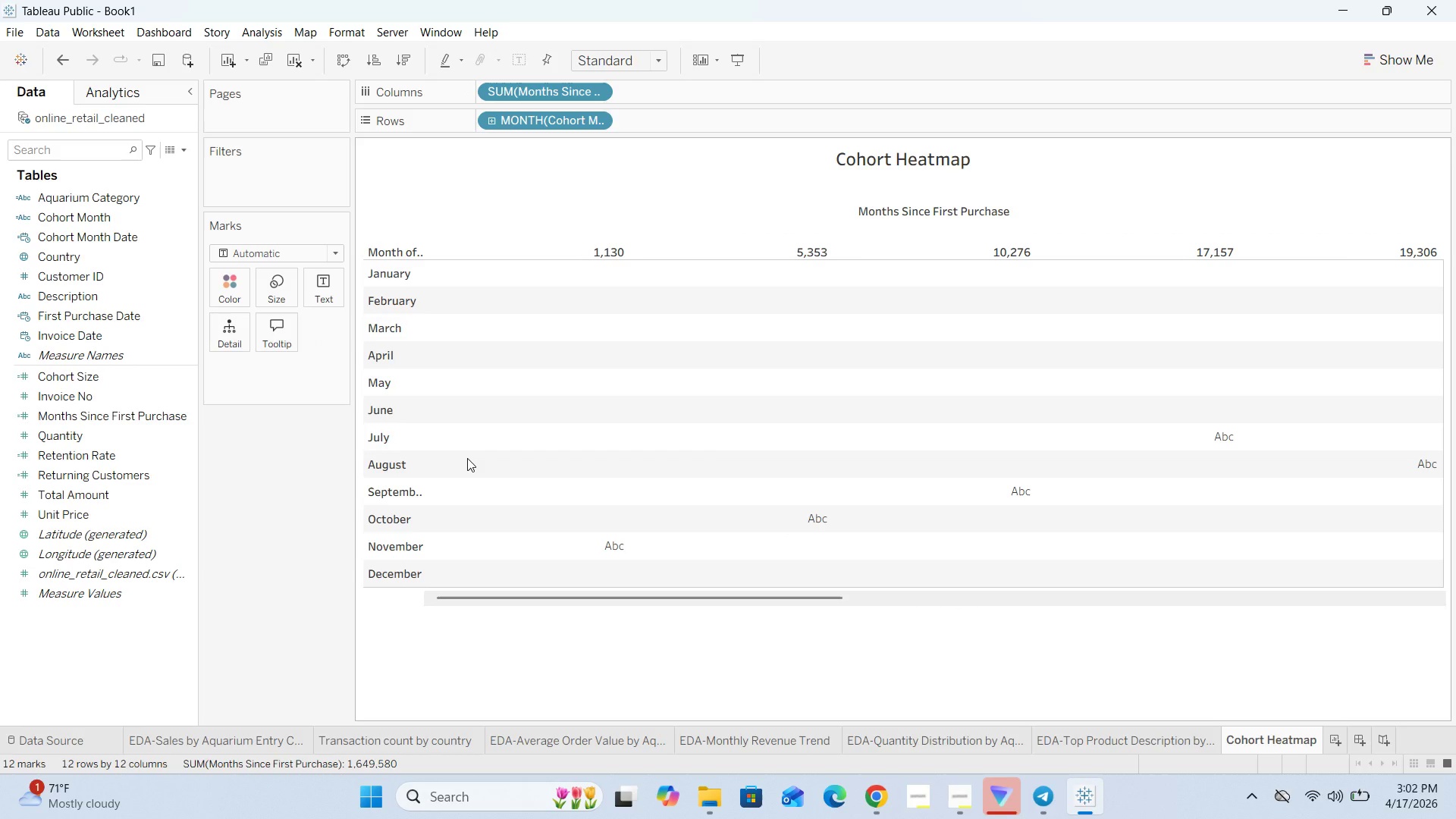 
left_click_drag(start_coordinate=[736, 601], to_coordinate=[405, 650])
 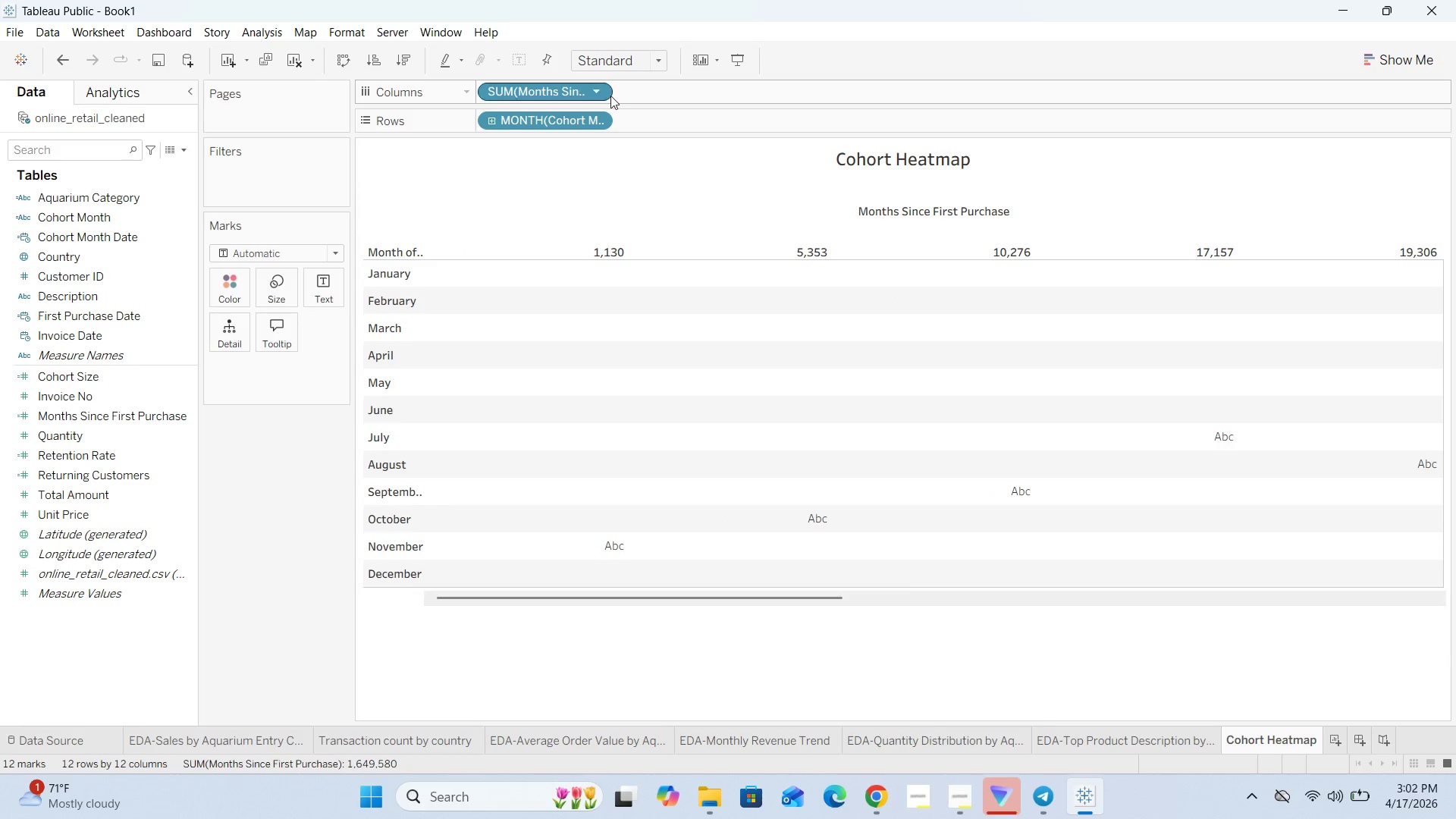 
left_click([606, 89])
 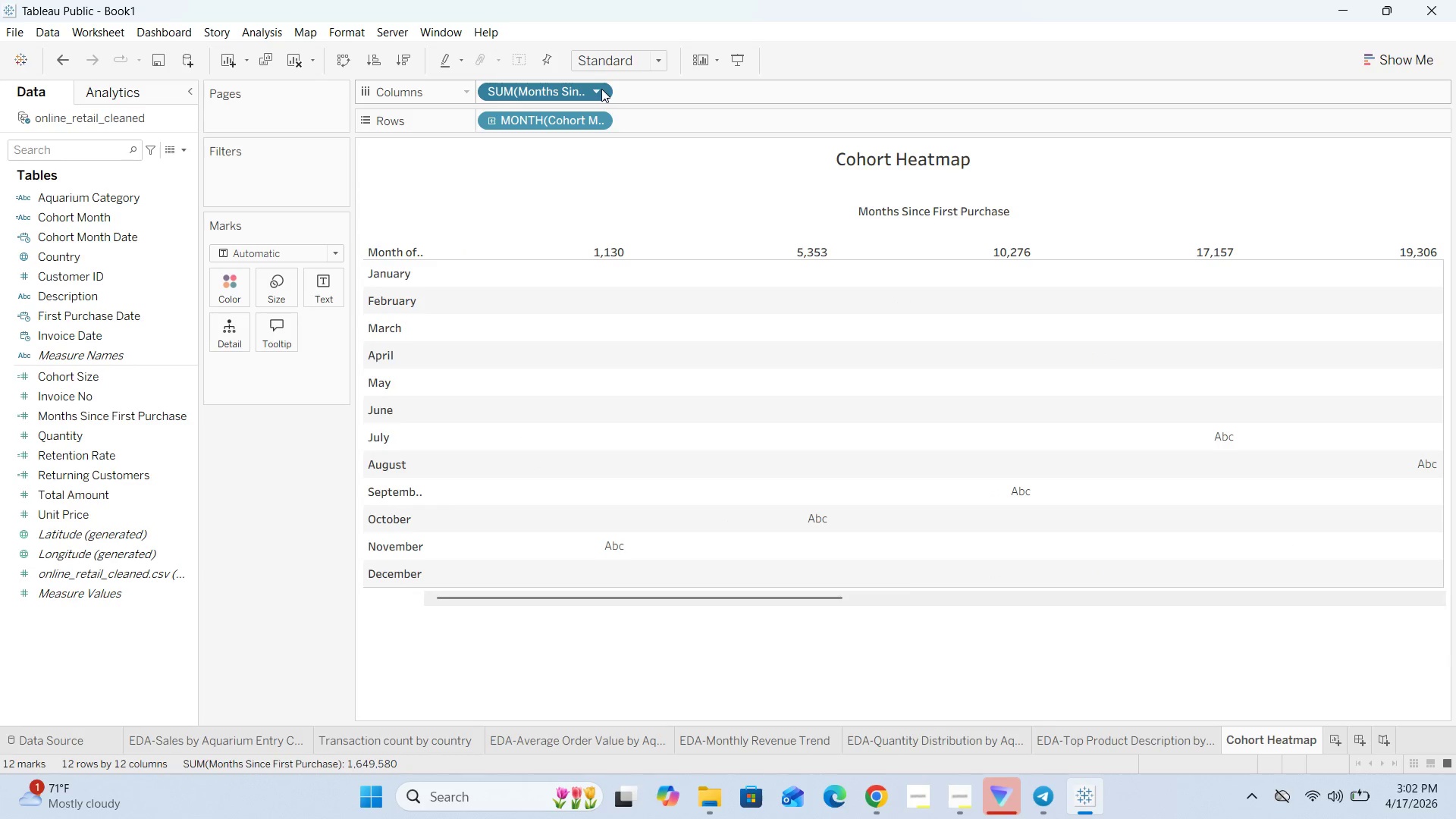 
left_click([598, 89])
 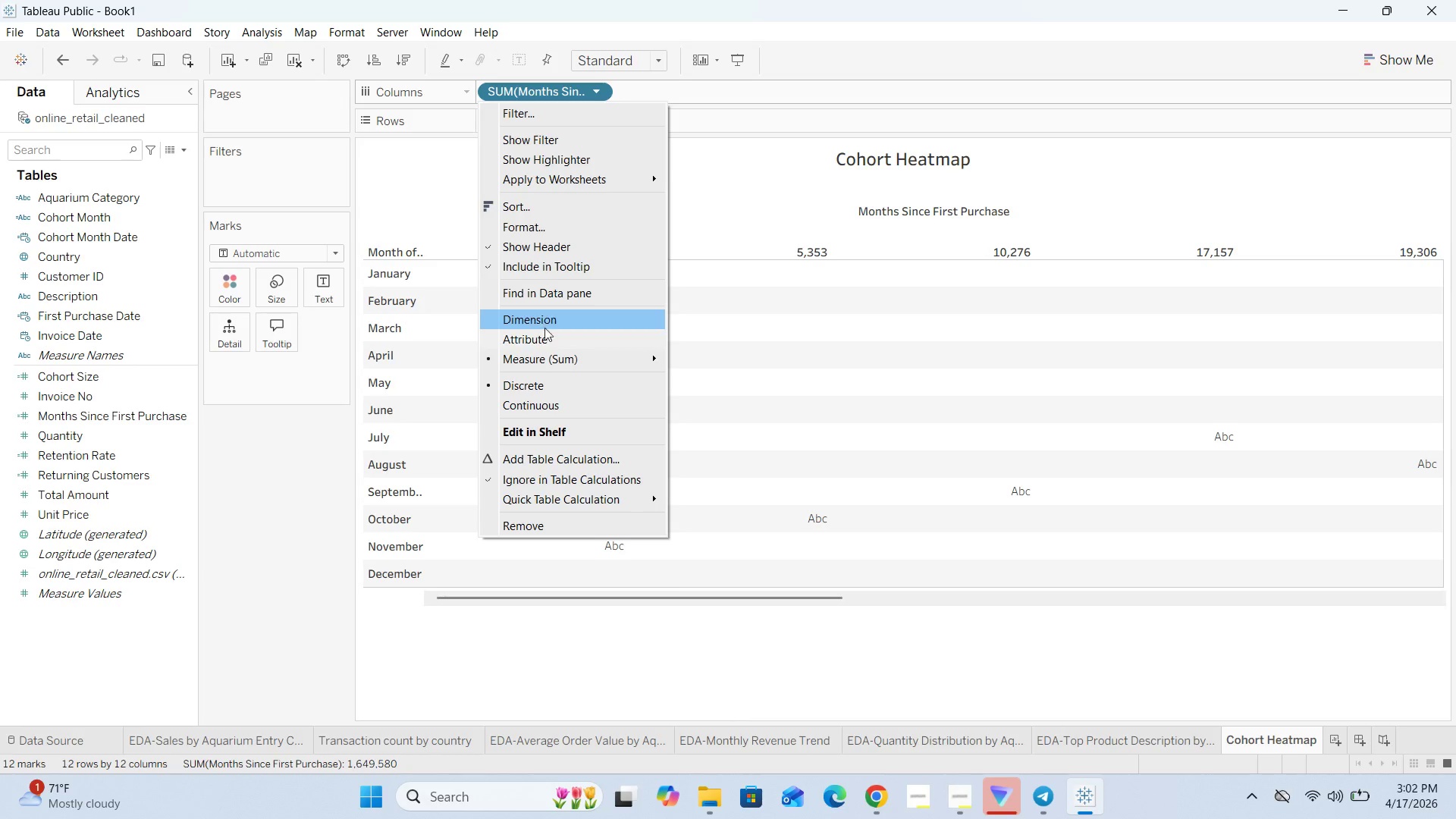 
left_click([492, 362])
 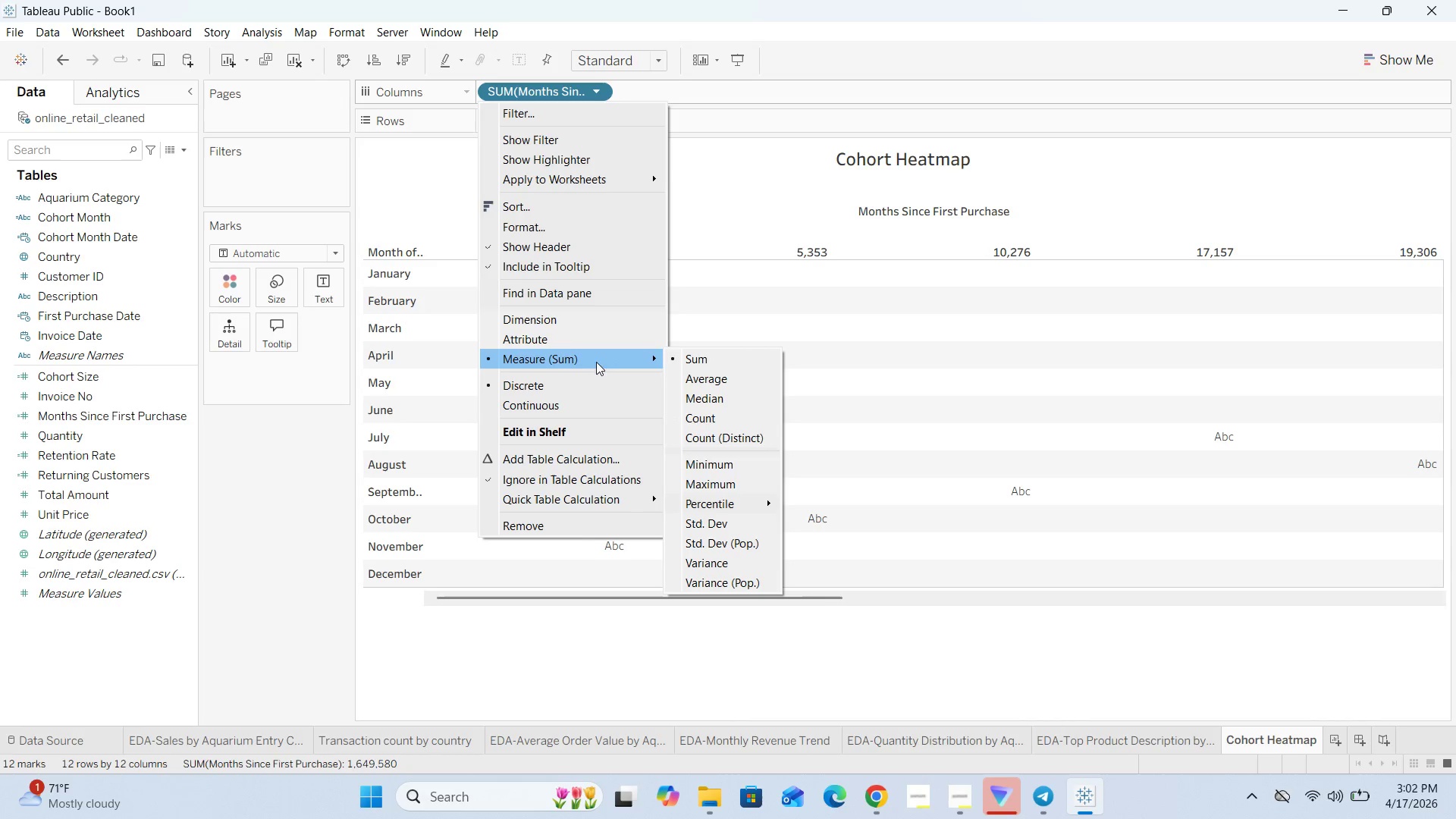 
left_click([756, 291])
 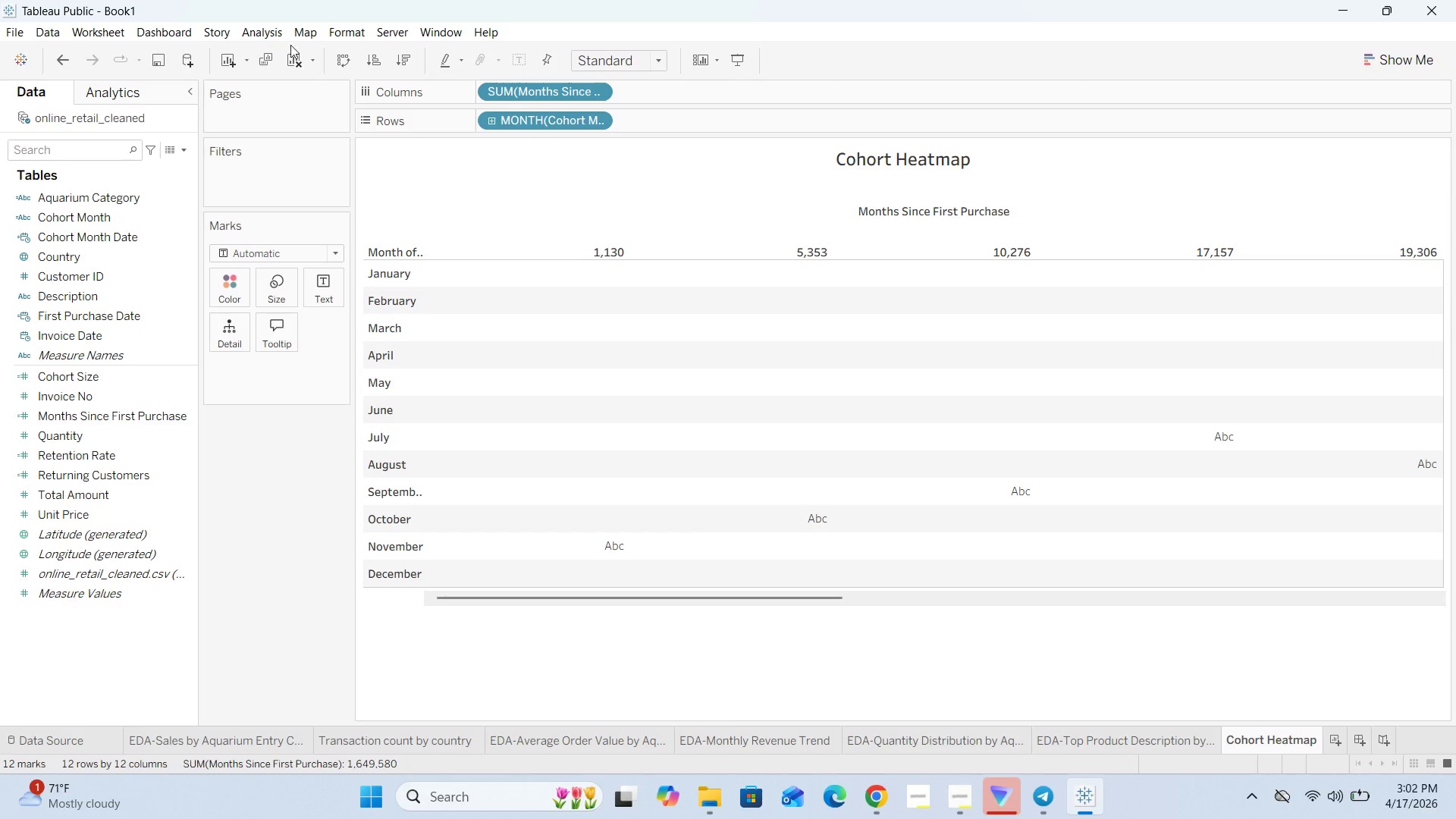 
left_click([270, 31])
 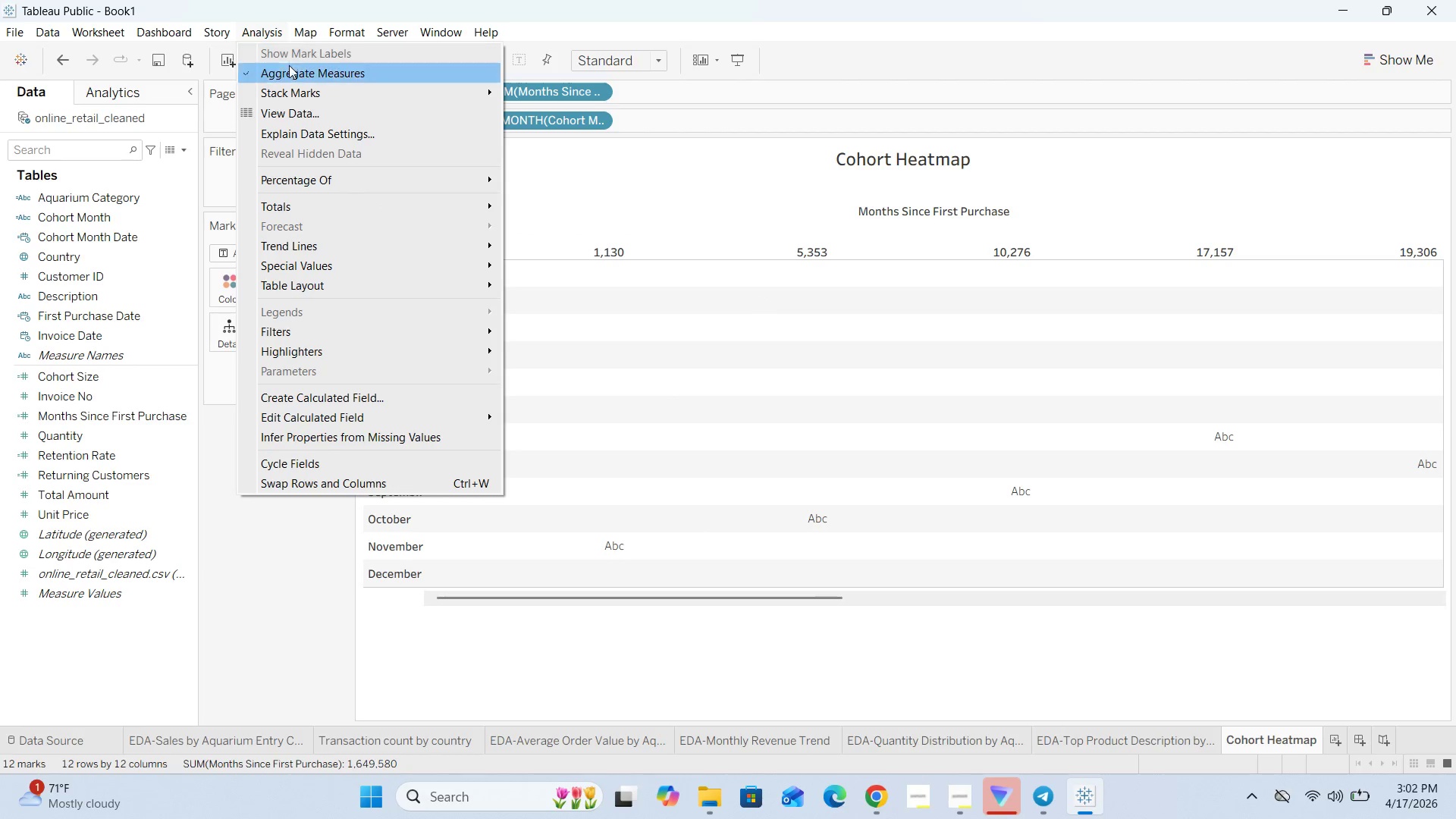 
left_click([289, 69])
 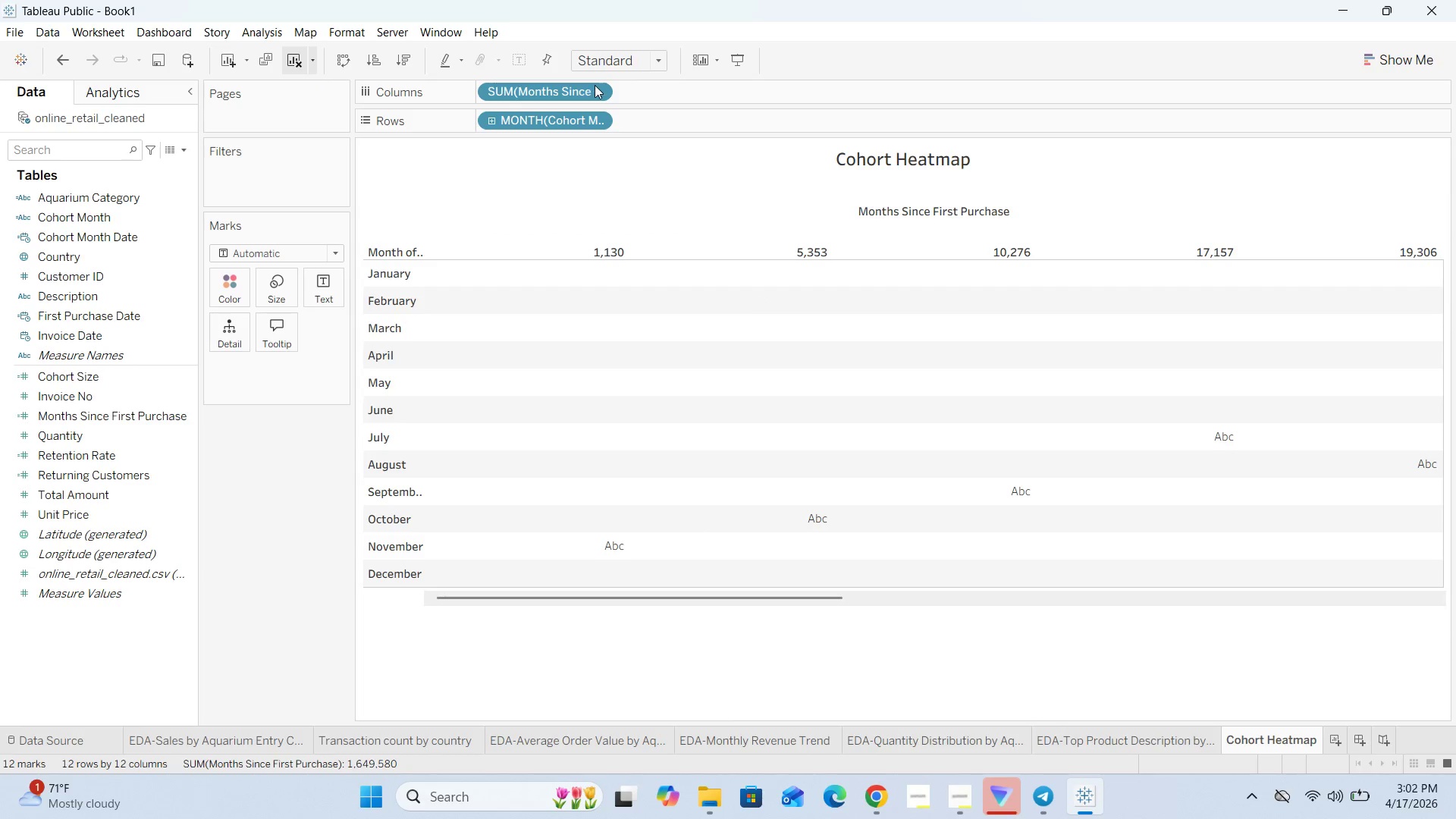 
left_click([604, 86])
 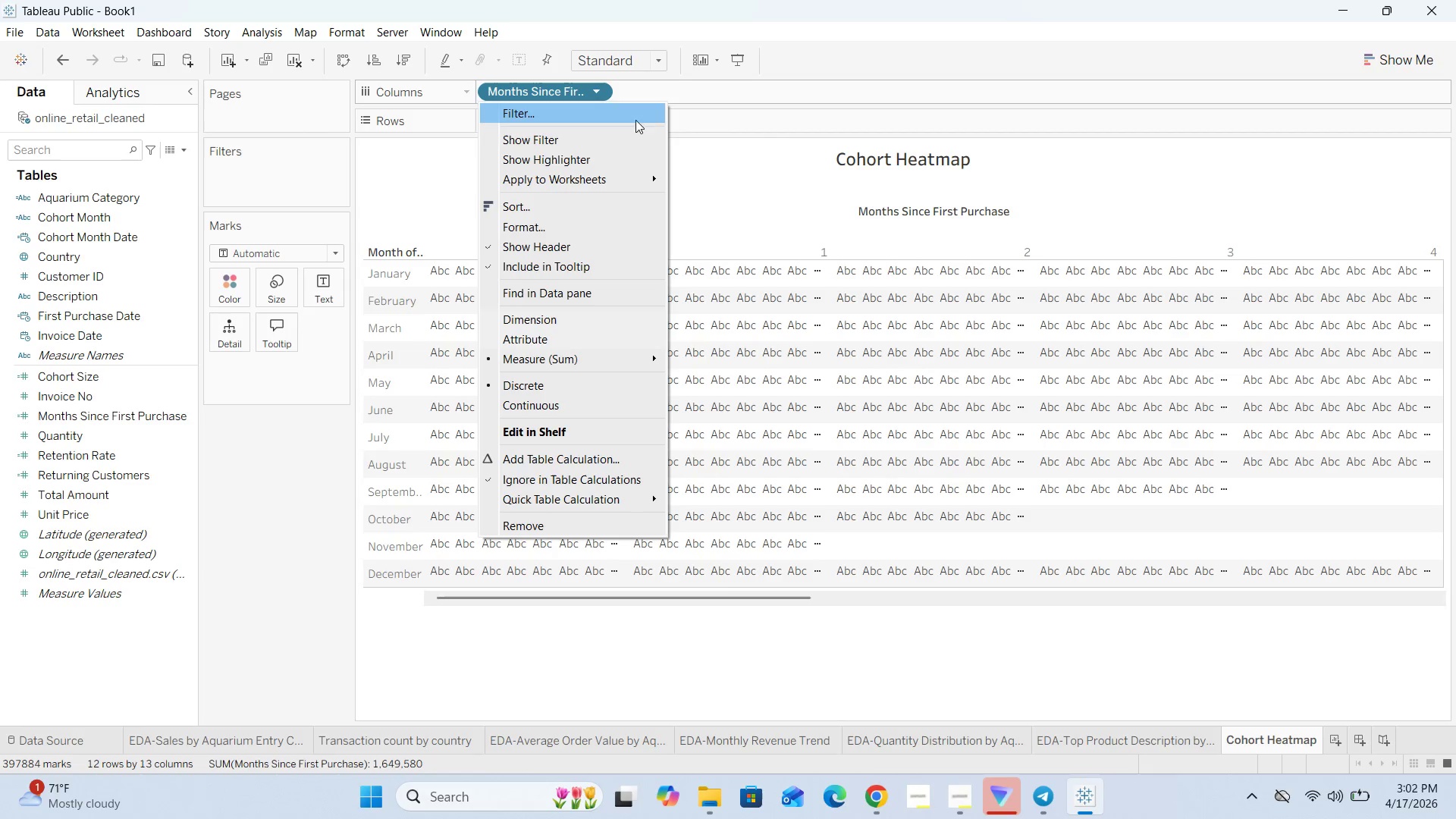 
left_click([753, 146])
 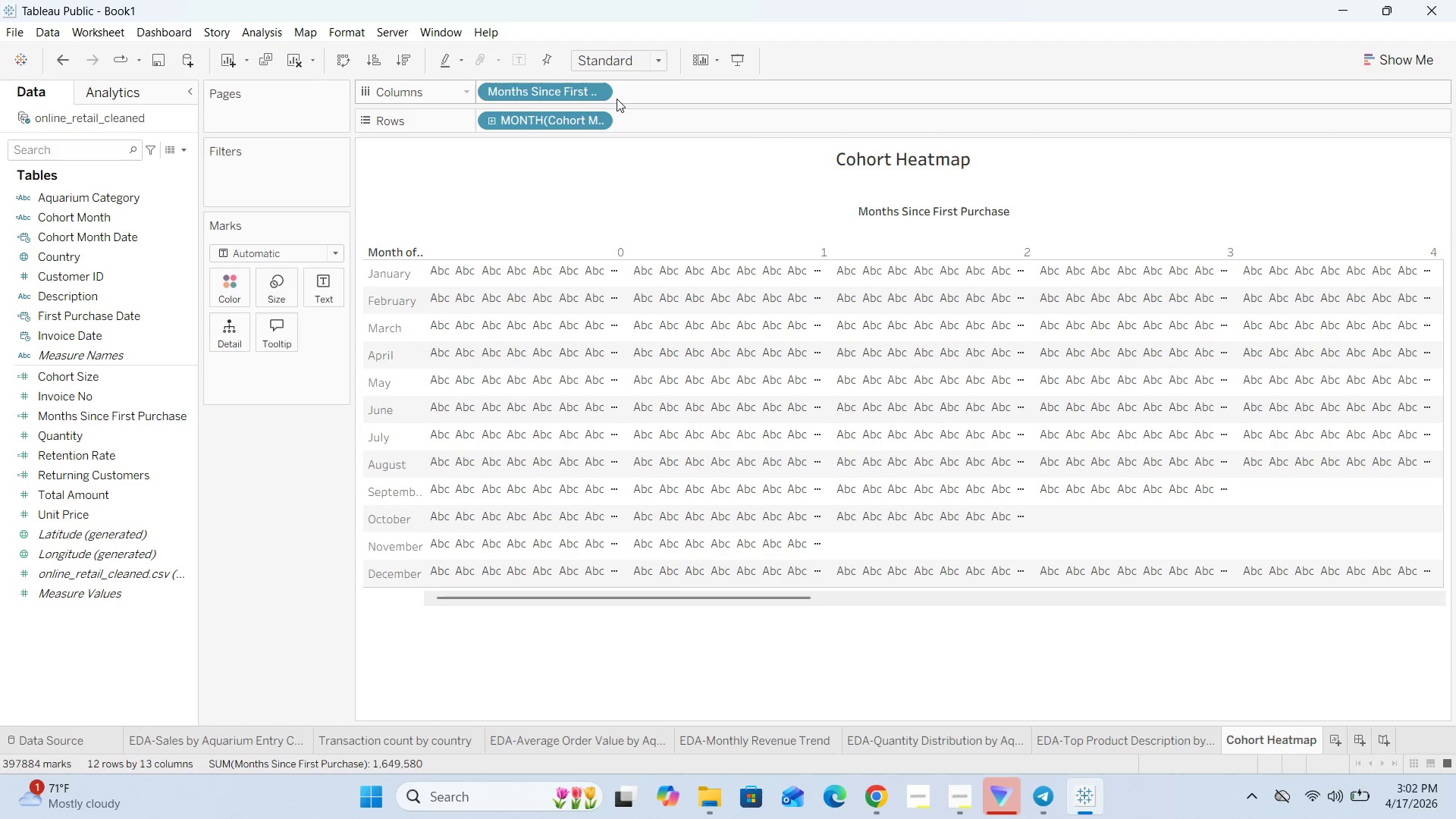 
left_click([602, 92])
 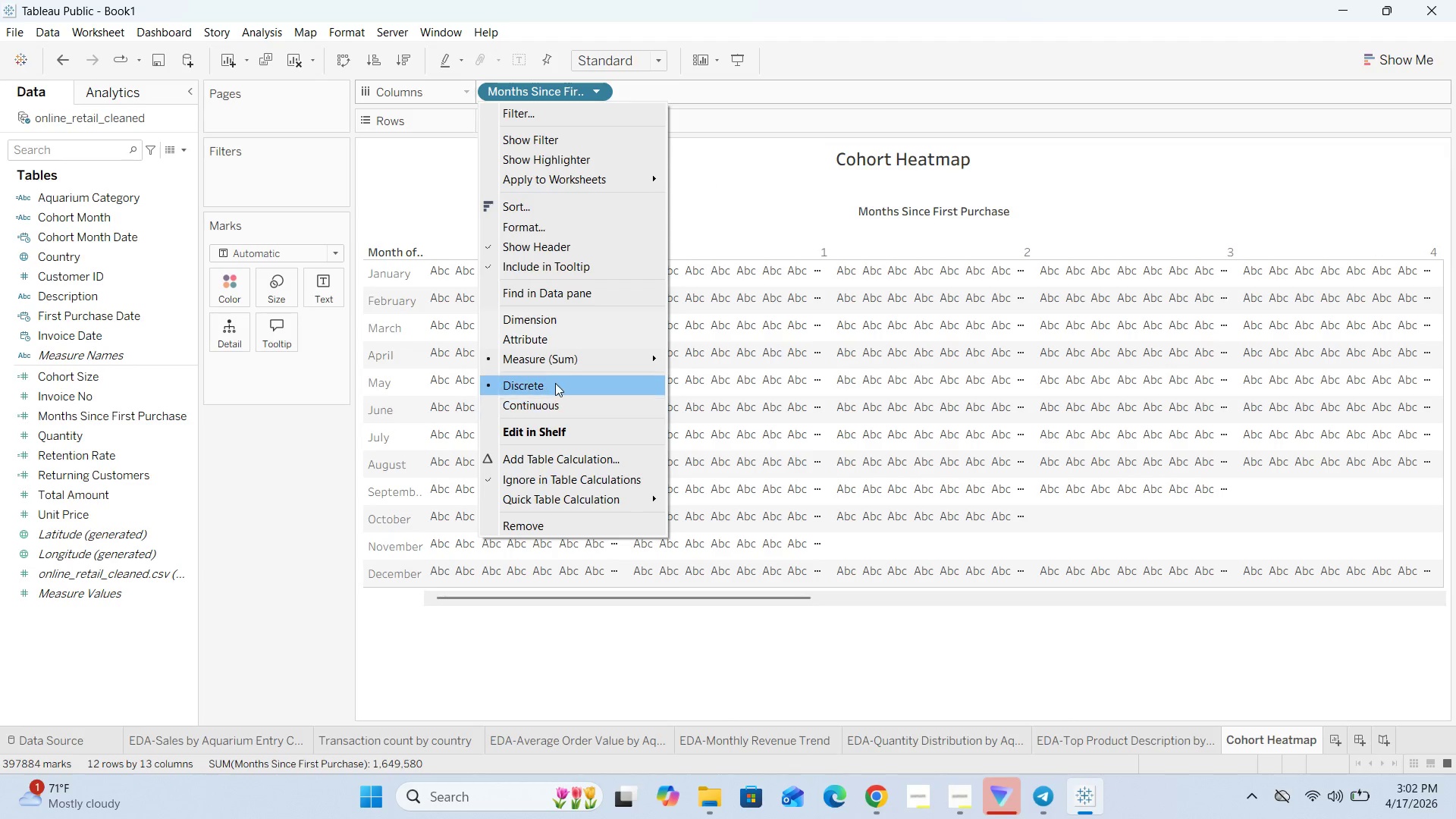 
left_click([566, 375])
 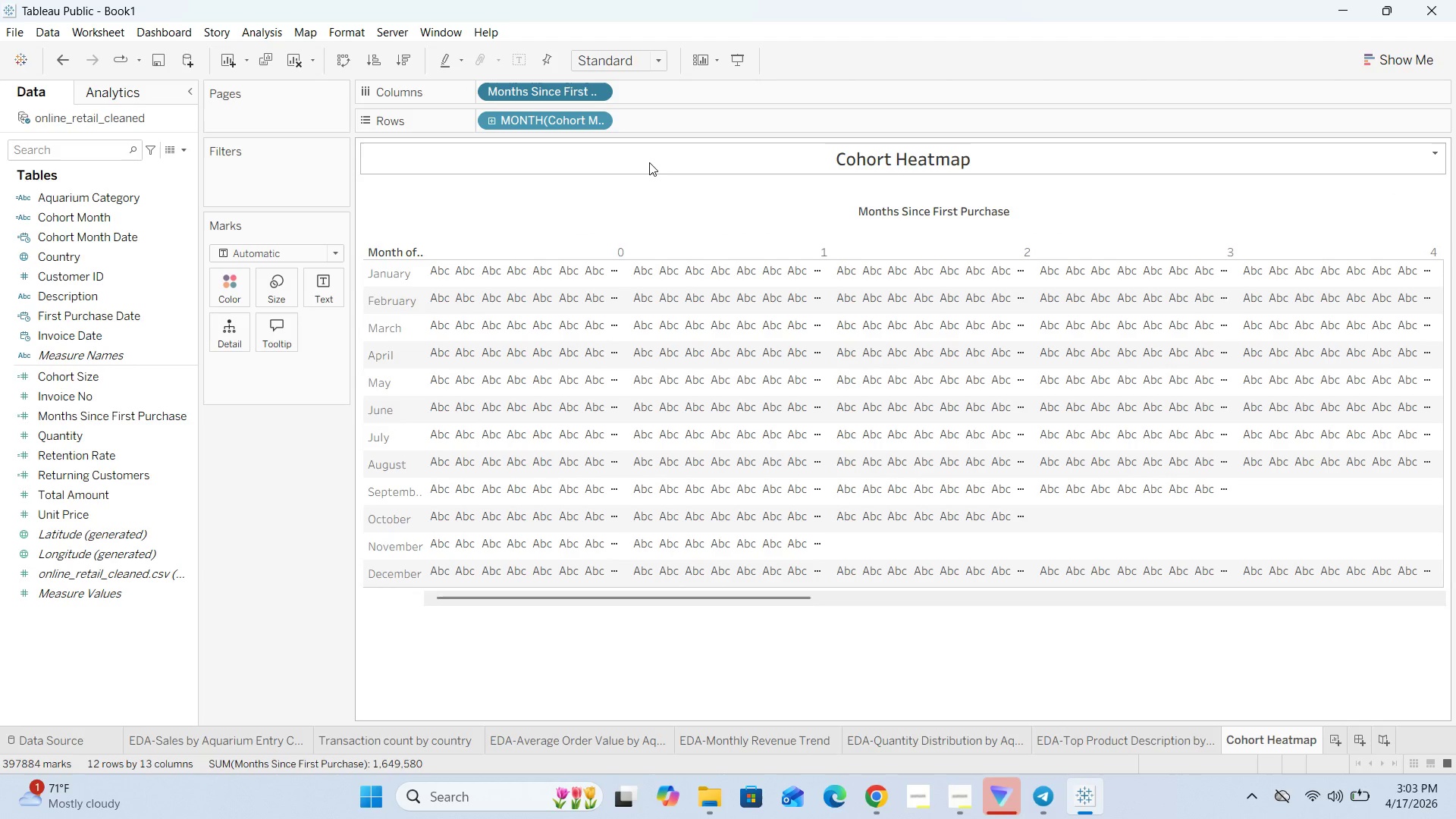 
left_click([663, 177])
 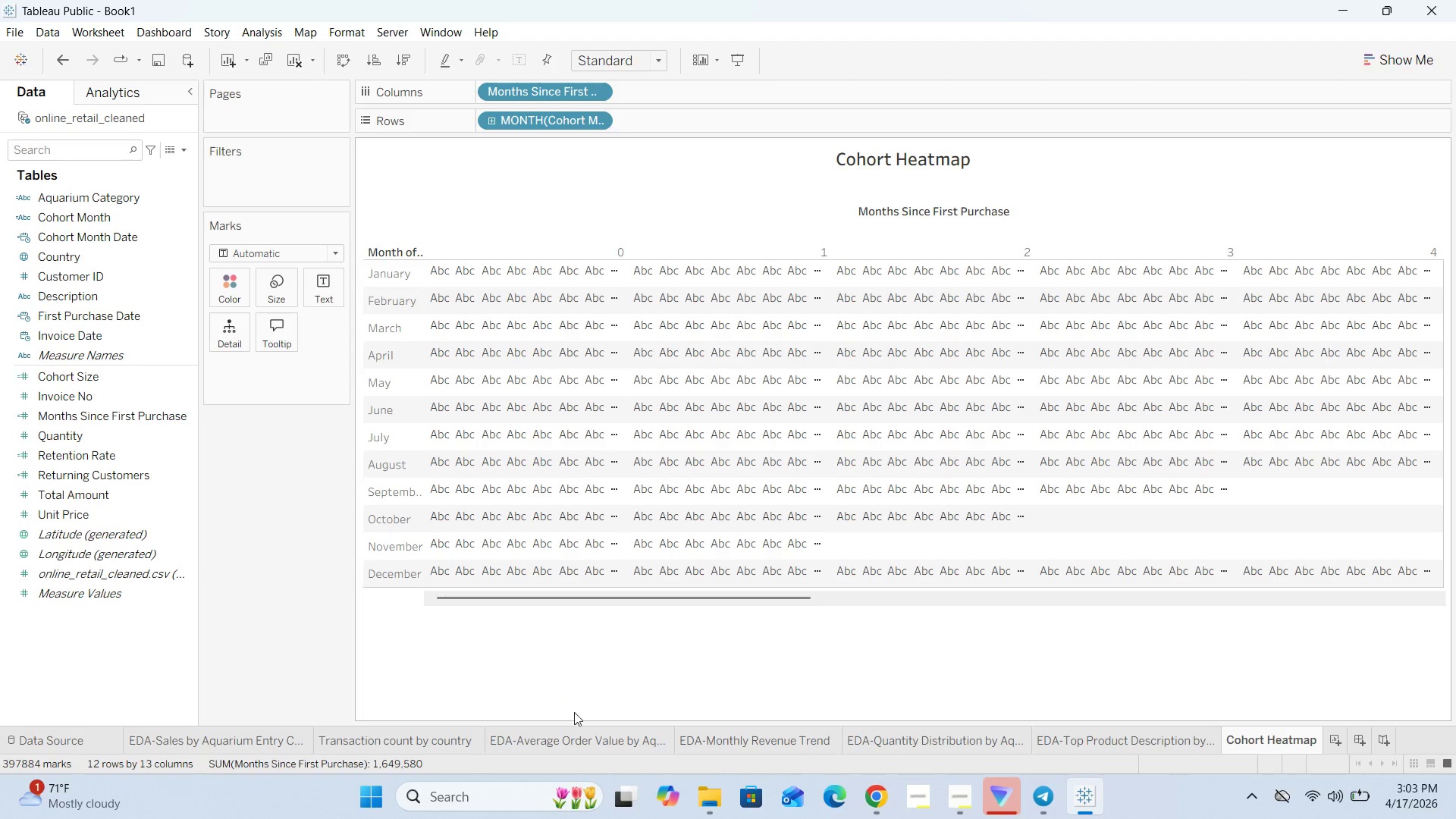 
left_click([577, 730])
 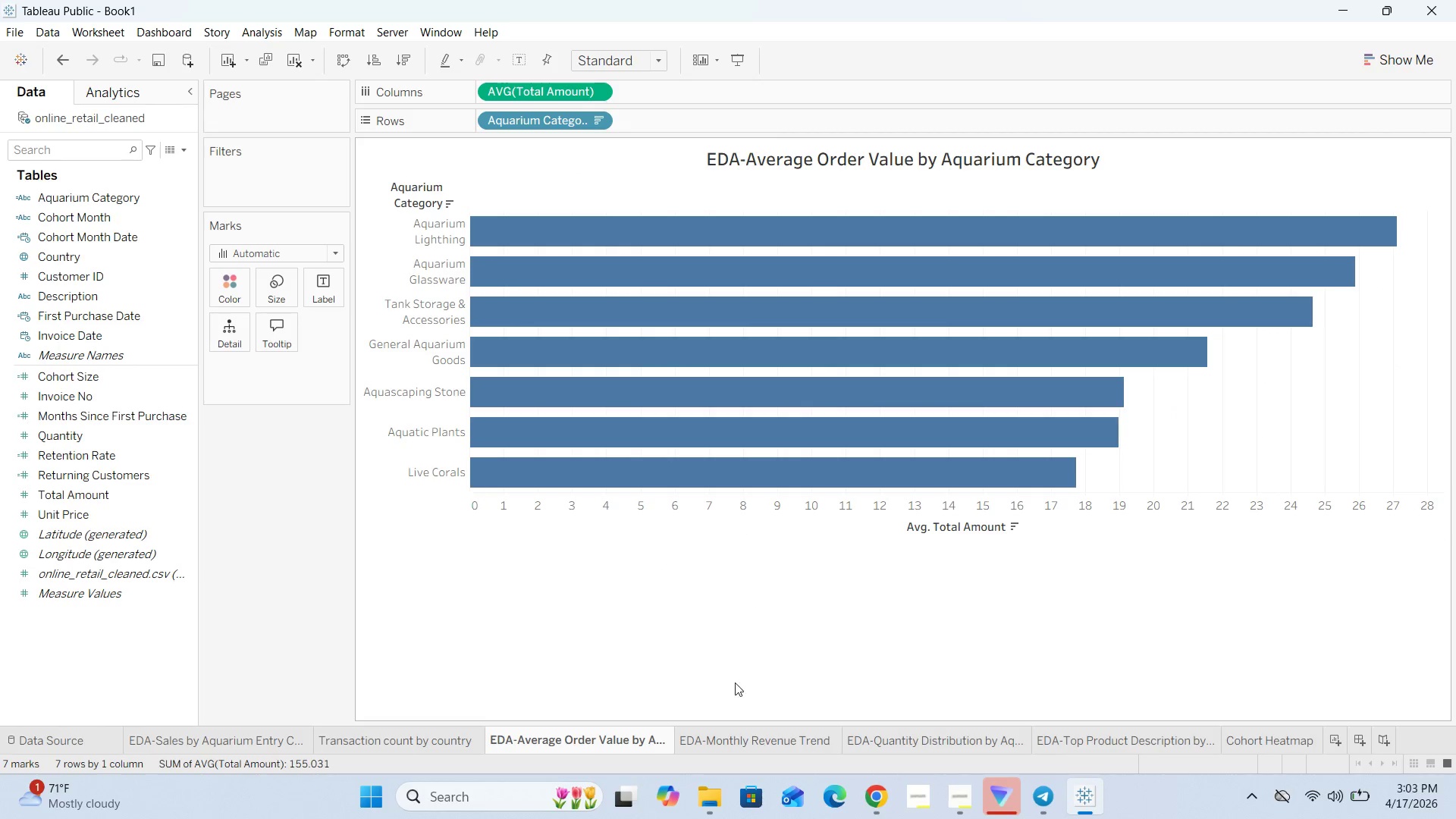 
left_click([739, 736])
 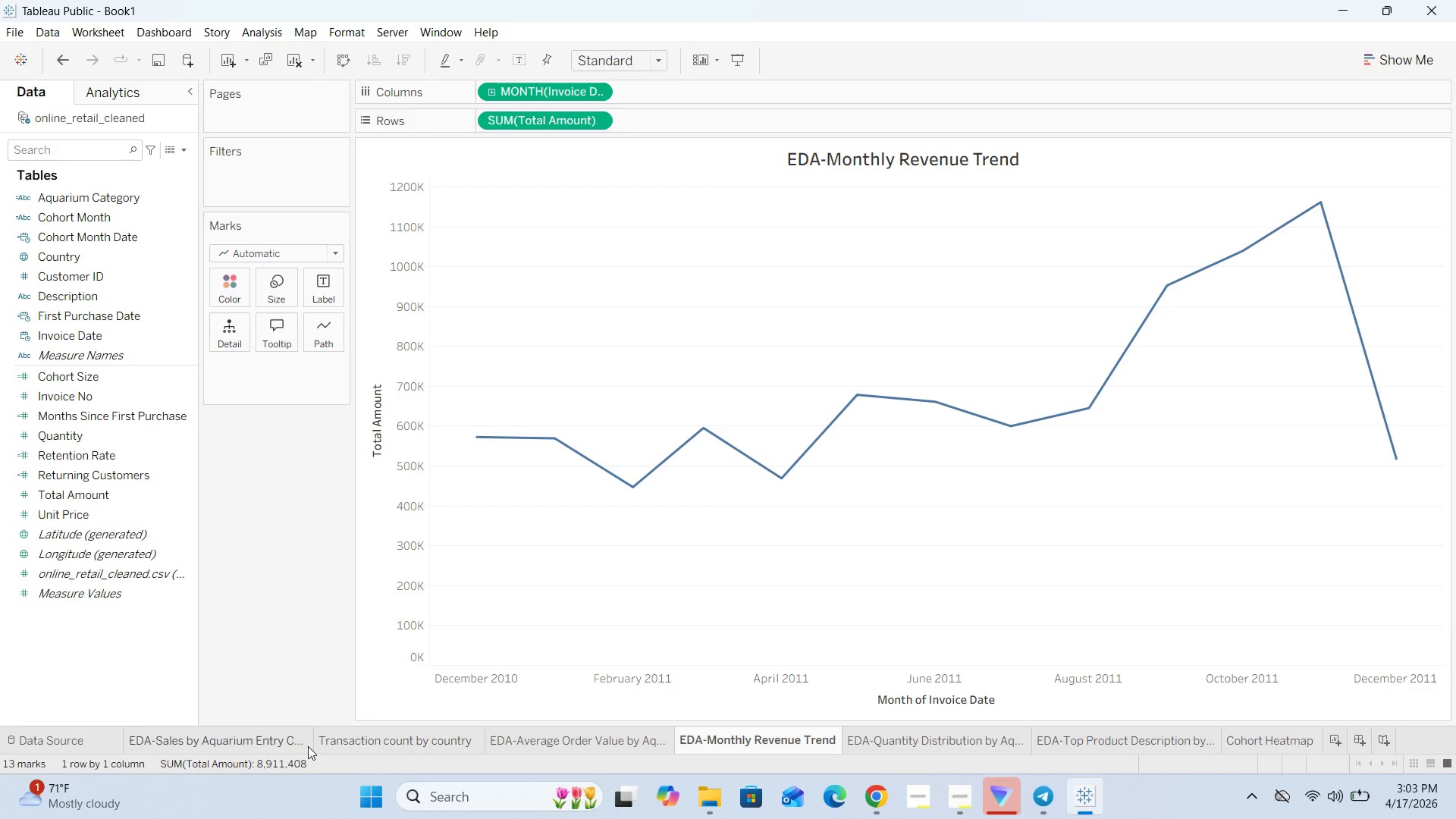 
left_click([248, 738])
 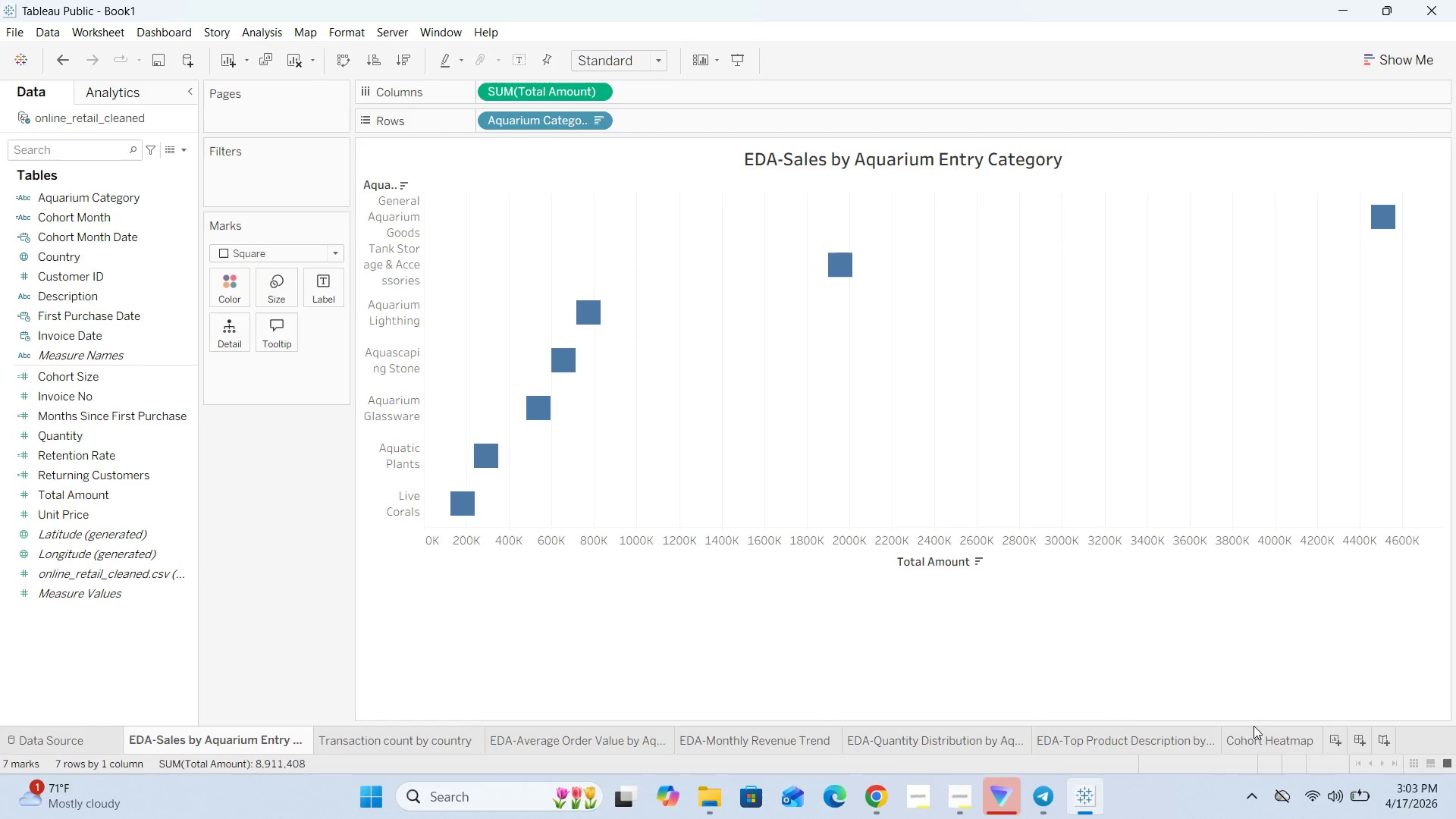 
double_click([1275, 740])
 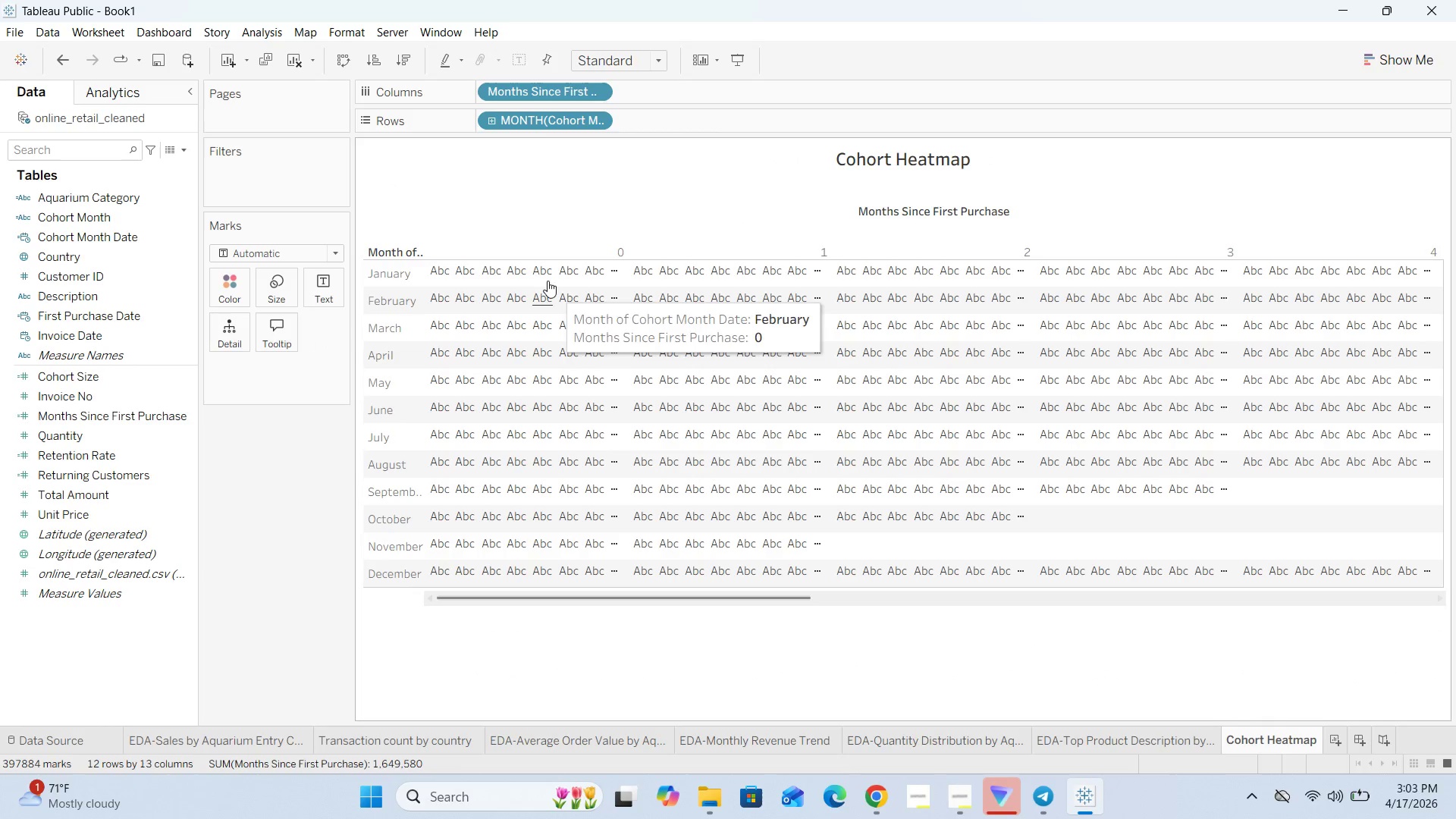 
mouse_move([564, 130])
 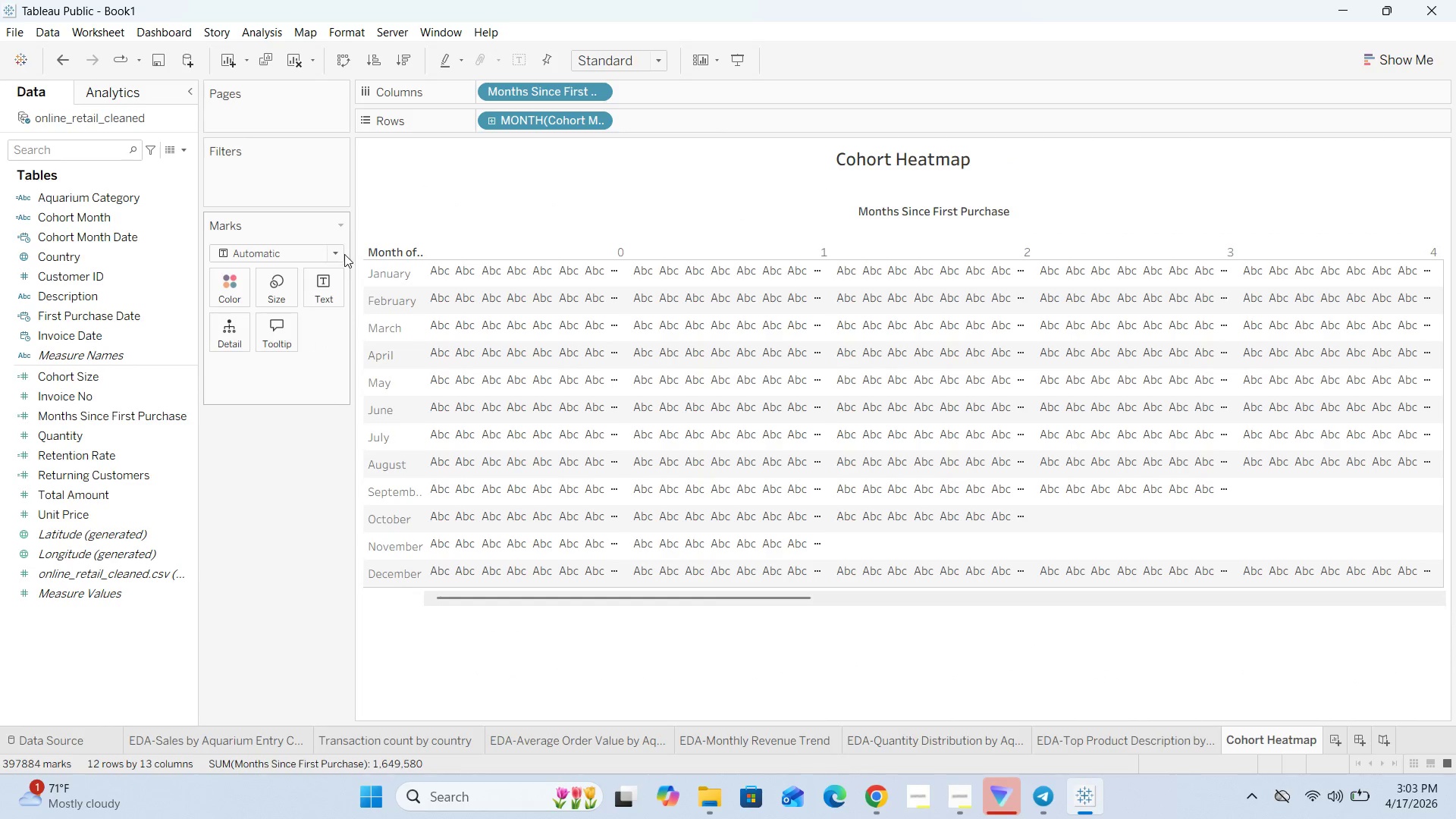 
left_click([338, 256])
 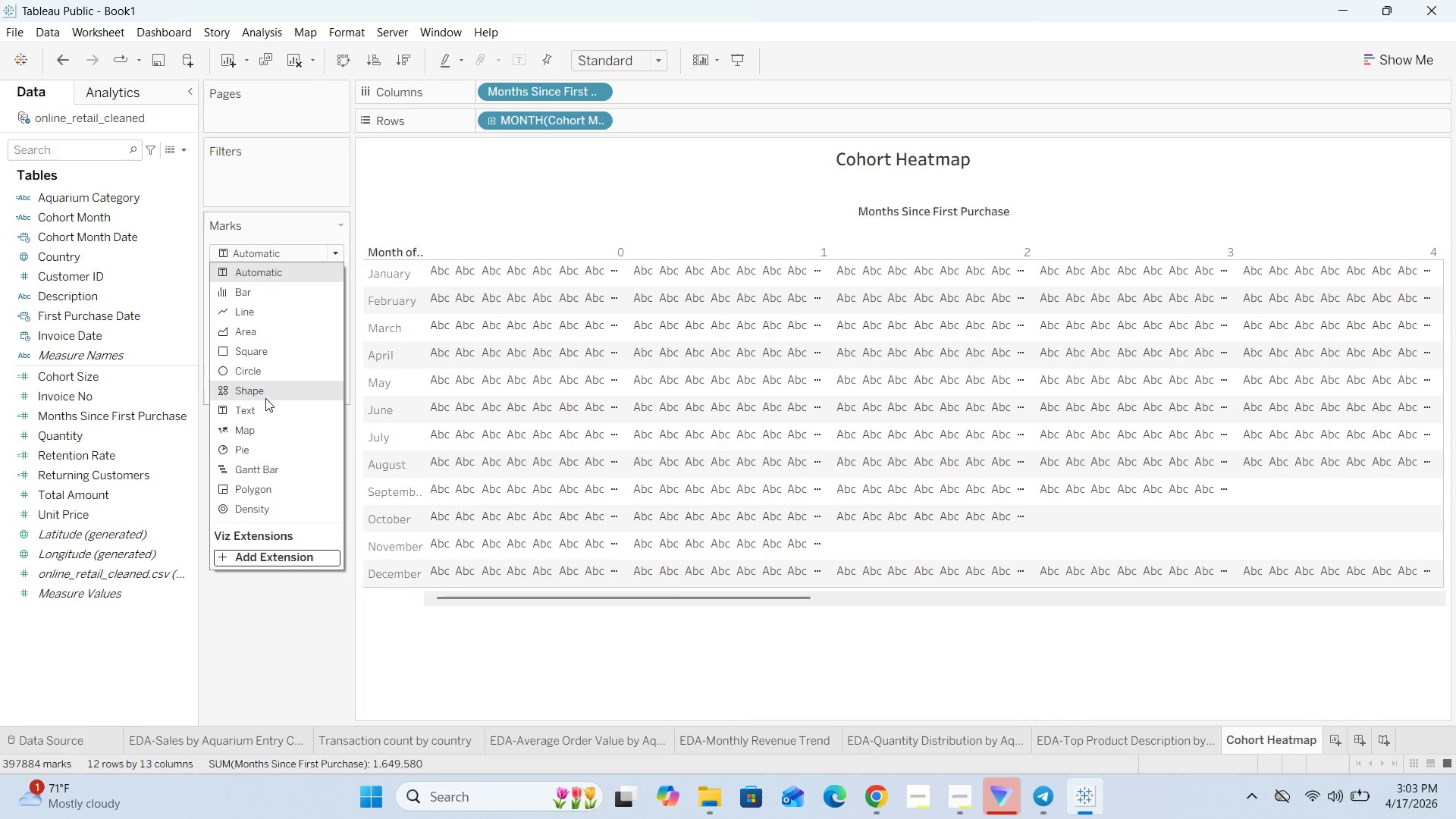 
left_click([268, 352])
 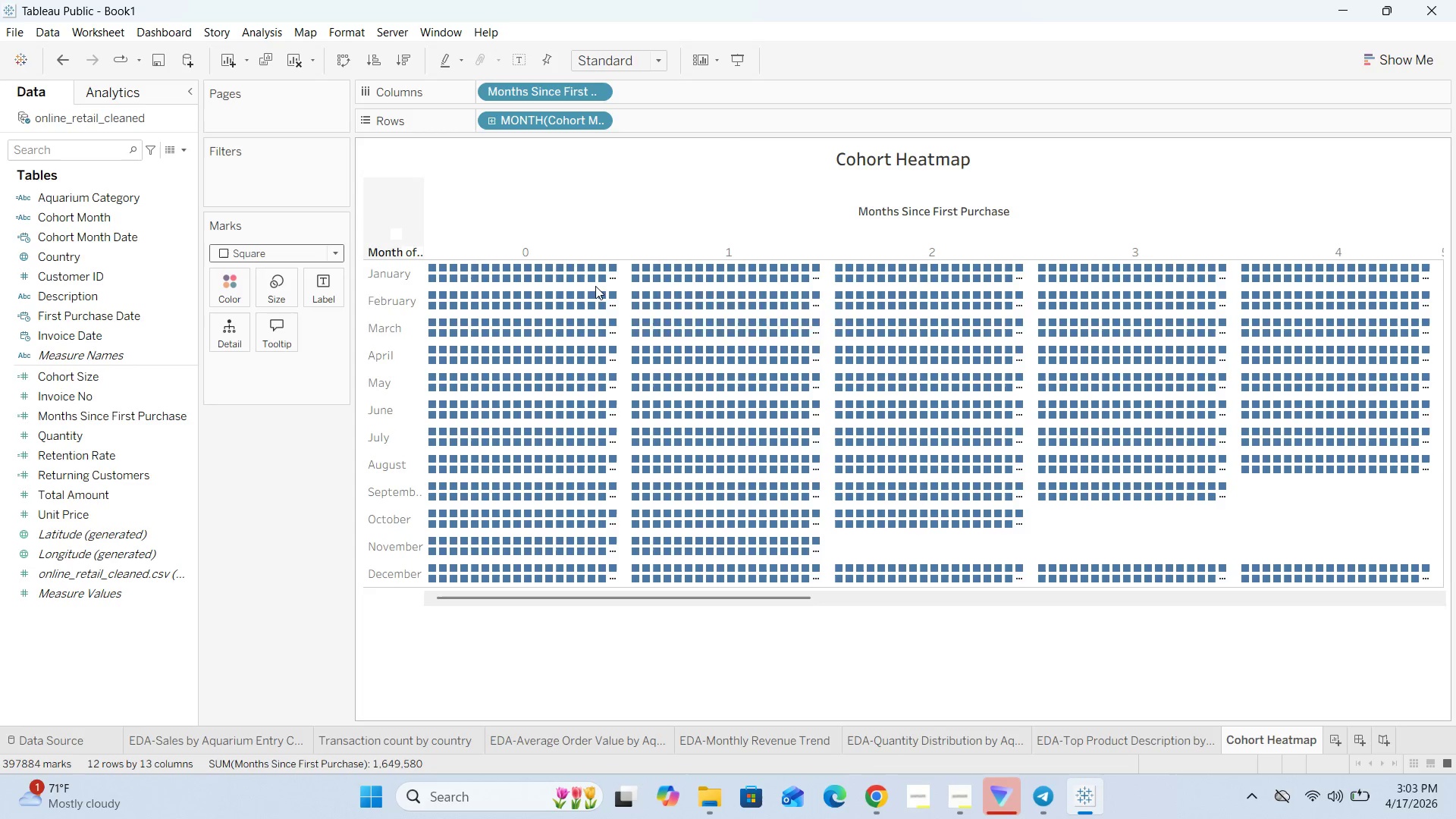 
wait(5.25)
 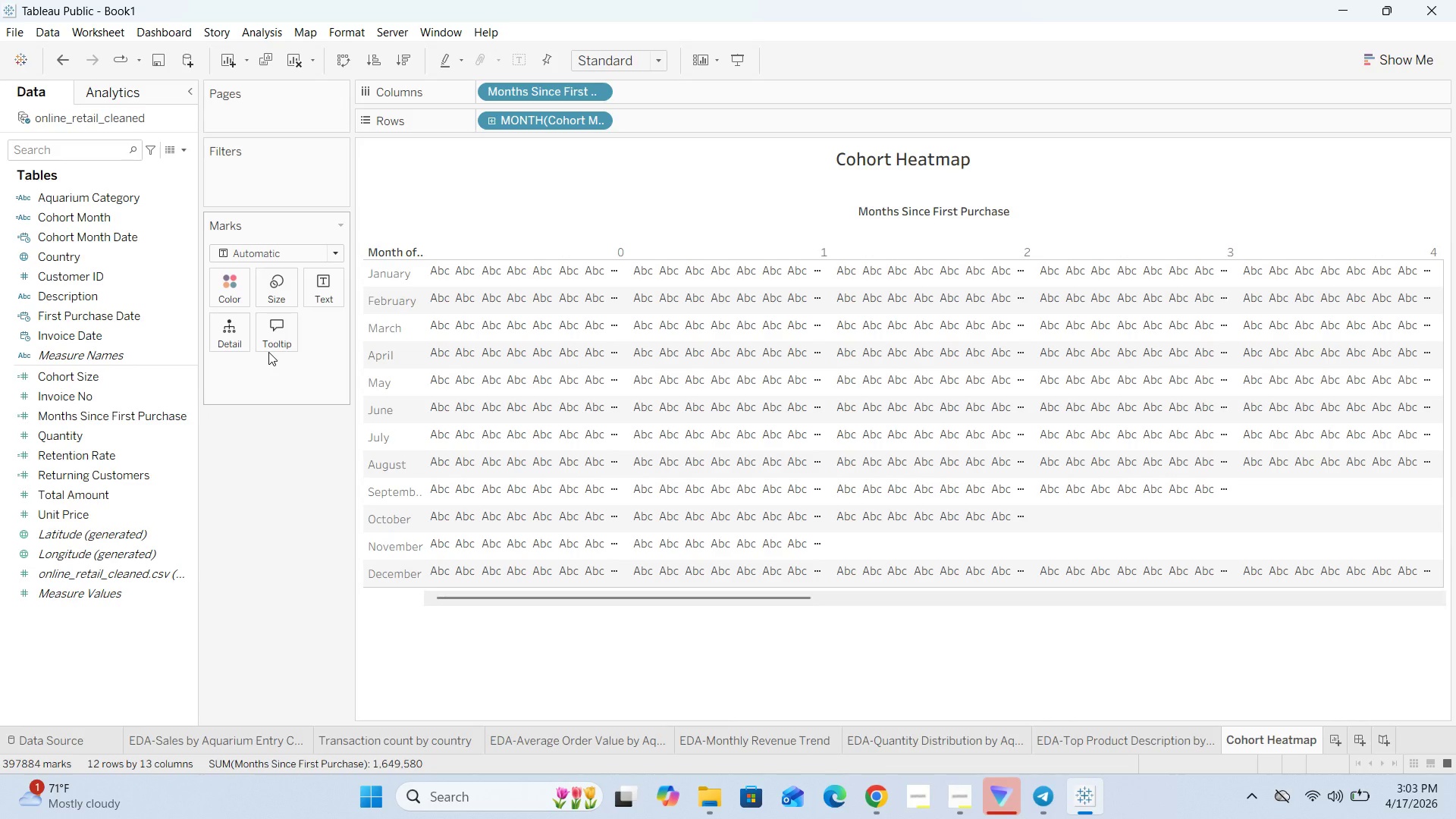 
left_click_drag(start_coordinate=[607, 599], to_coordinate=[546, 654])
 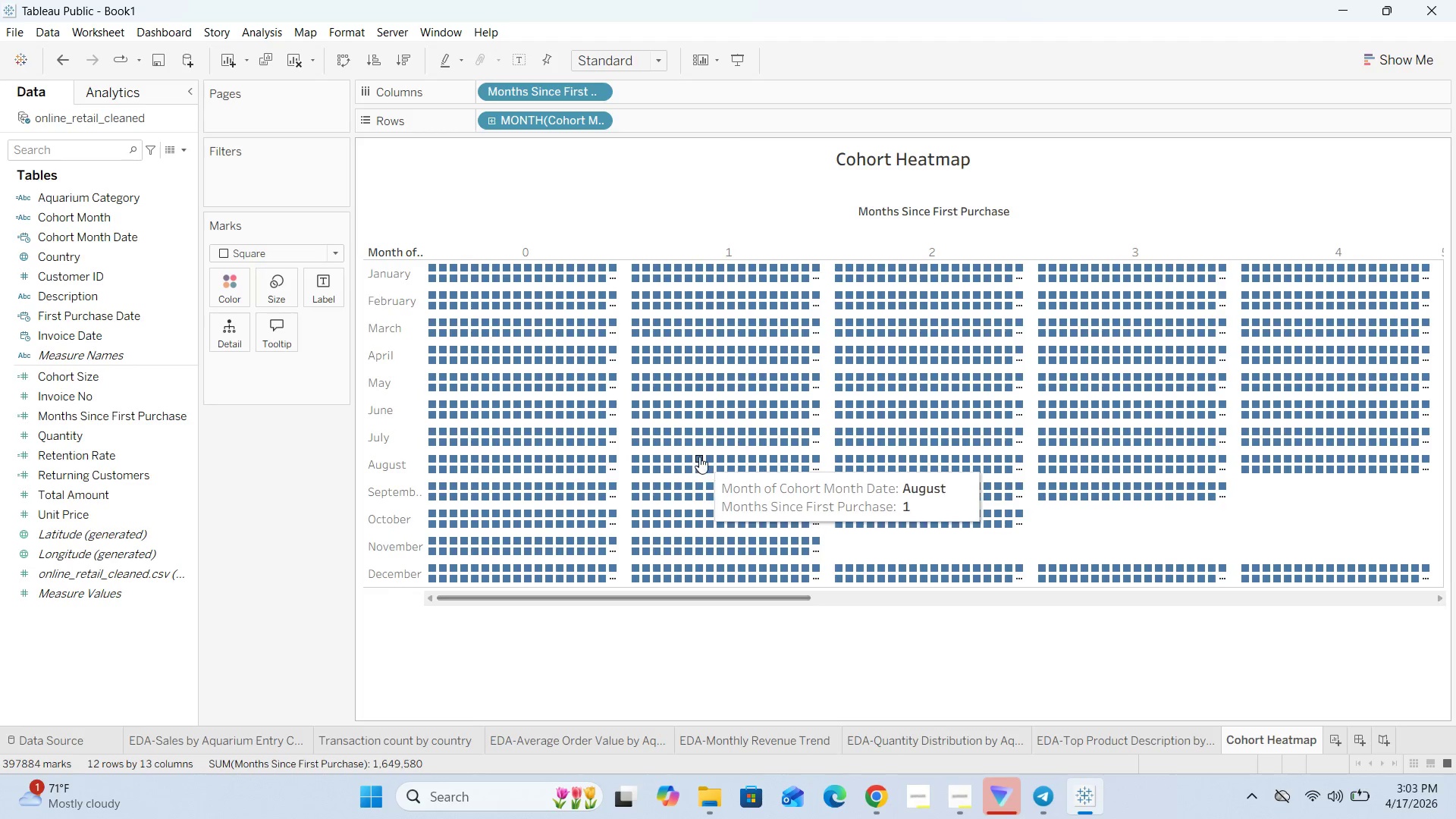 
scroll: coordinate [699, 457], scroll_direction: down, amount: 7.0
 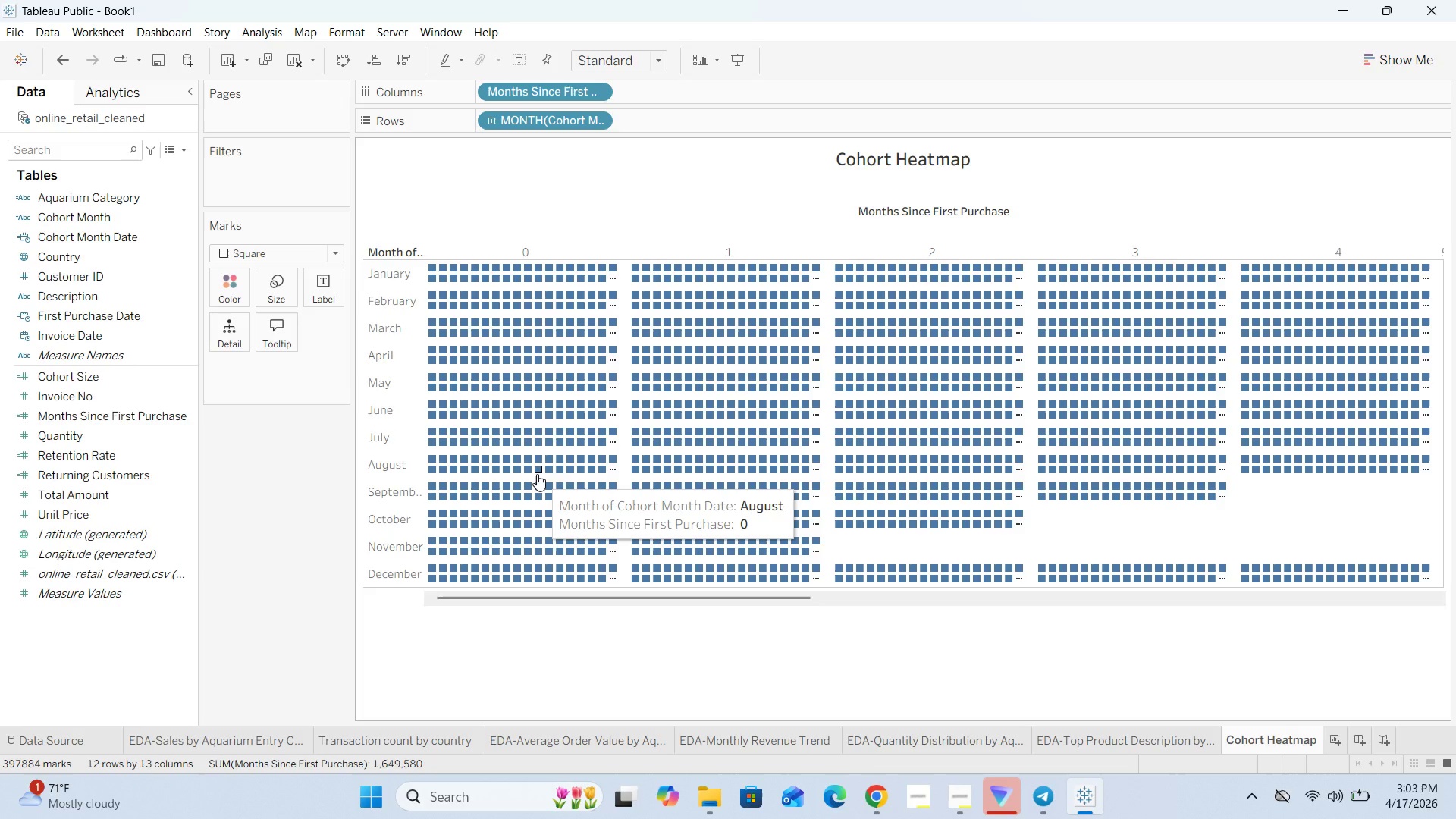 
wait(8.18)
 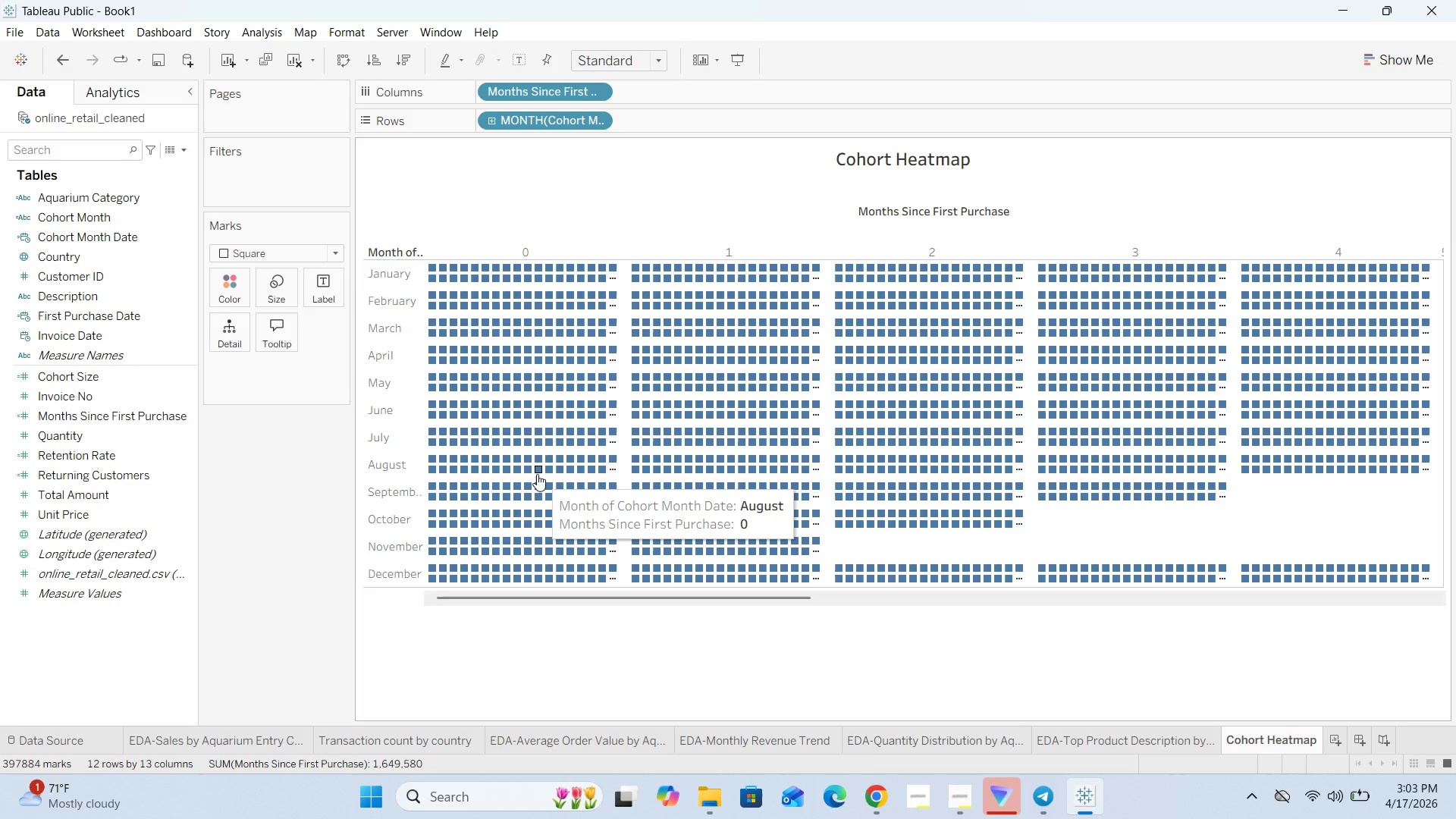 
scroll: coordinate [708, 419], scroll_direction: up, amount: 7.0
 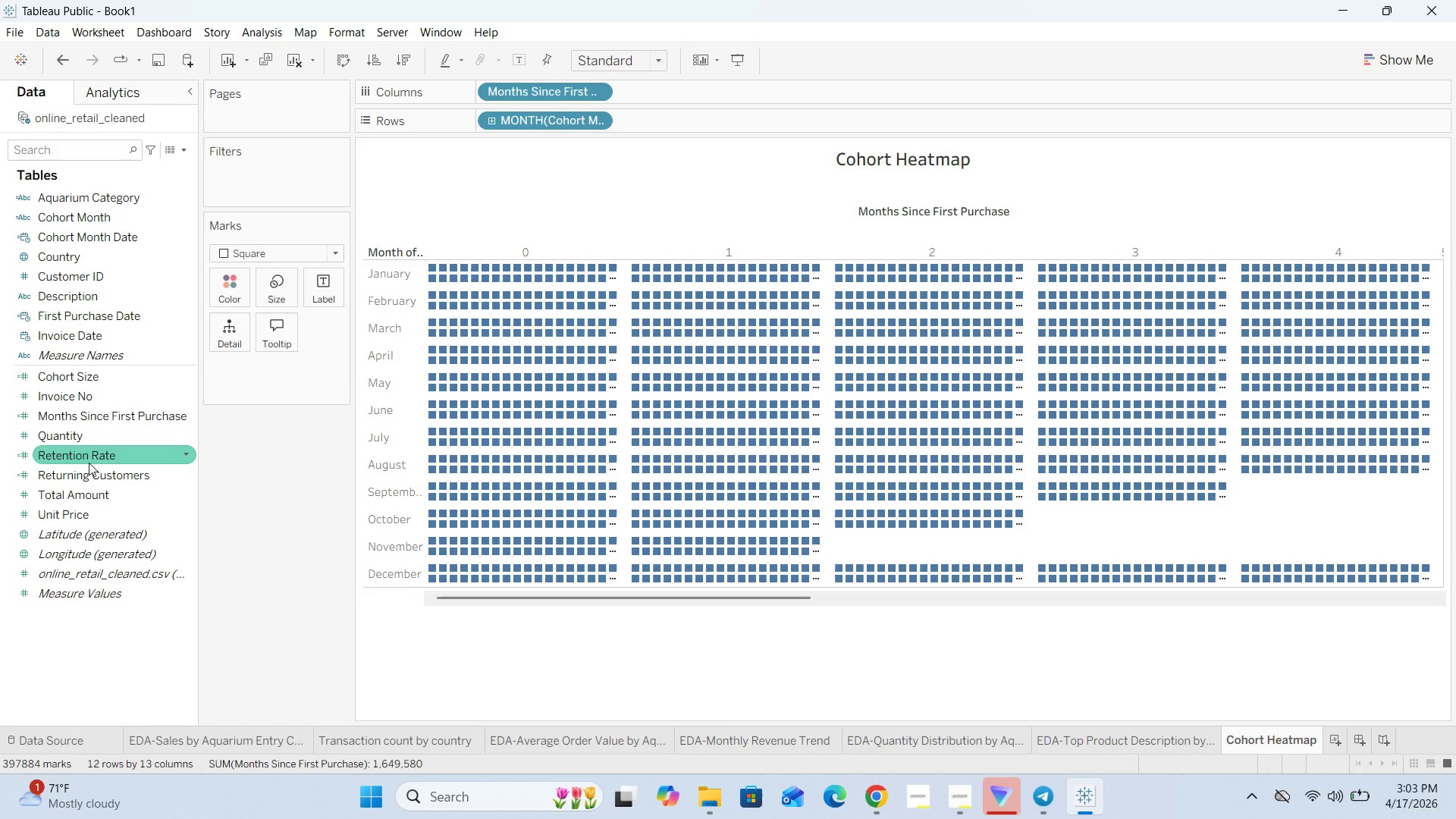 
left_click_drag(start_coordinate=[90, 460], to_coordinate=[224, 288])
 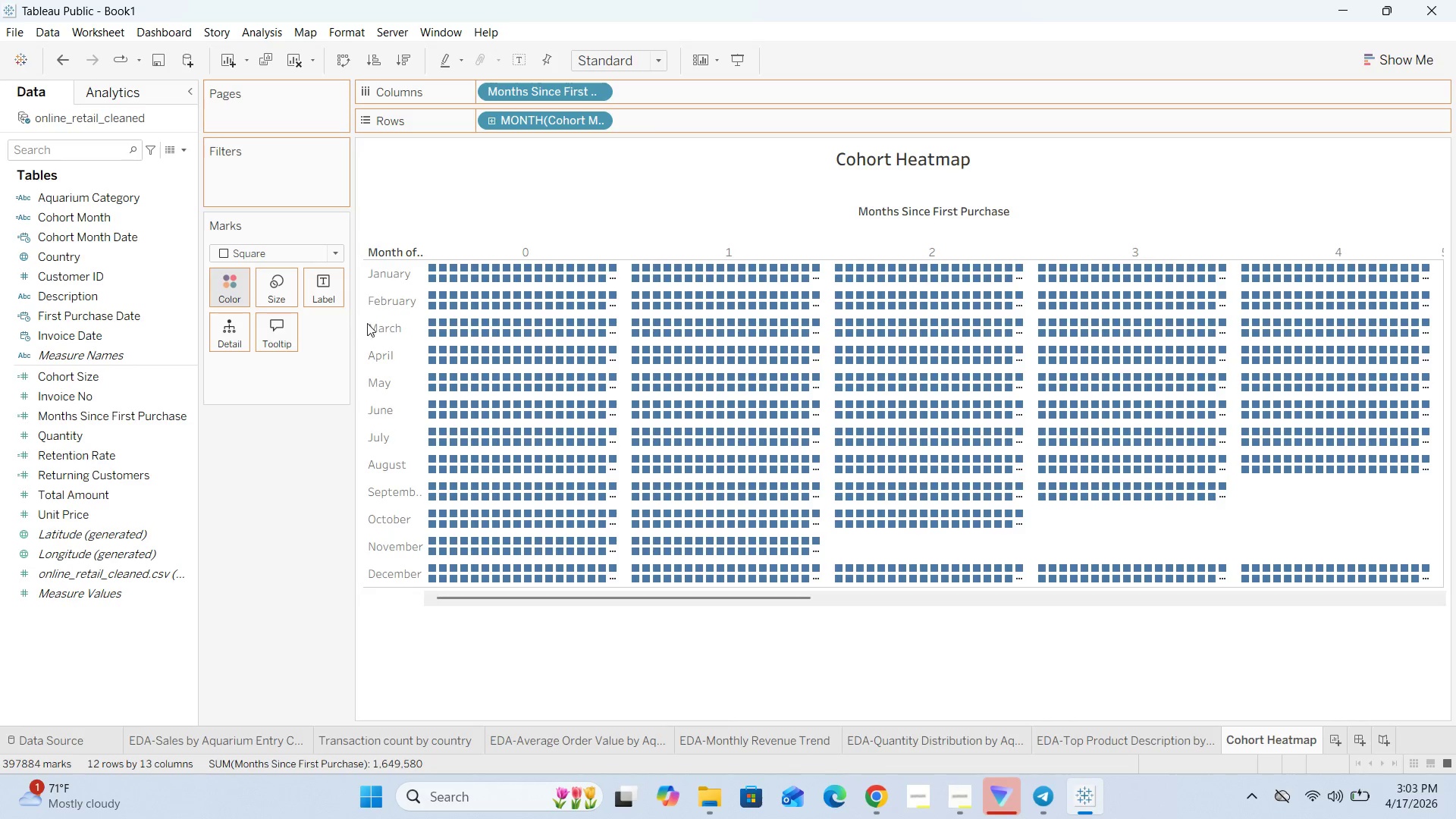 
left_click([298, 520])
 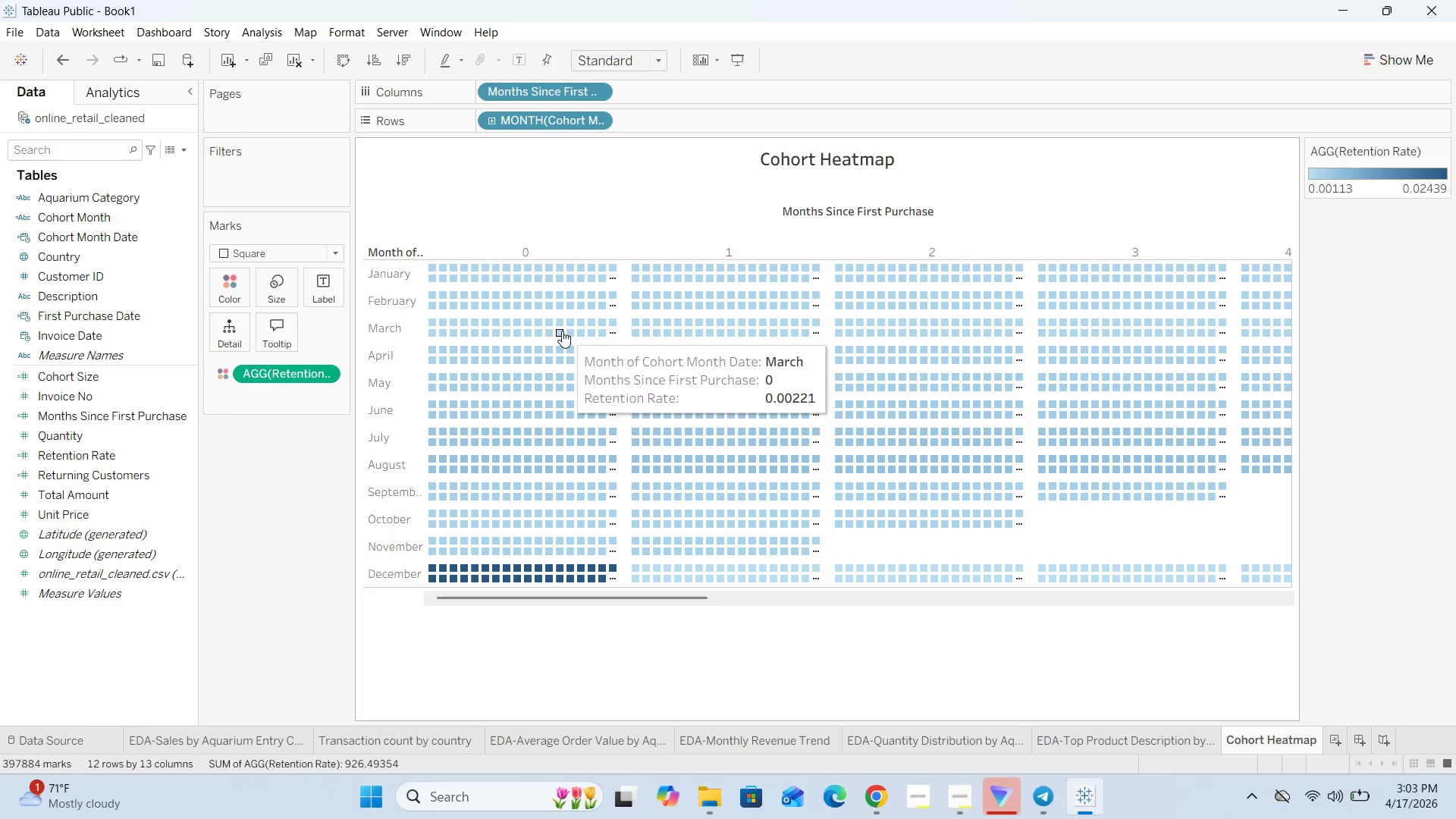 
wait(5.8)
 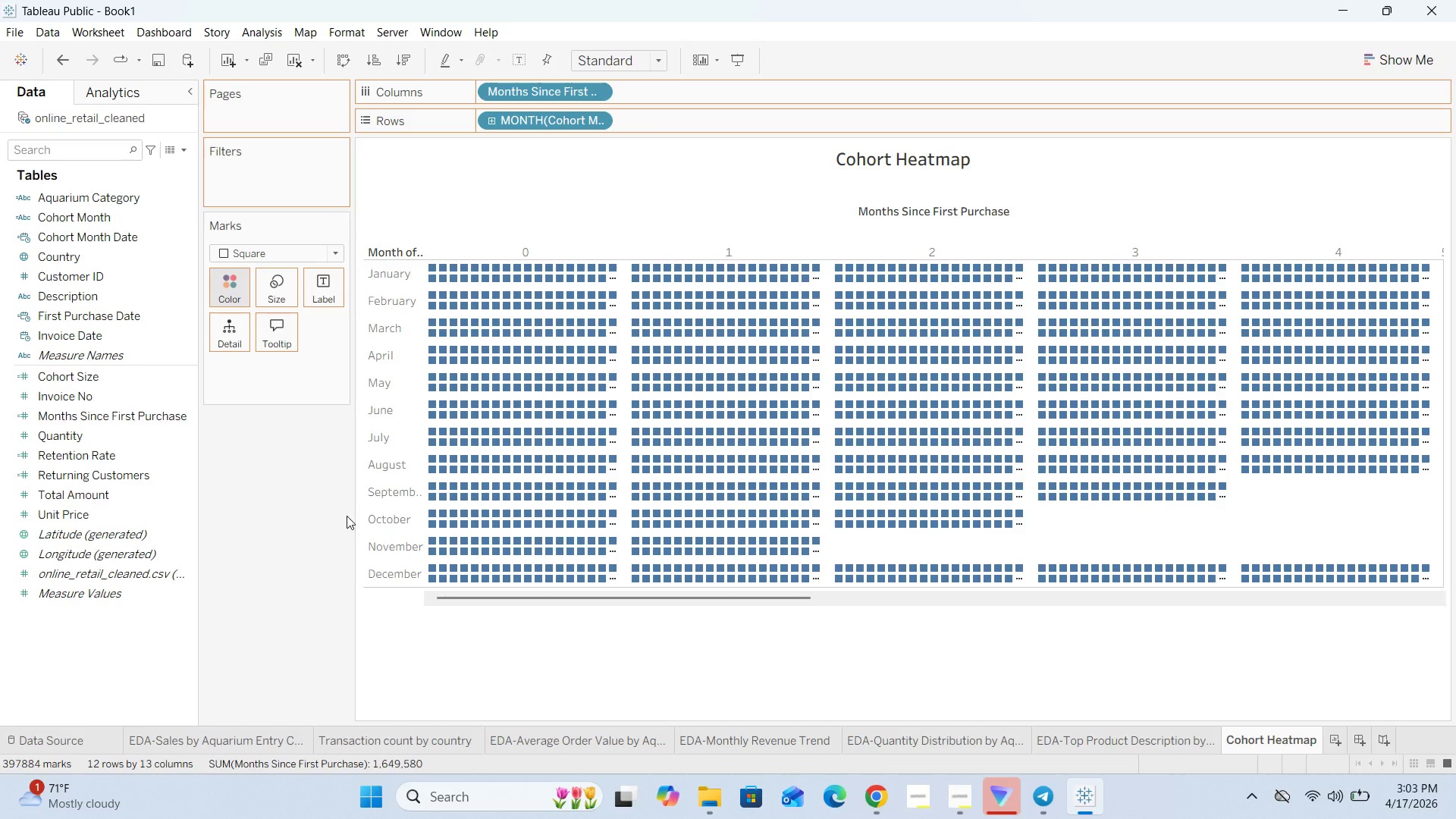 
left_click_drag(start_coordinate=[555, 598], to_coordinate=[413, 586])
 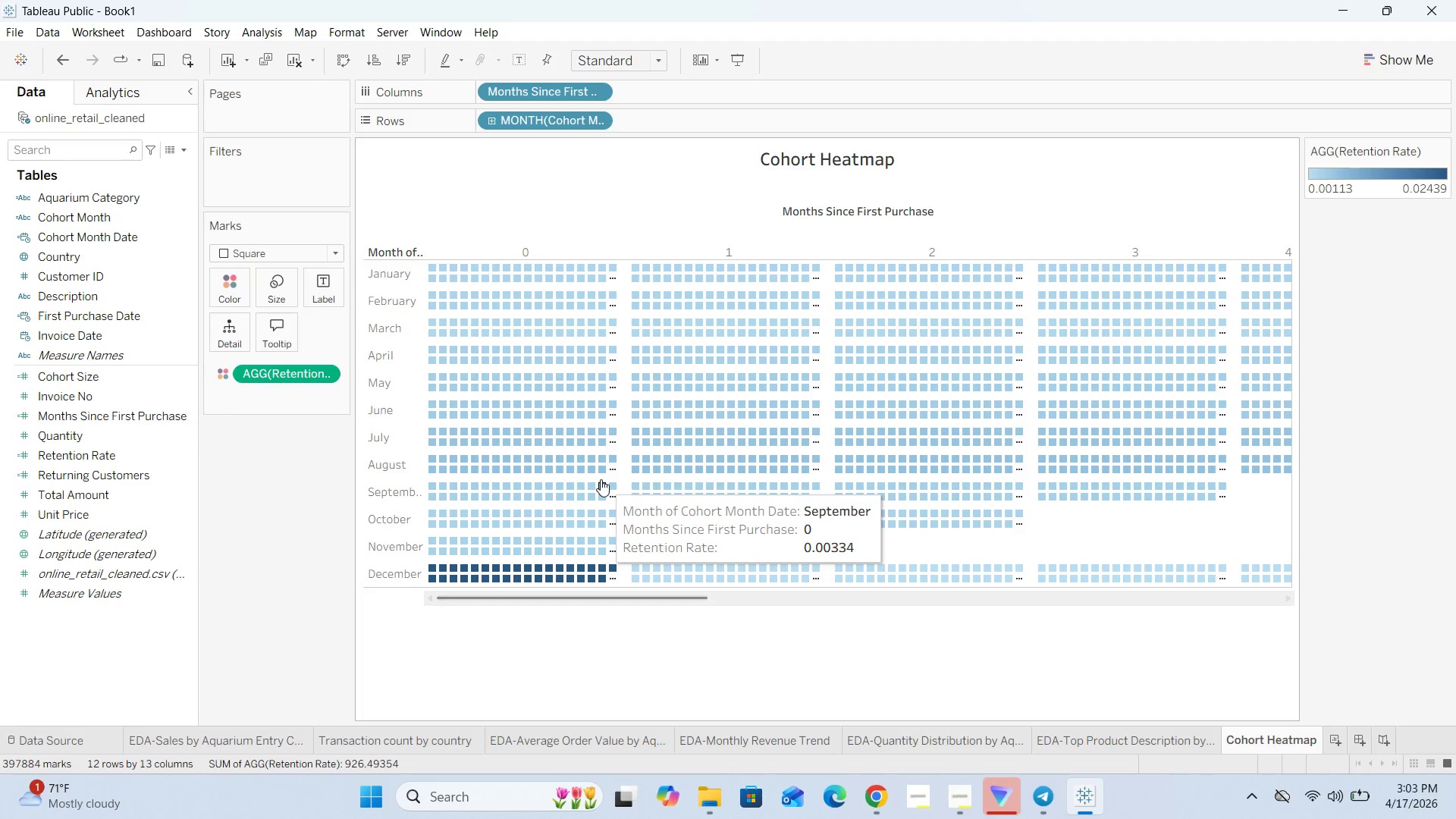 
scroll: coordinate [601, 479], scroll_direction: up, amount: 5.0
 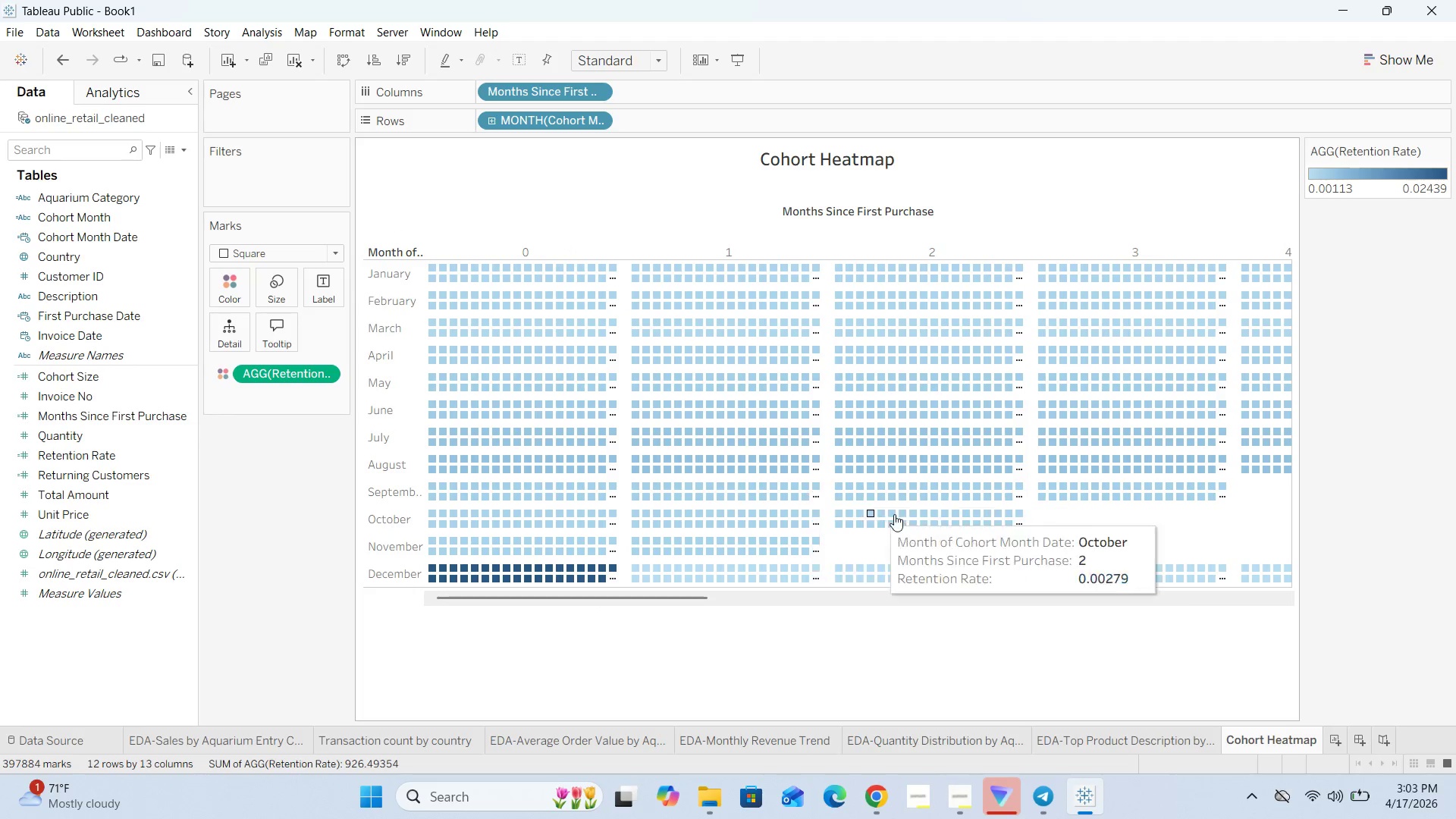 
scroll: coordinate [908, 514], scroll_direction: none, amount: 0.0
 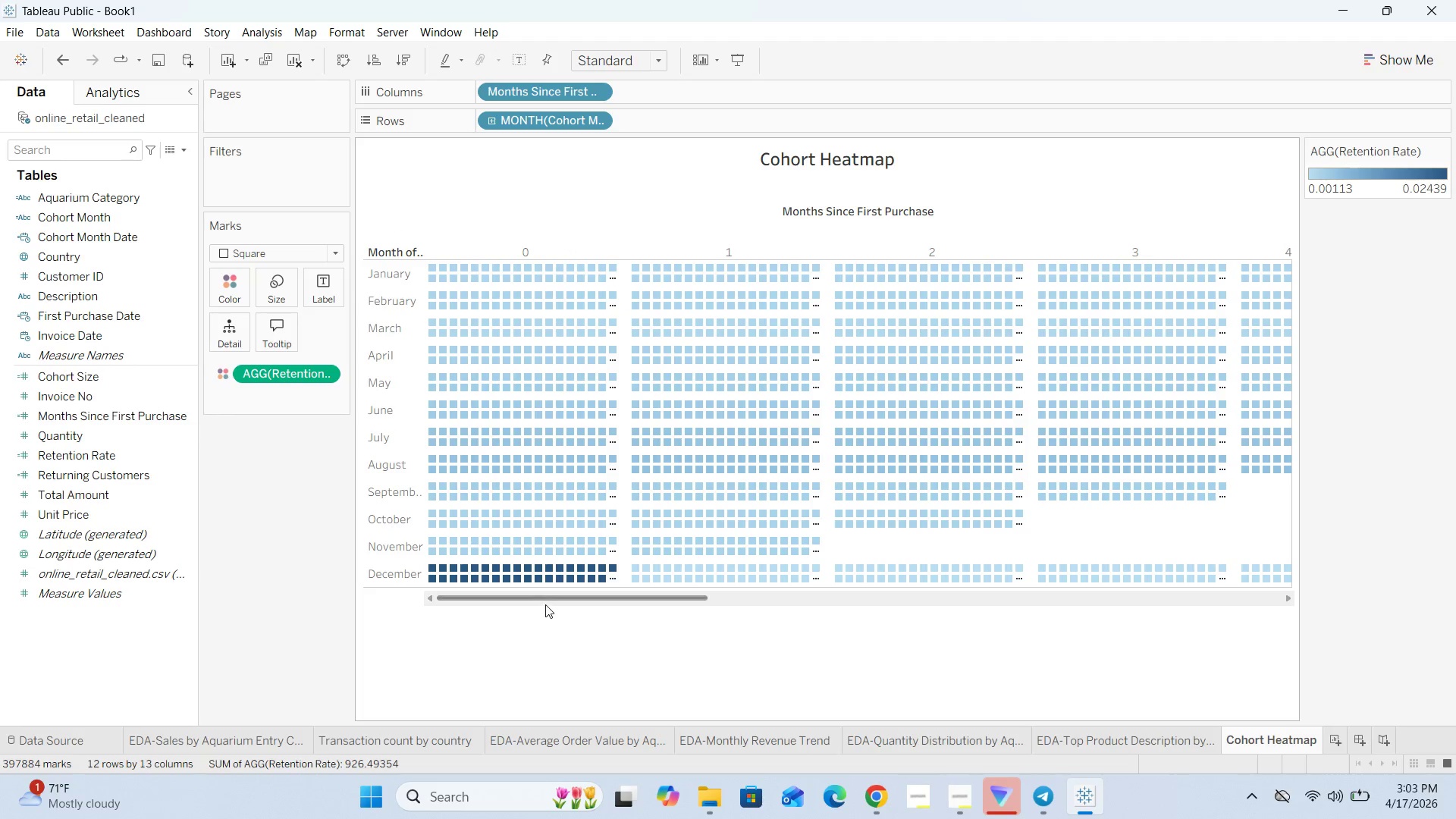 
left_click_drag(start_coordinate=[545, 600], to_coordinate=[372, 579])
 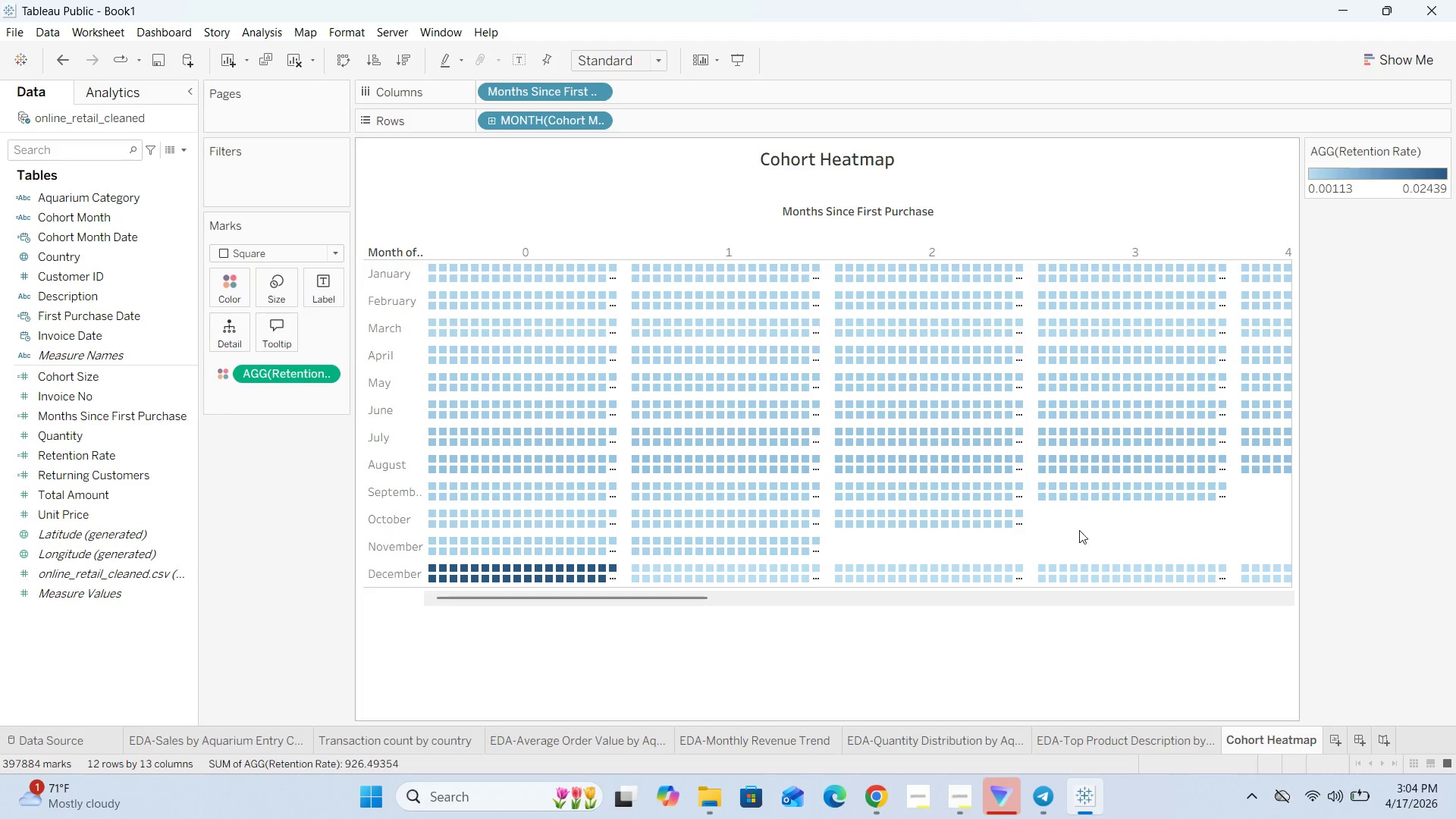 
double_click([1083, 529])
 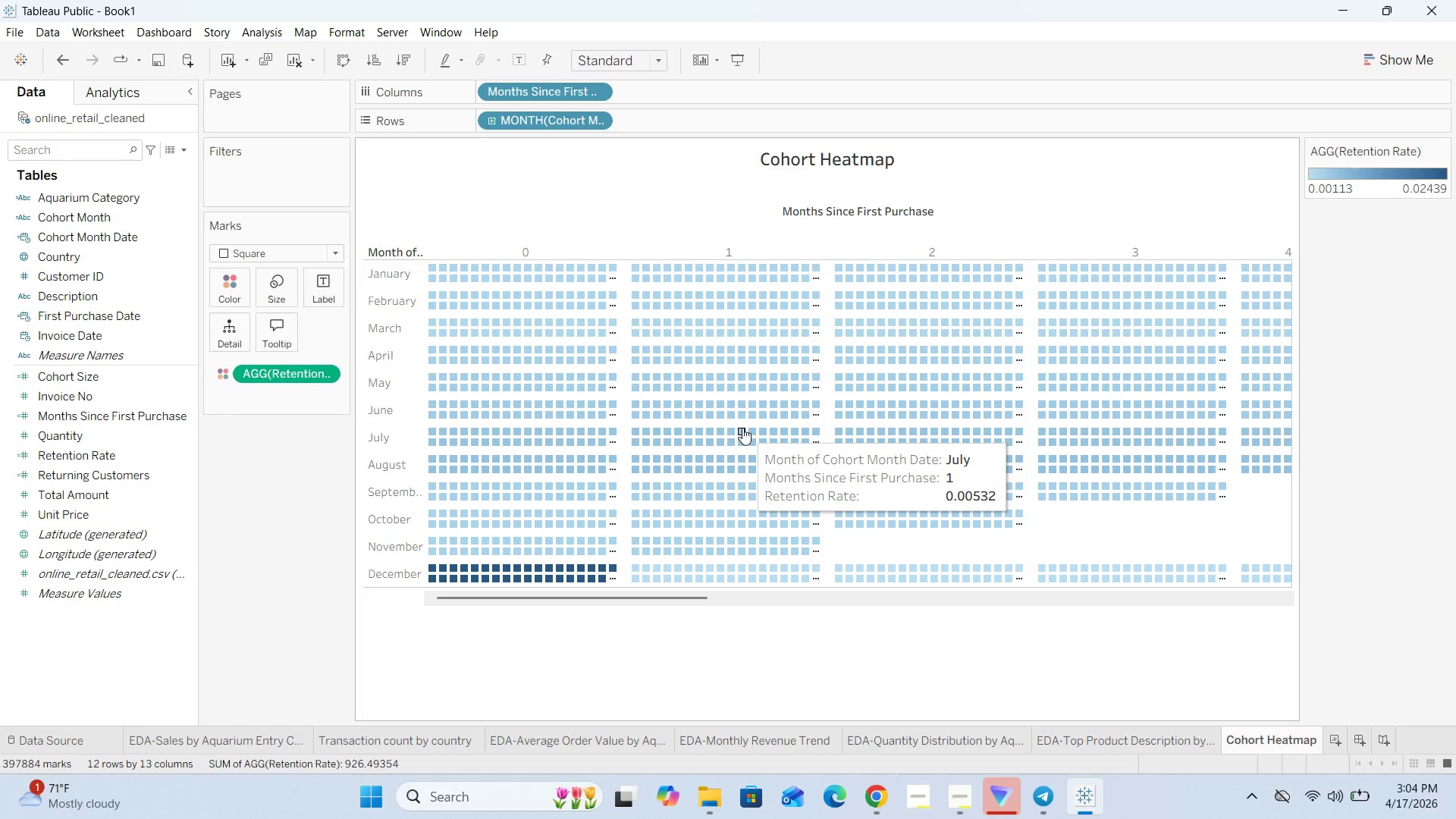 
wait(13.56)
 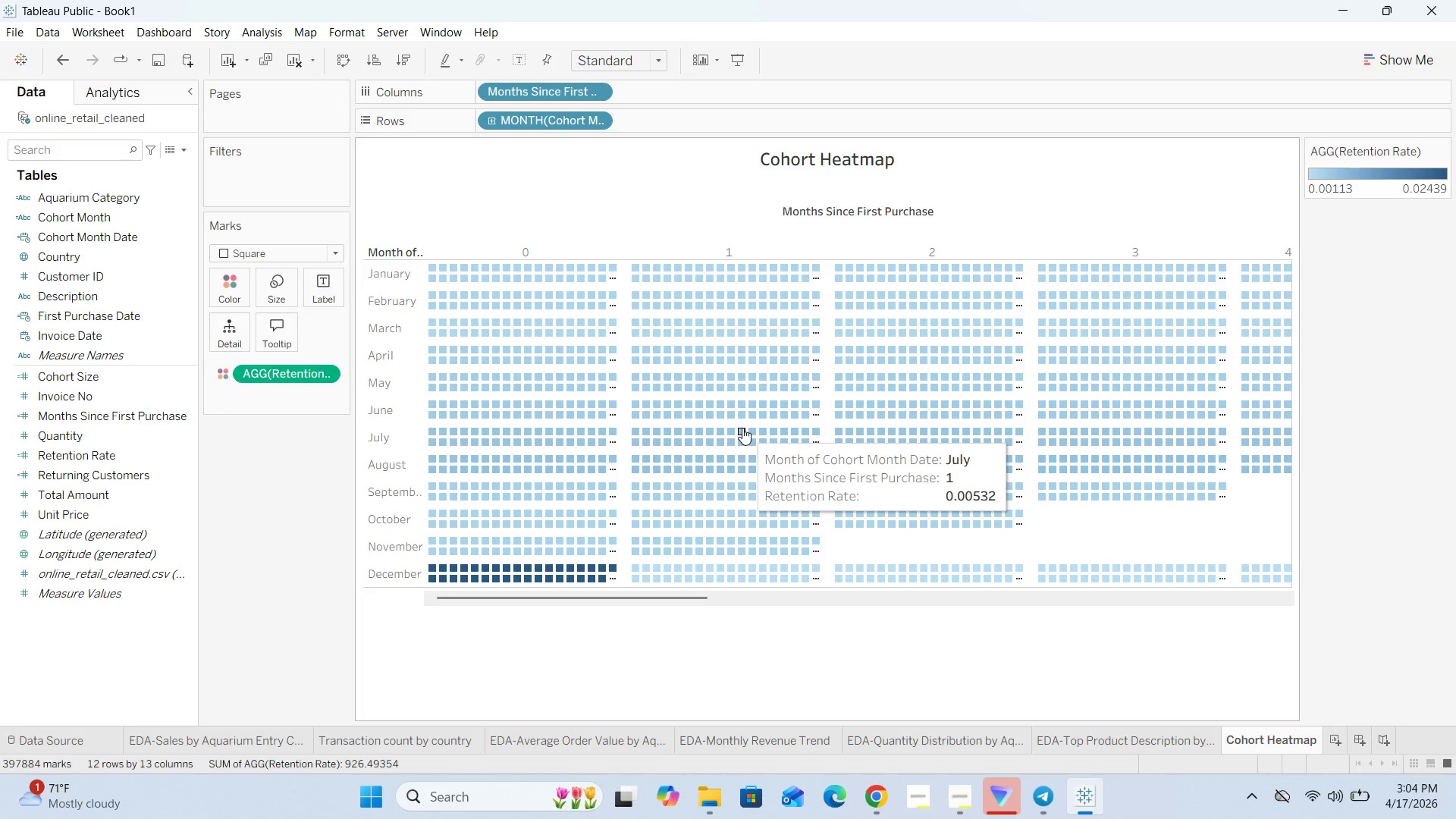 
left_click([328, 373])
 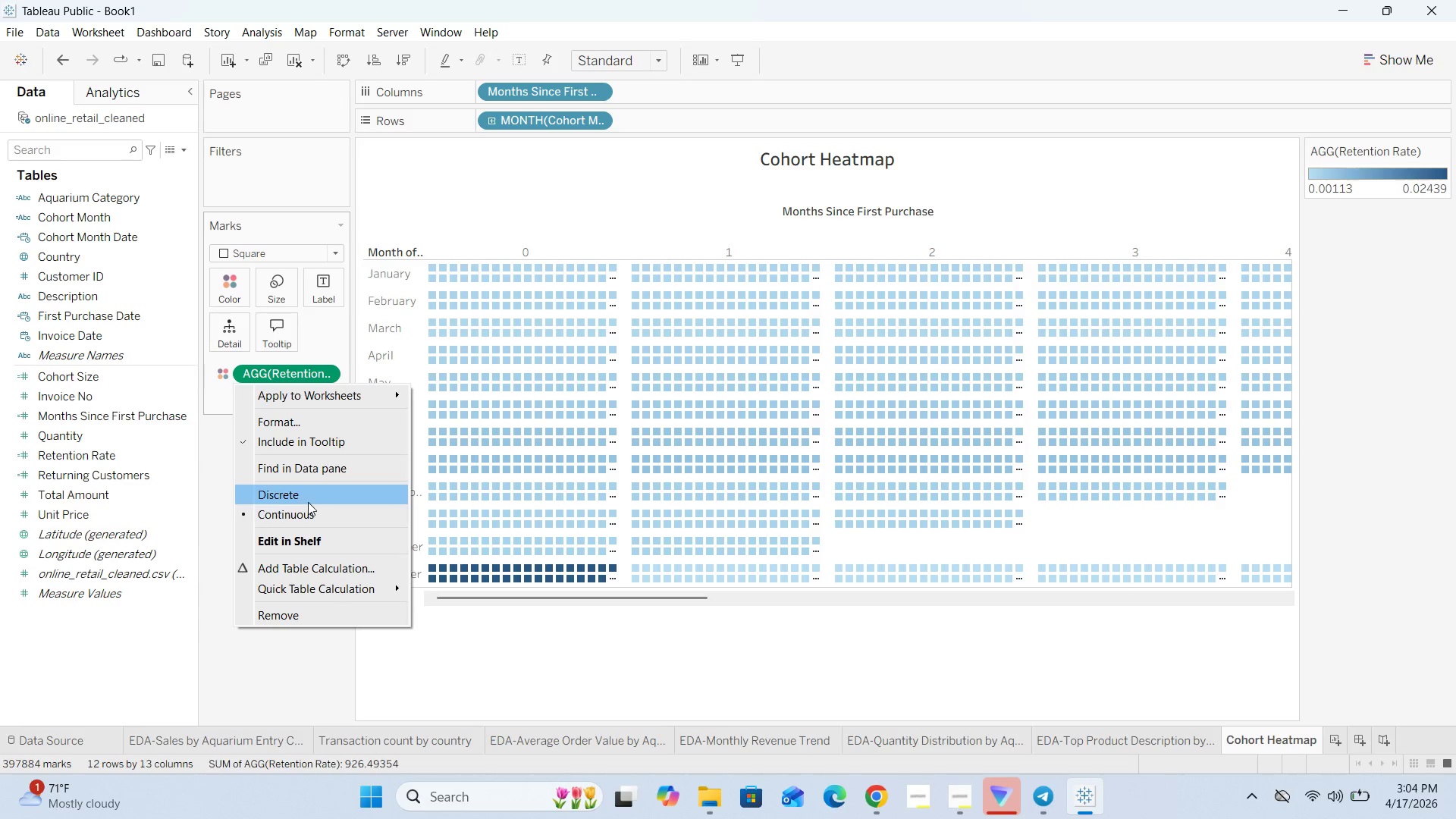 
wait(6.28)
 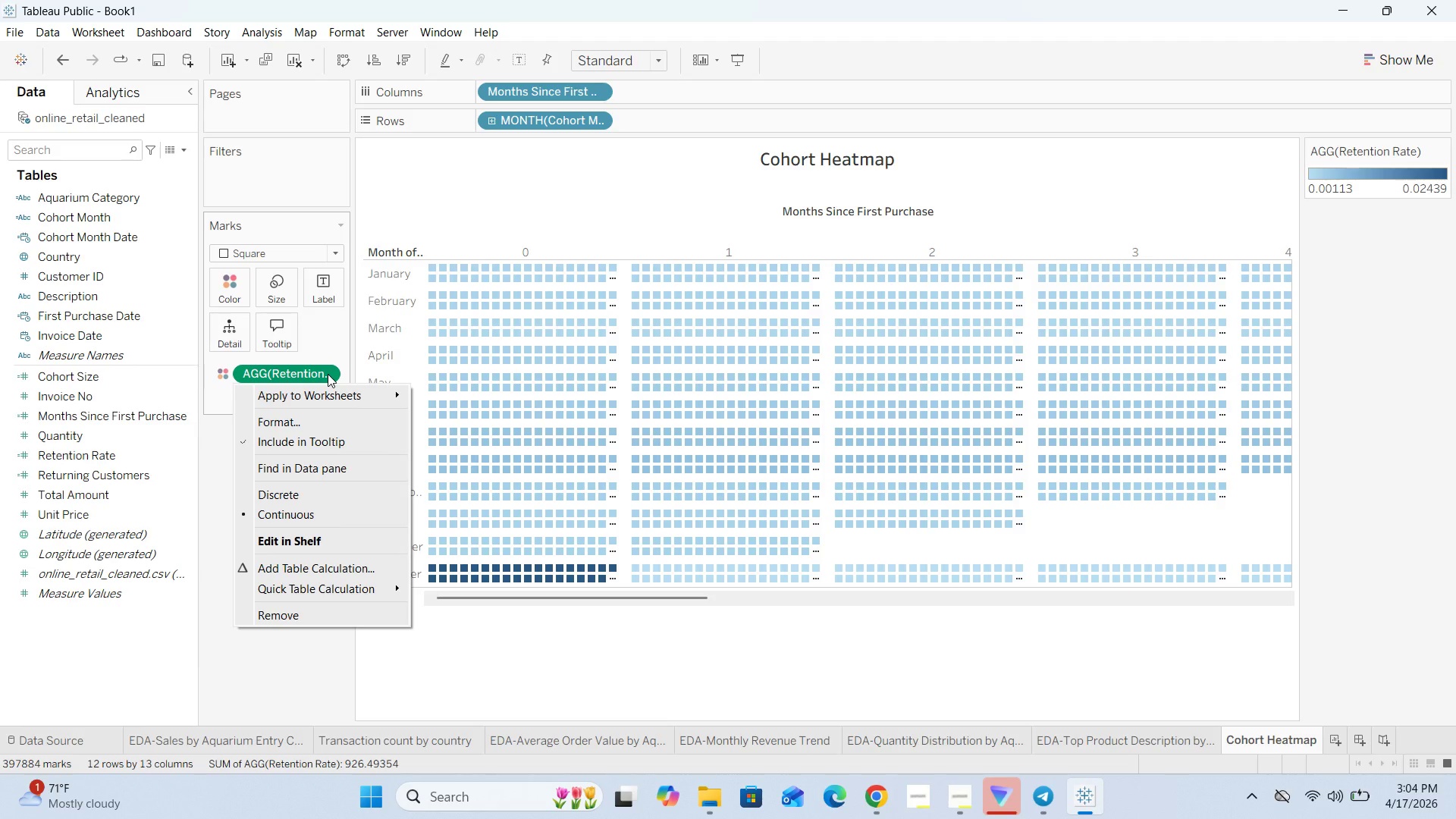 
left_click([315, 425])
 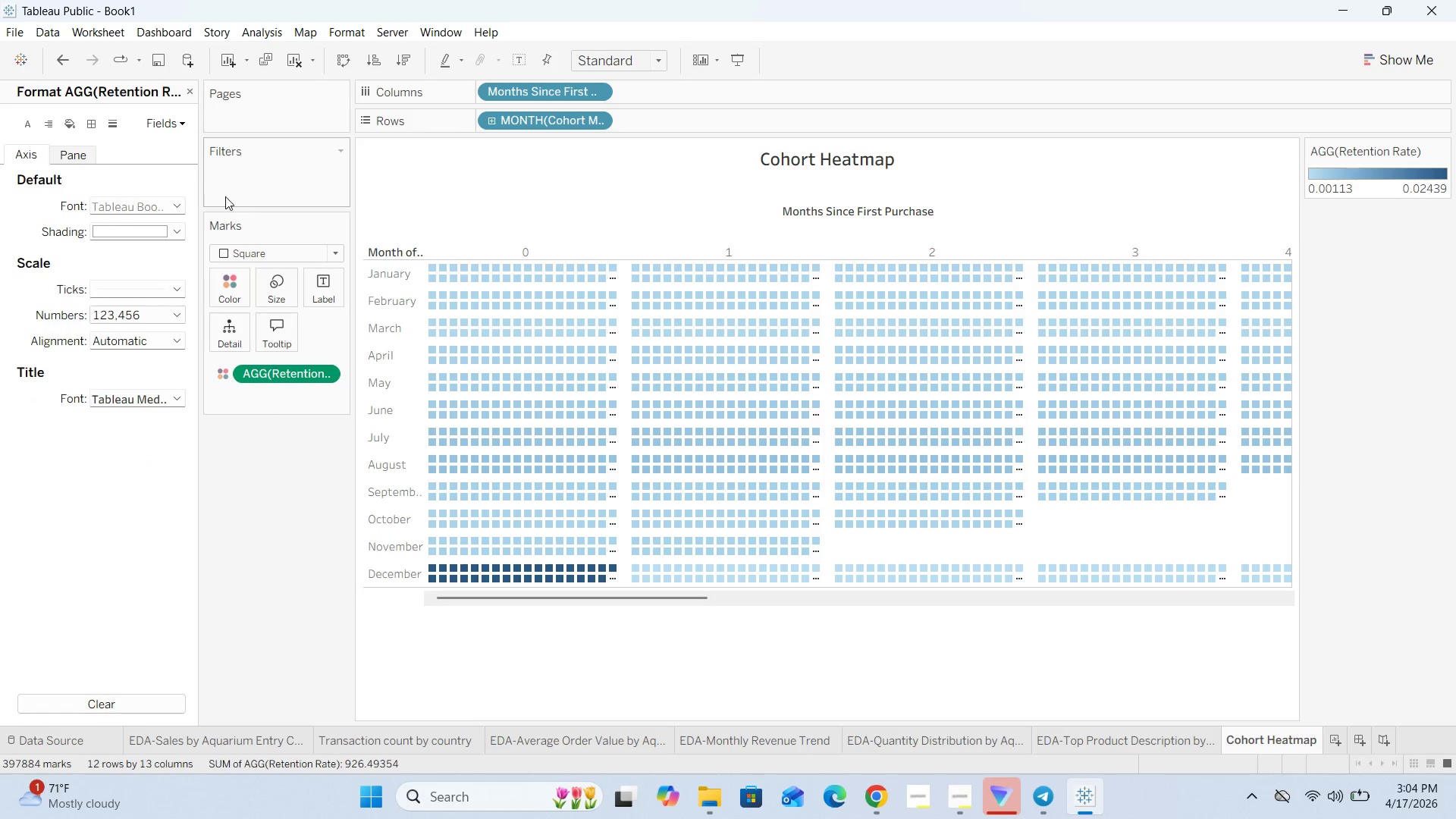 
left_click([273, 467])
 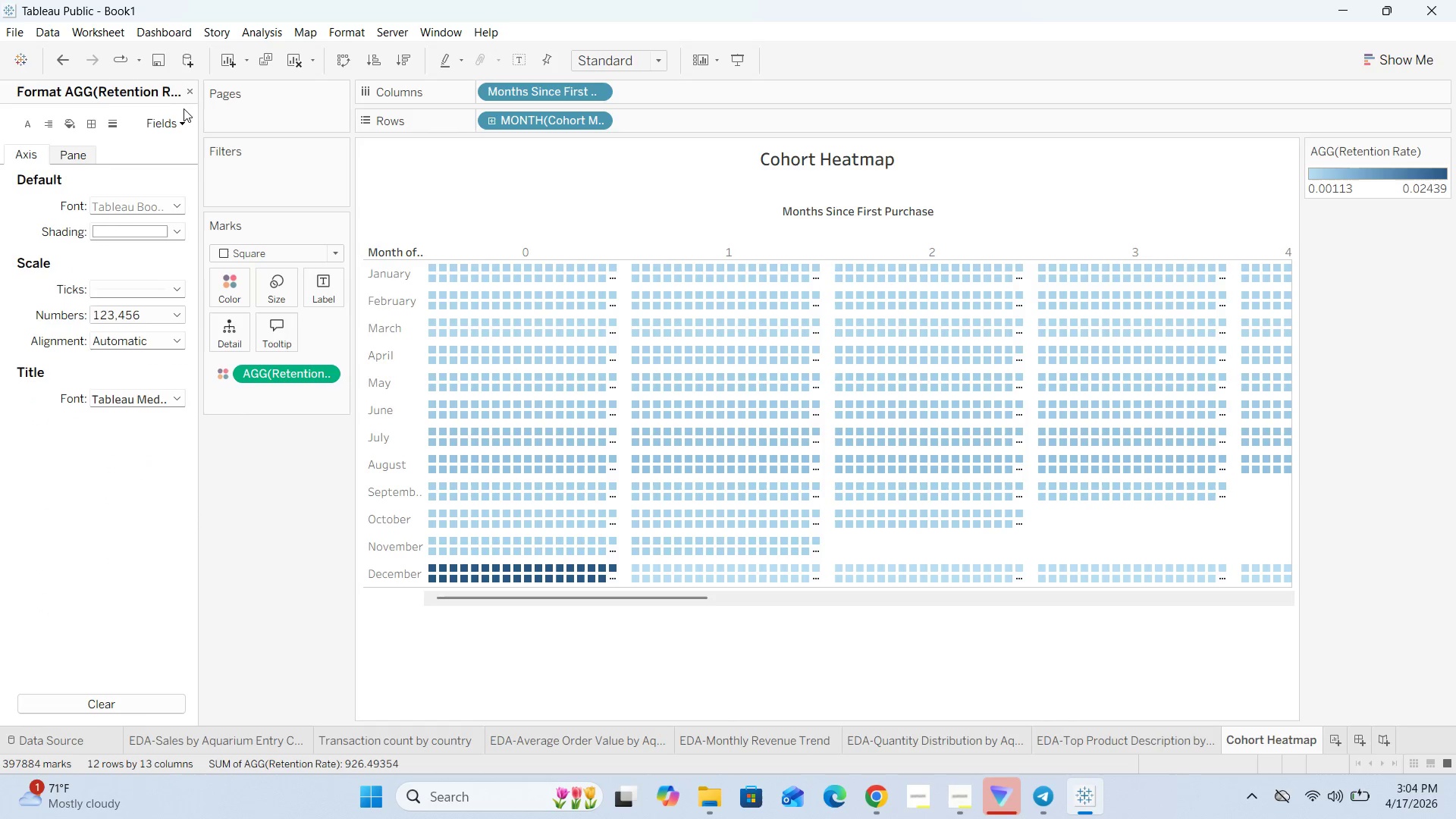 
left_click([188, 93])
 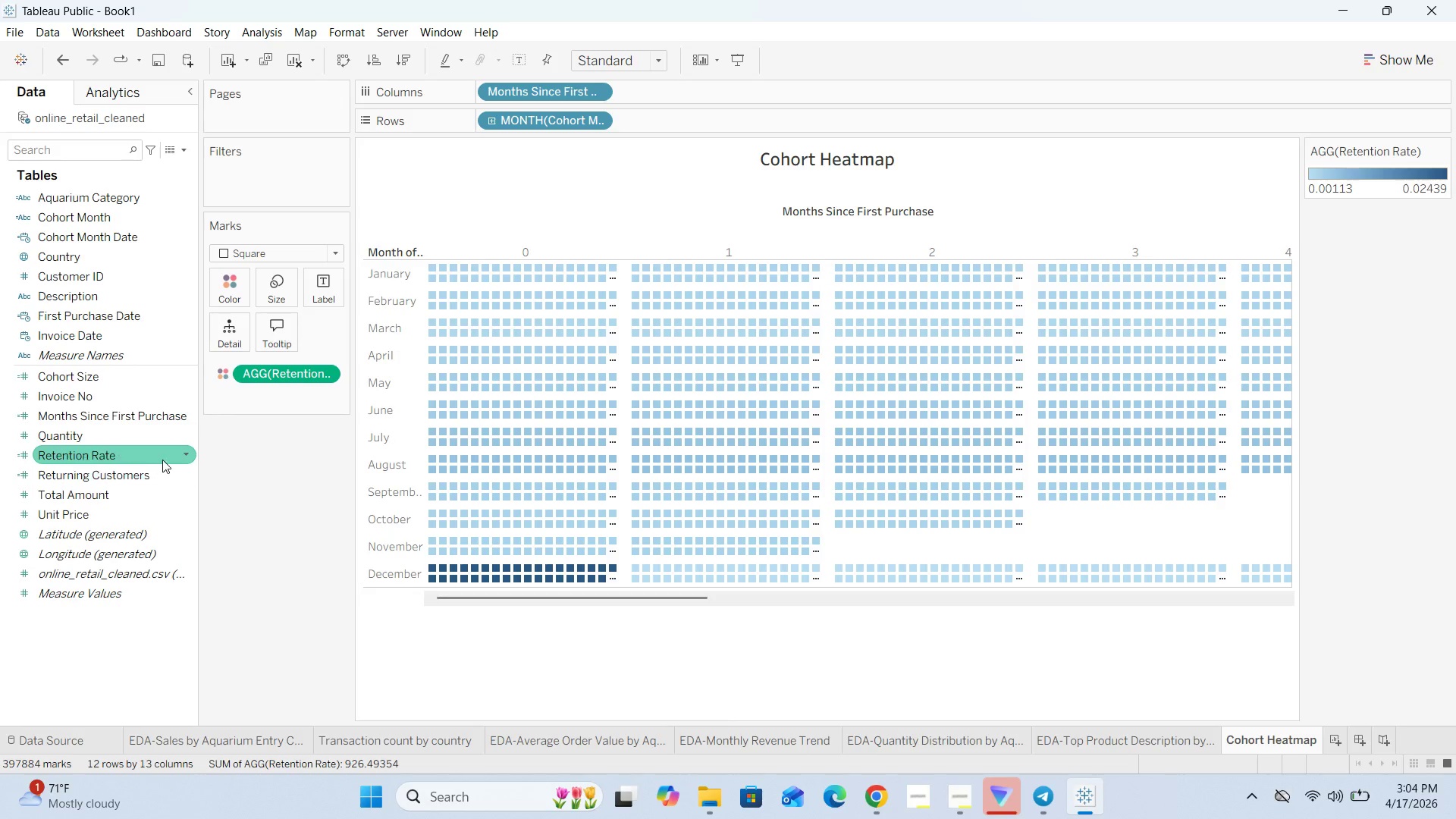 
left_click([186, 457])
 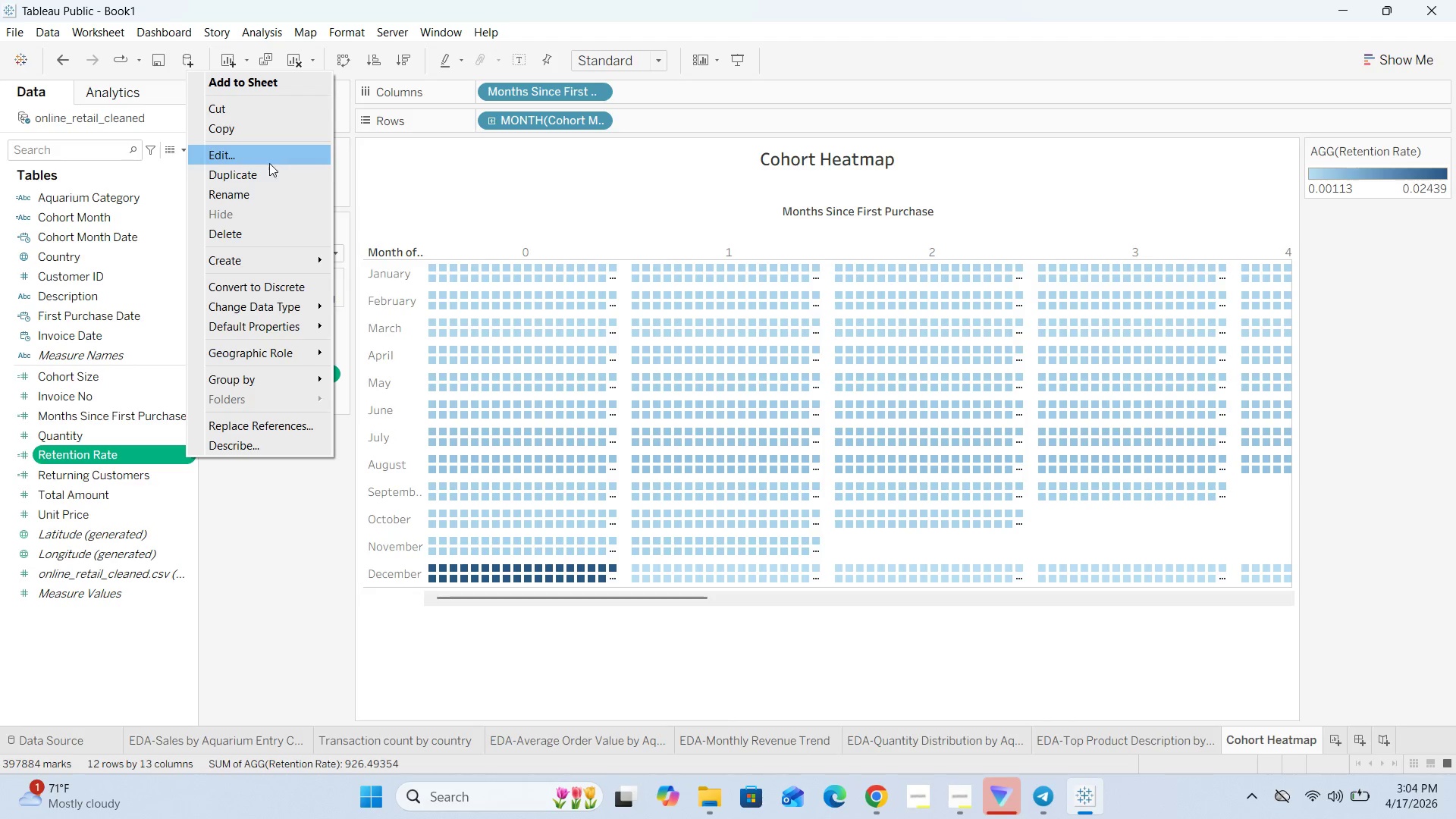 
scroll: coordinate [259, 221], scroll_direction: none, amount: 0.0
 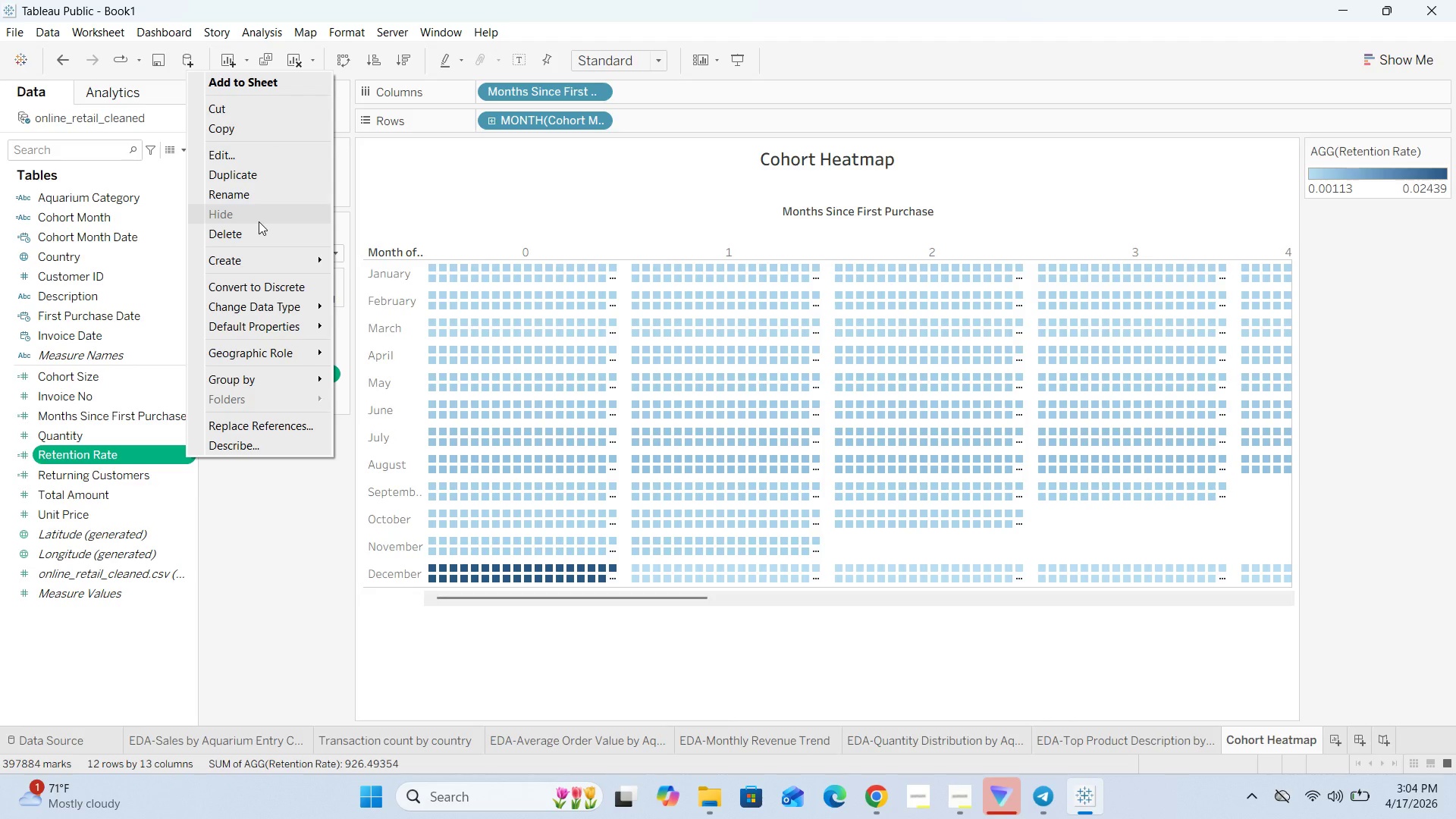 
scroll: coordinate [259, 221], scroll_direction: down, amount: 3.0
 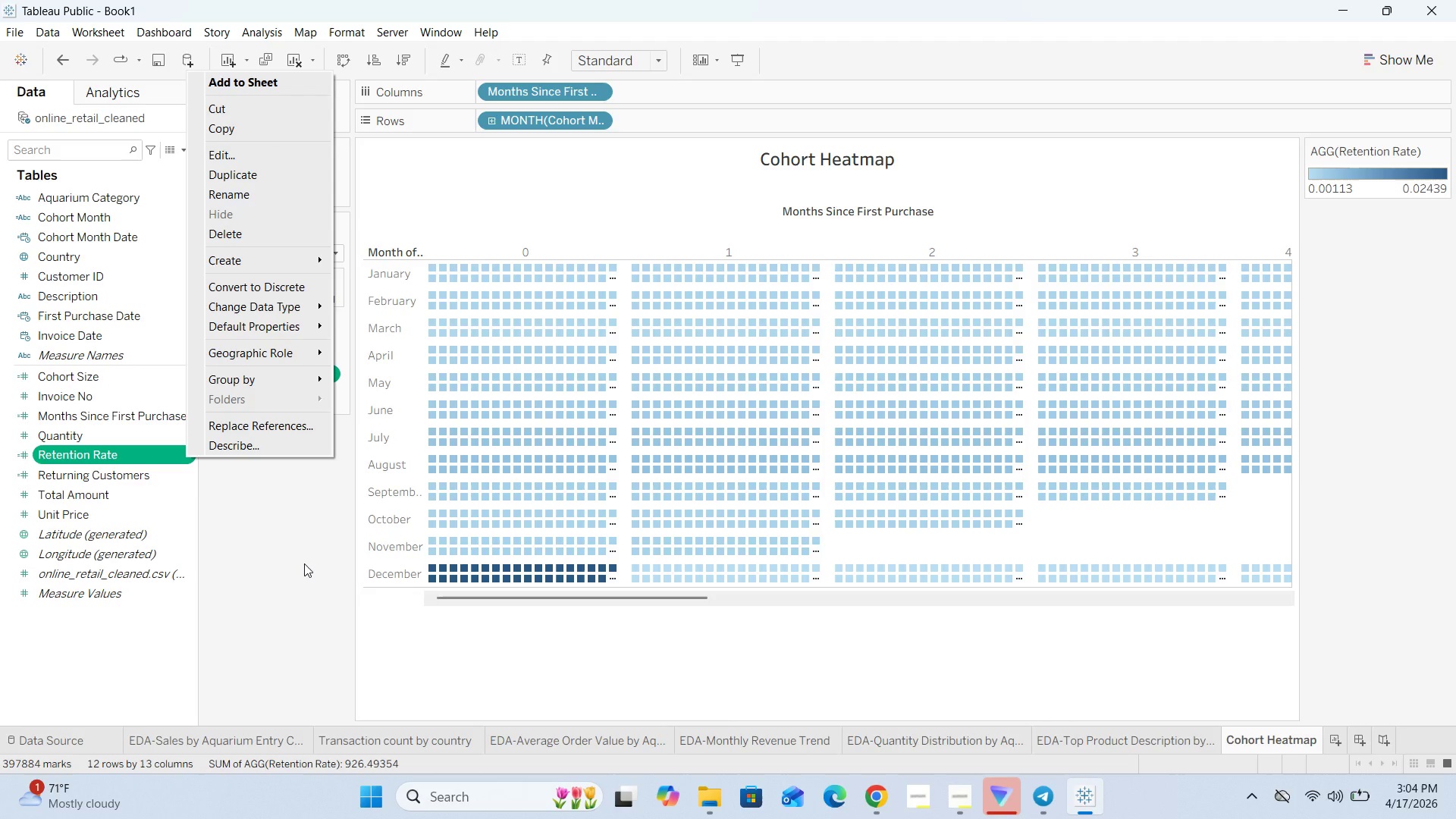 
left_click([304, 563])
 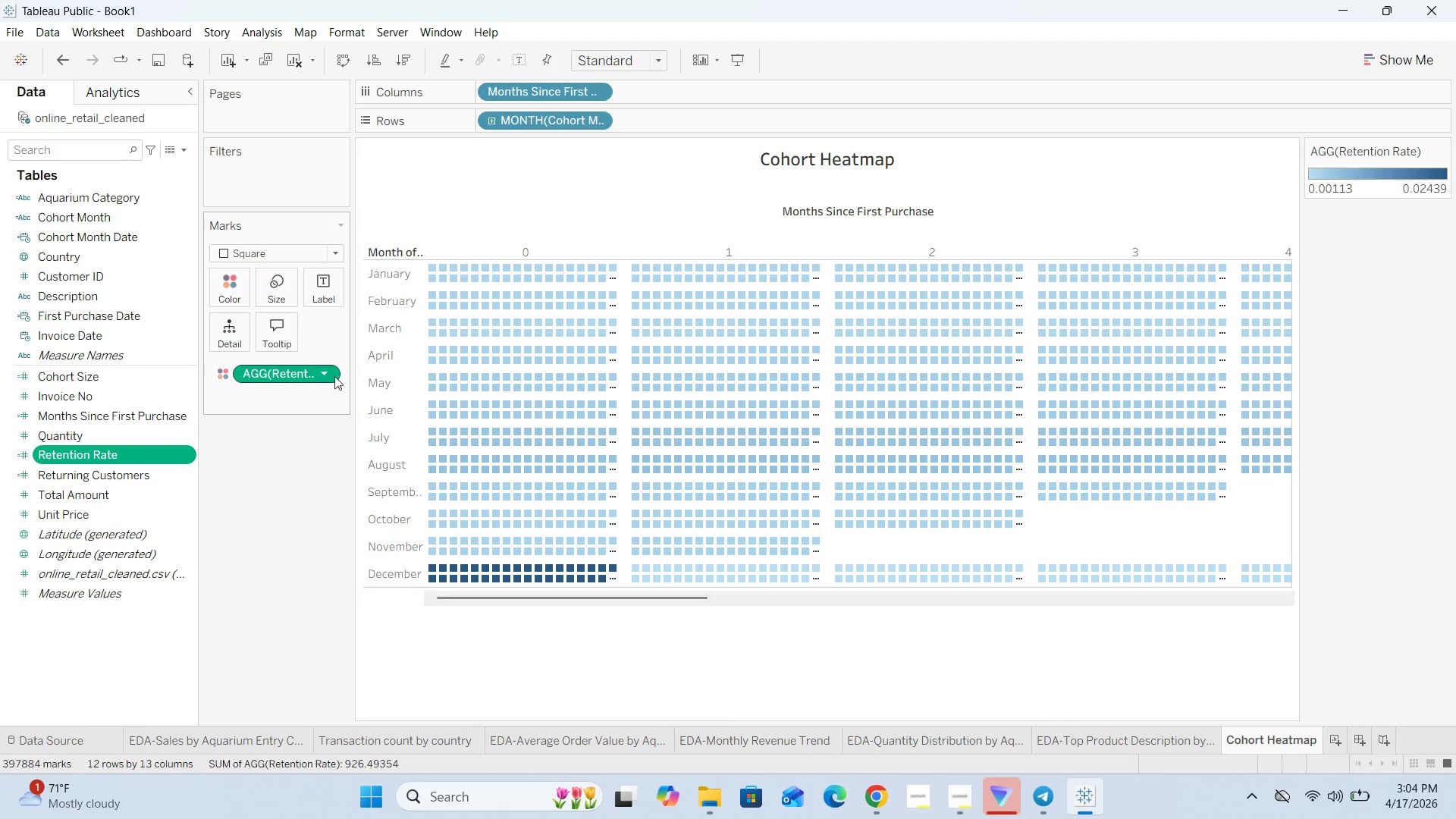 
left_click([331, 372])
 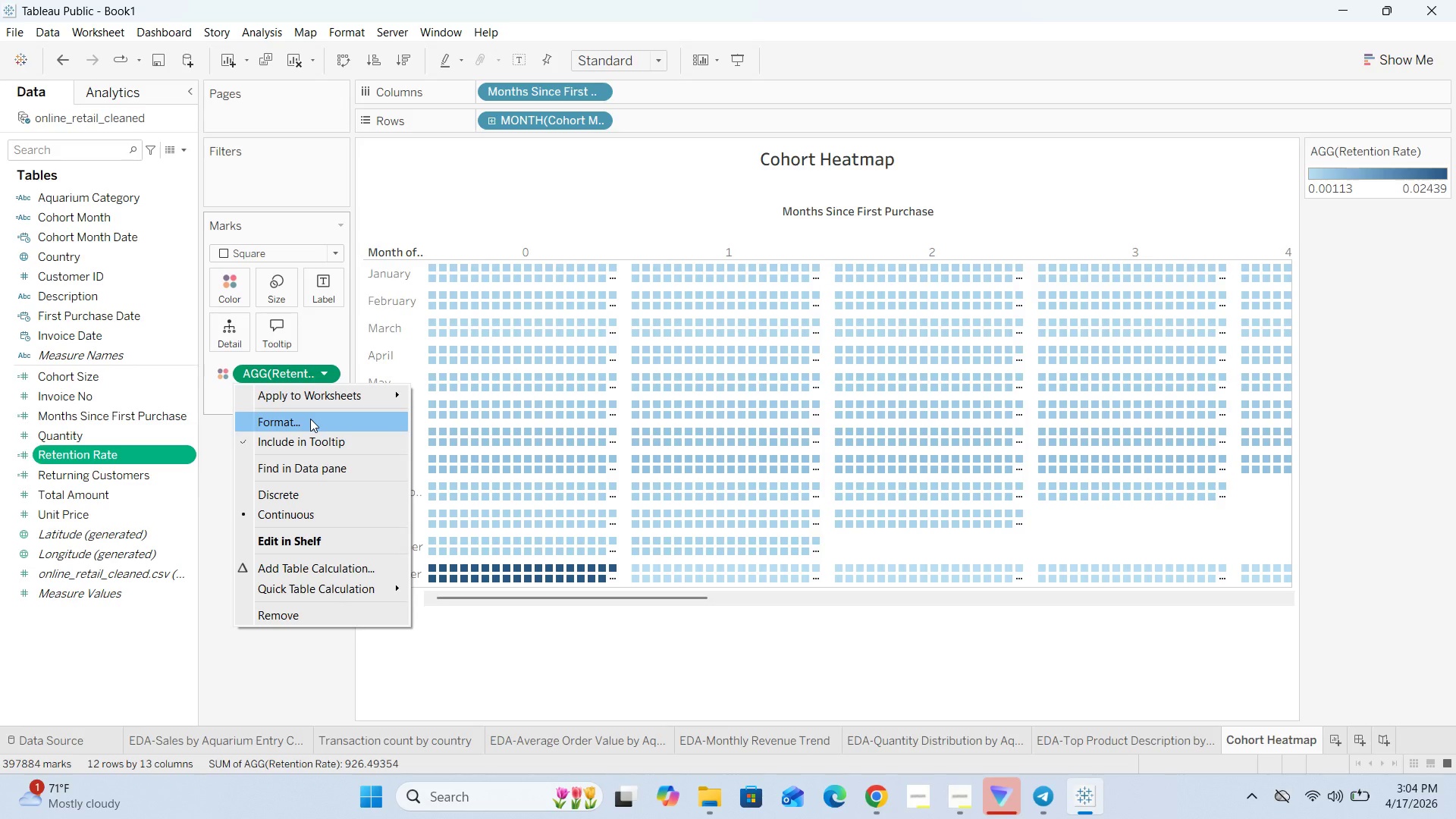 
left_click([310, 419])
 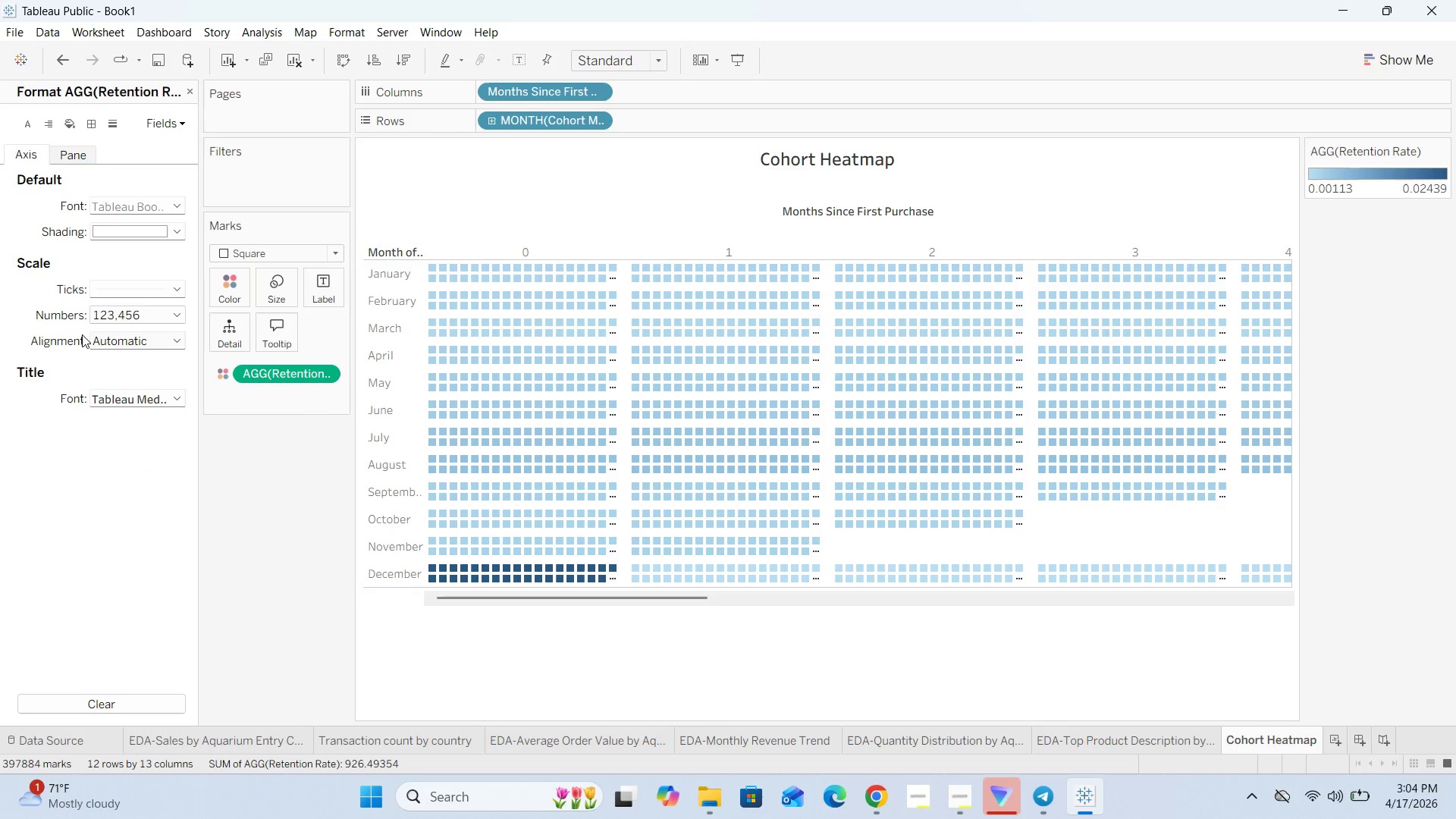 
left_click([183, 314])
 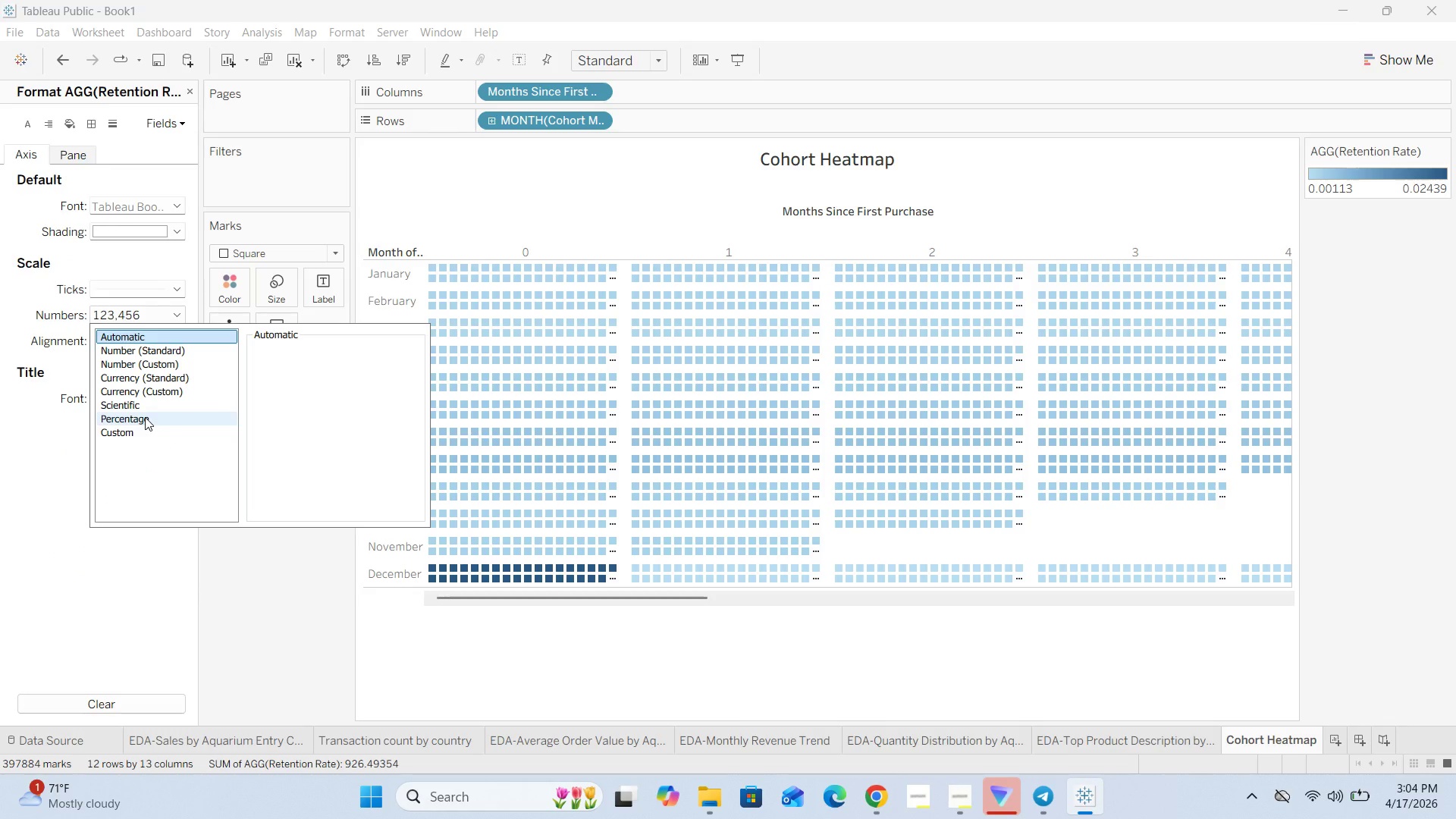 
left_click([145, 417])
 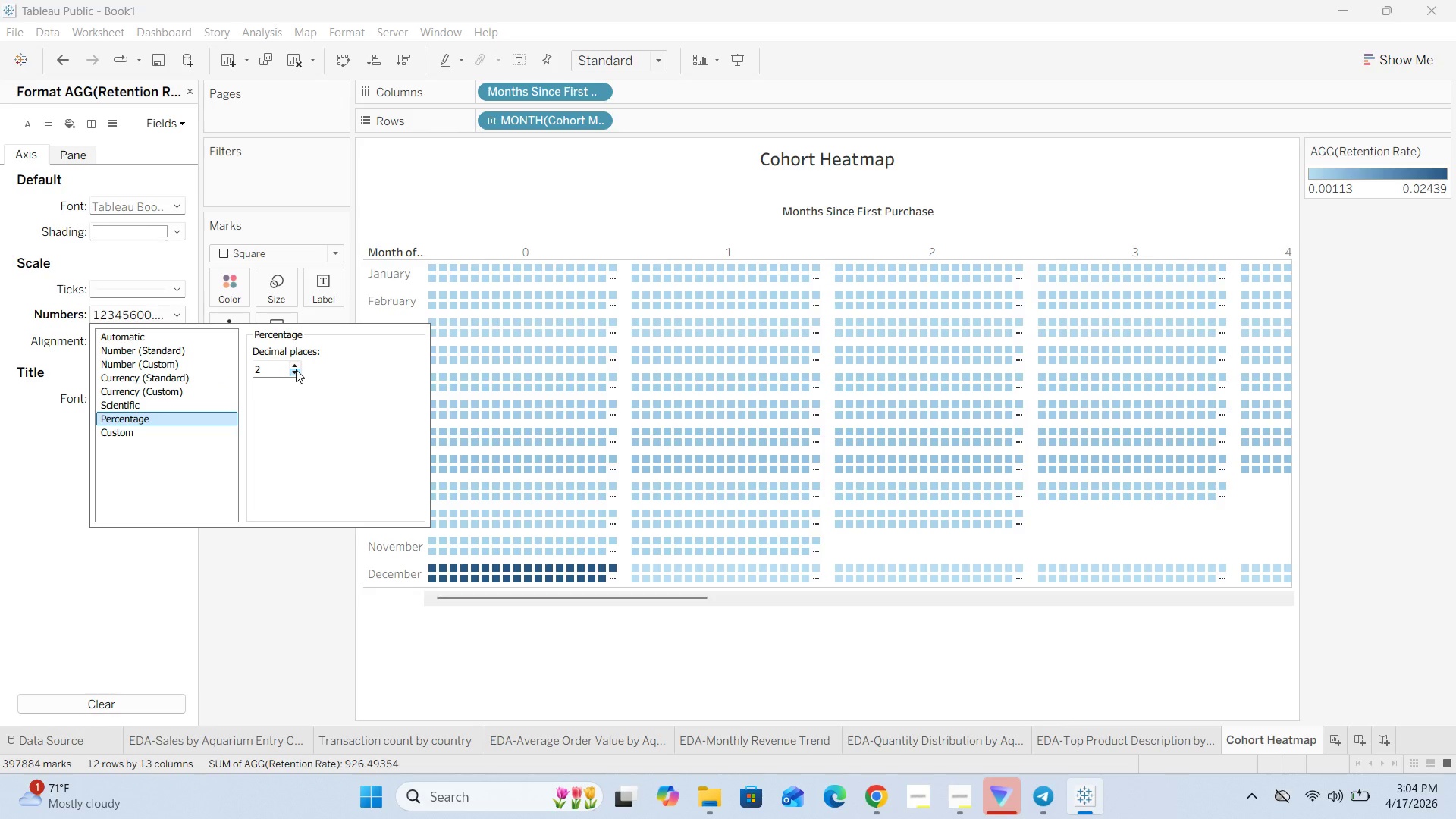 
wait(6.8)
 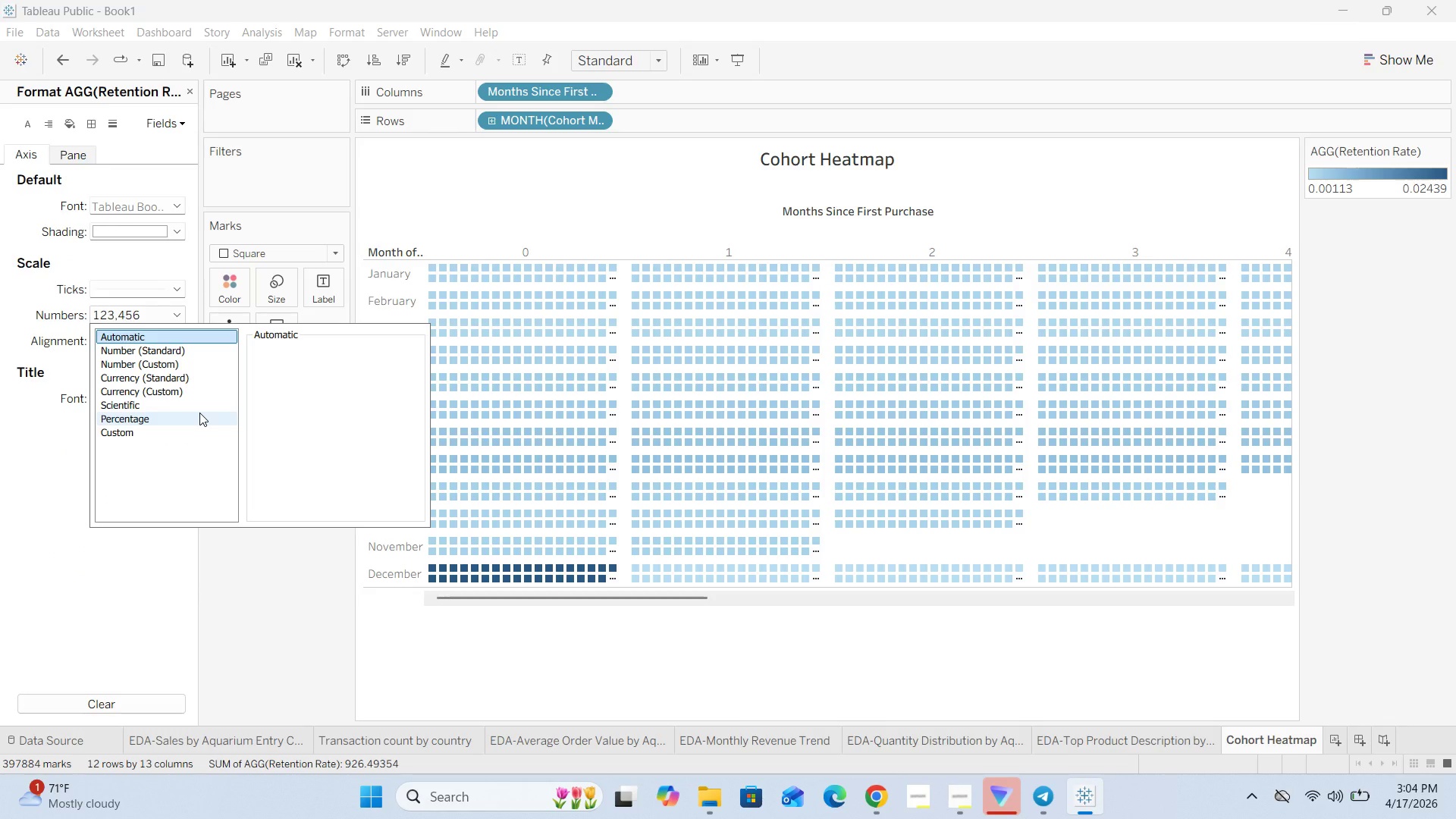 
left_click([318, 595])
 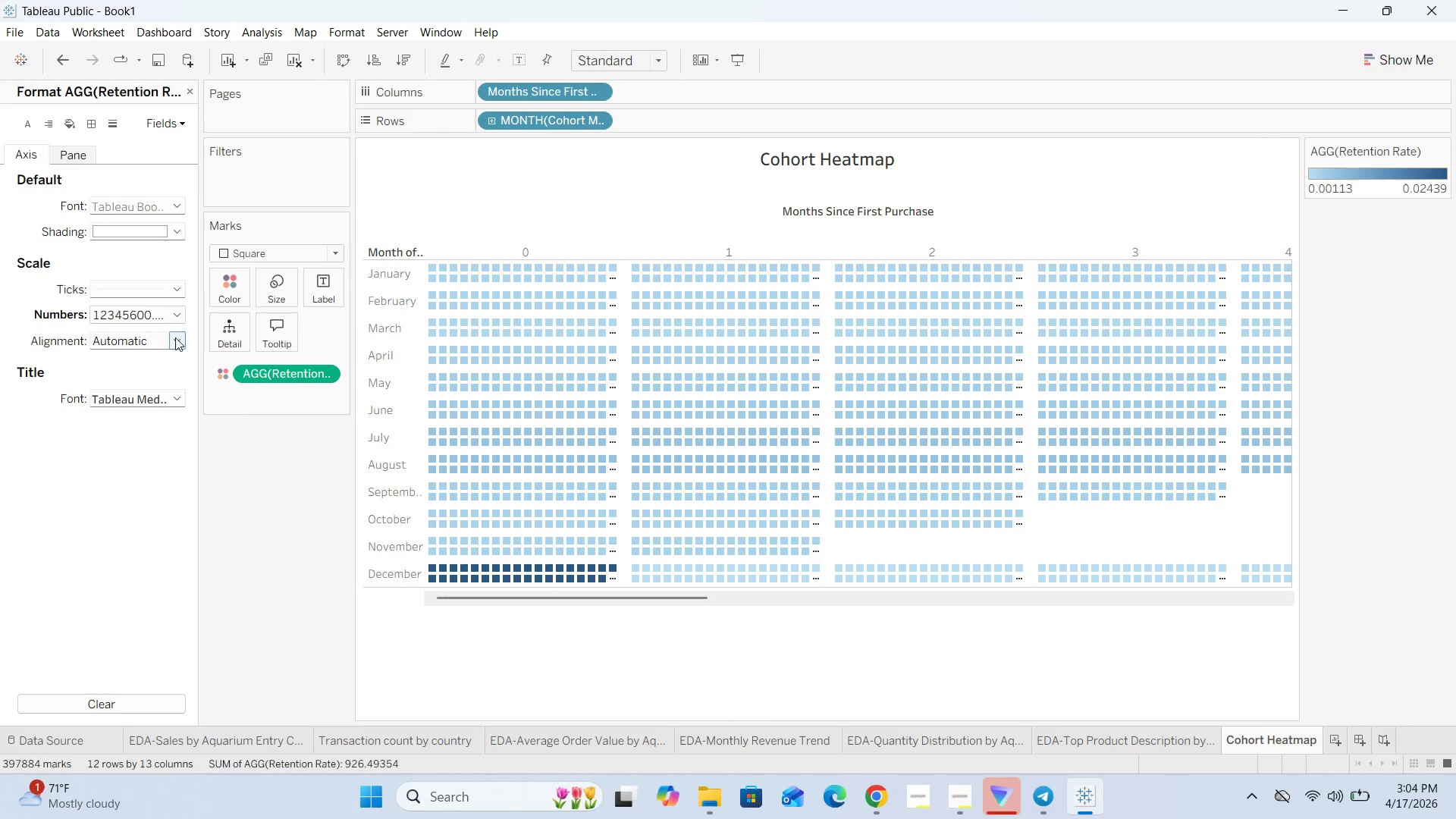 
left_click([174, 314])
 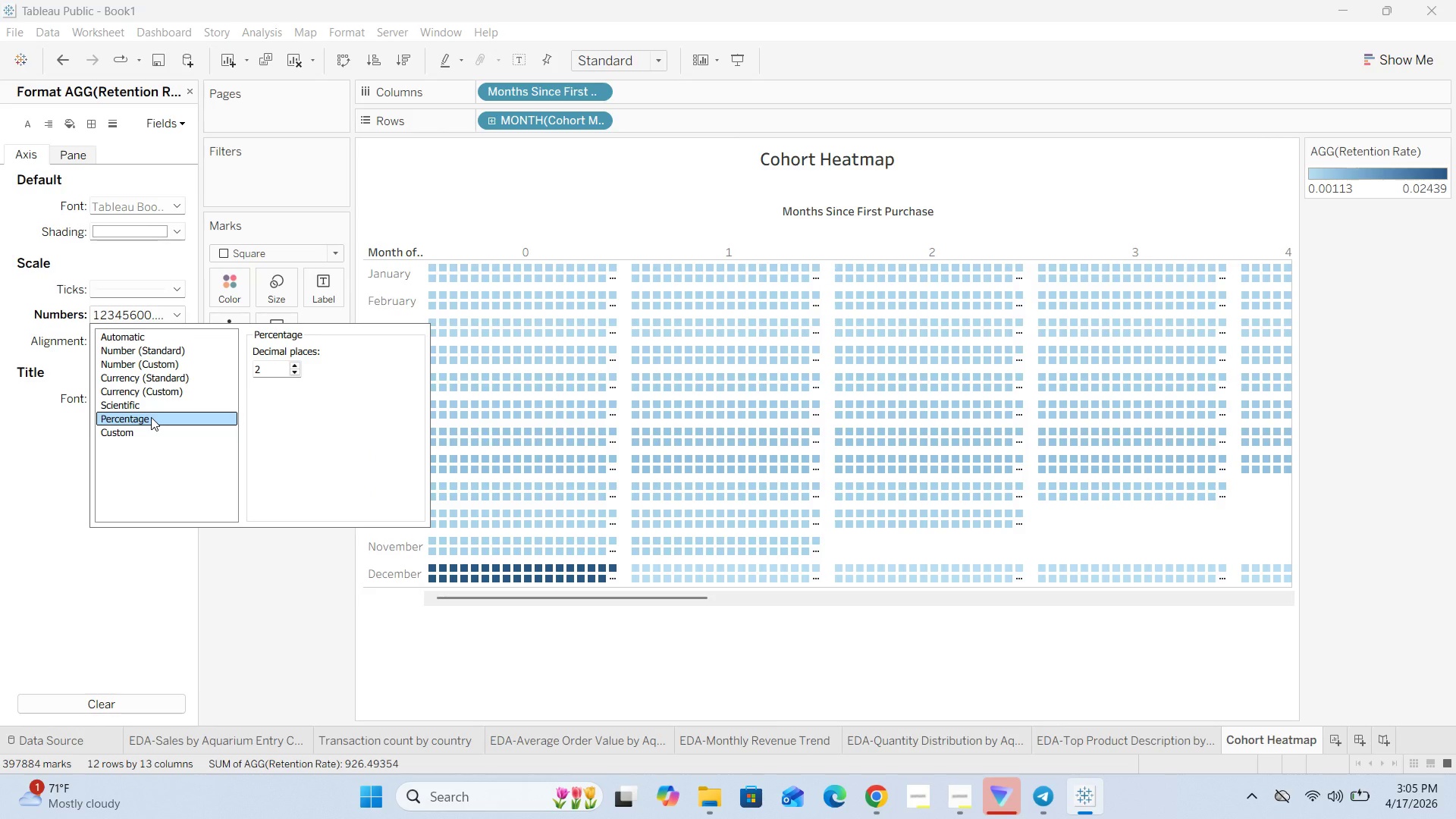 
double_click([151, 417])
 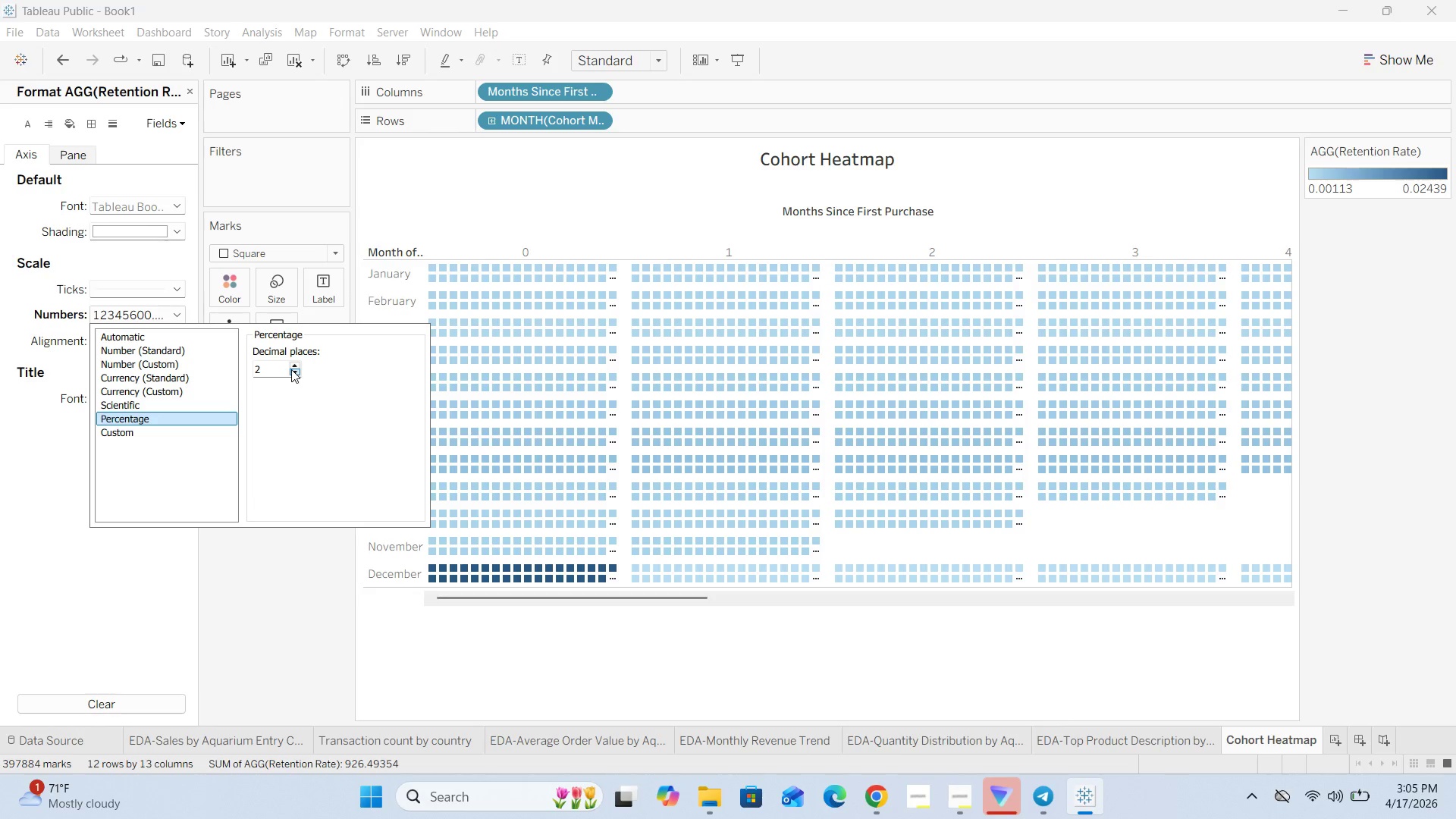 
left_click([296, 369])
 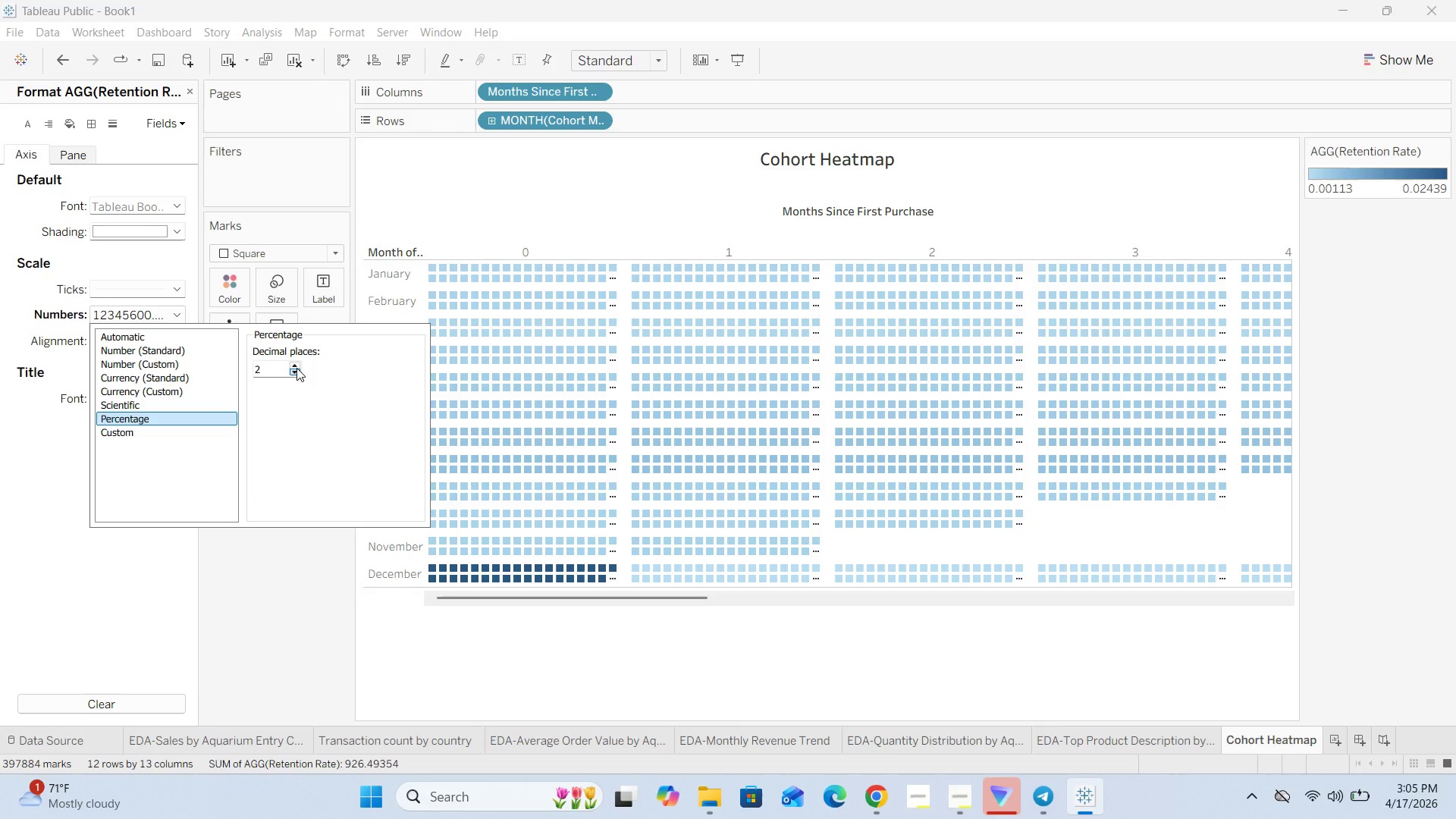 
left_click([297, 366])
 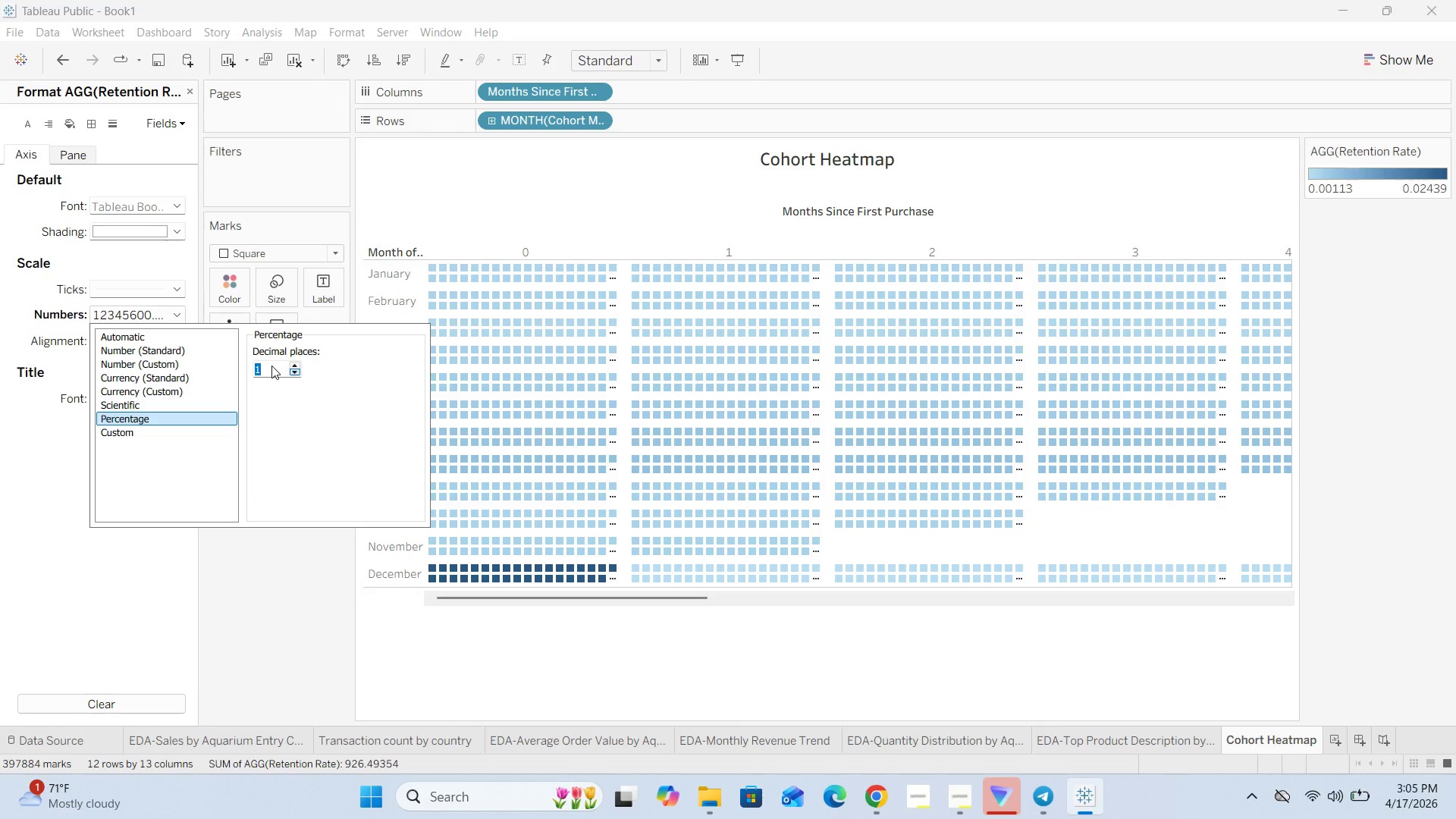 
double_click([271, 370])
 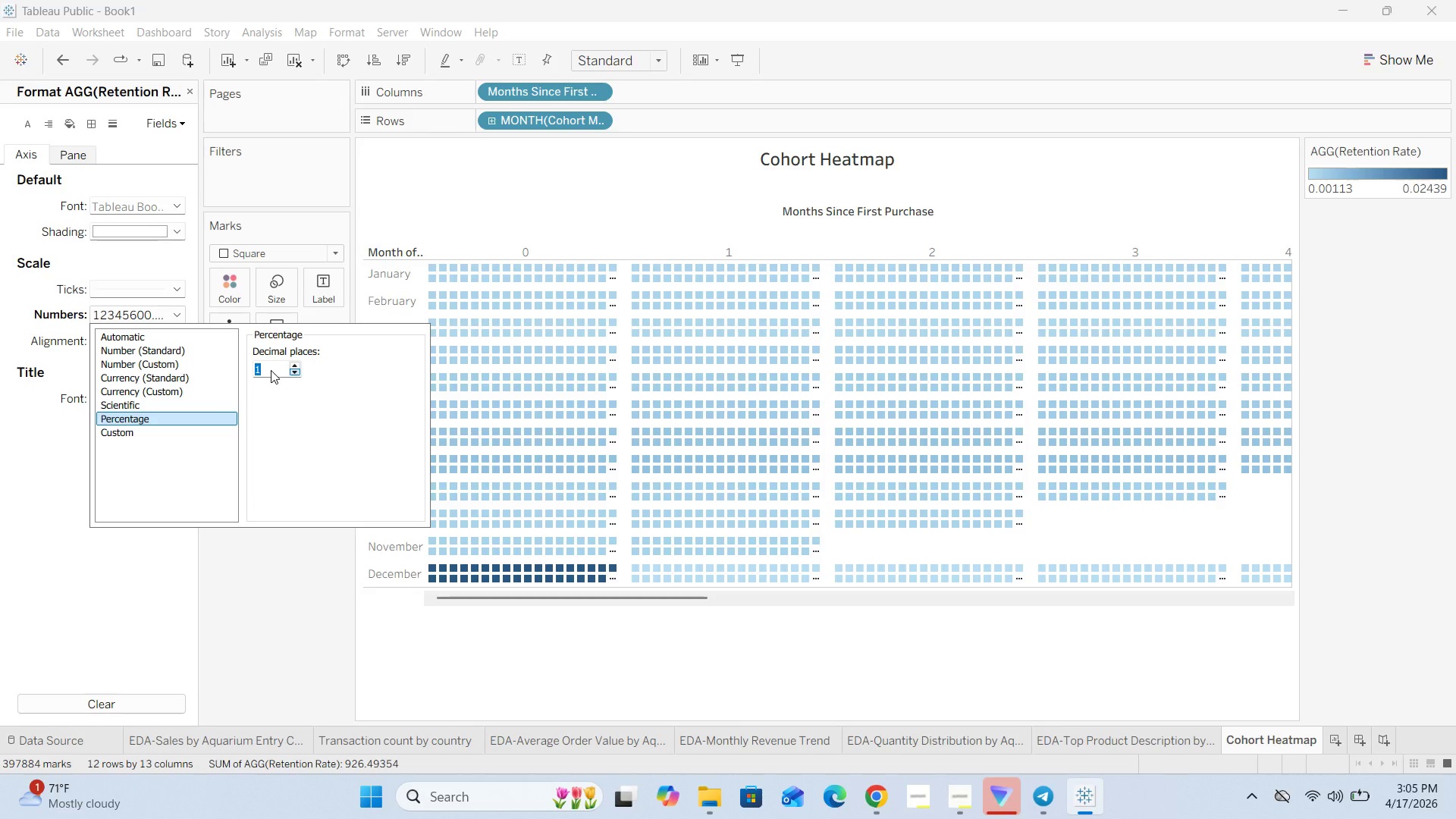 
triple_click([271, 370])
 